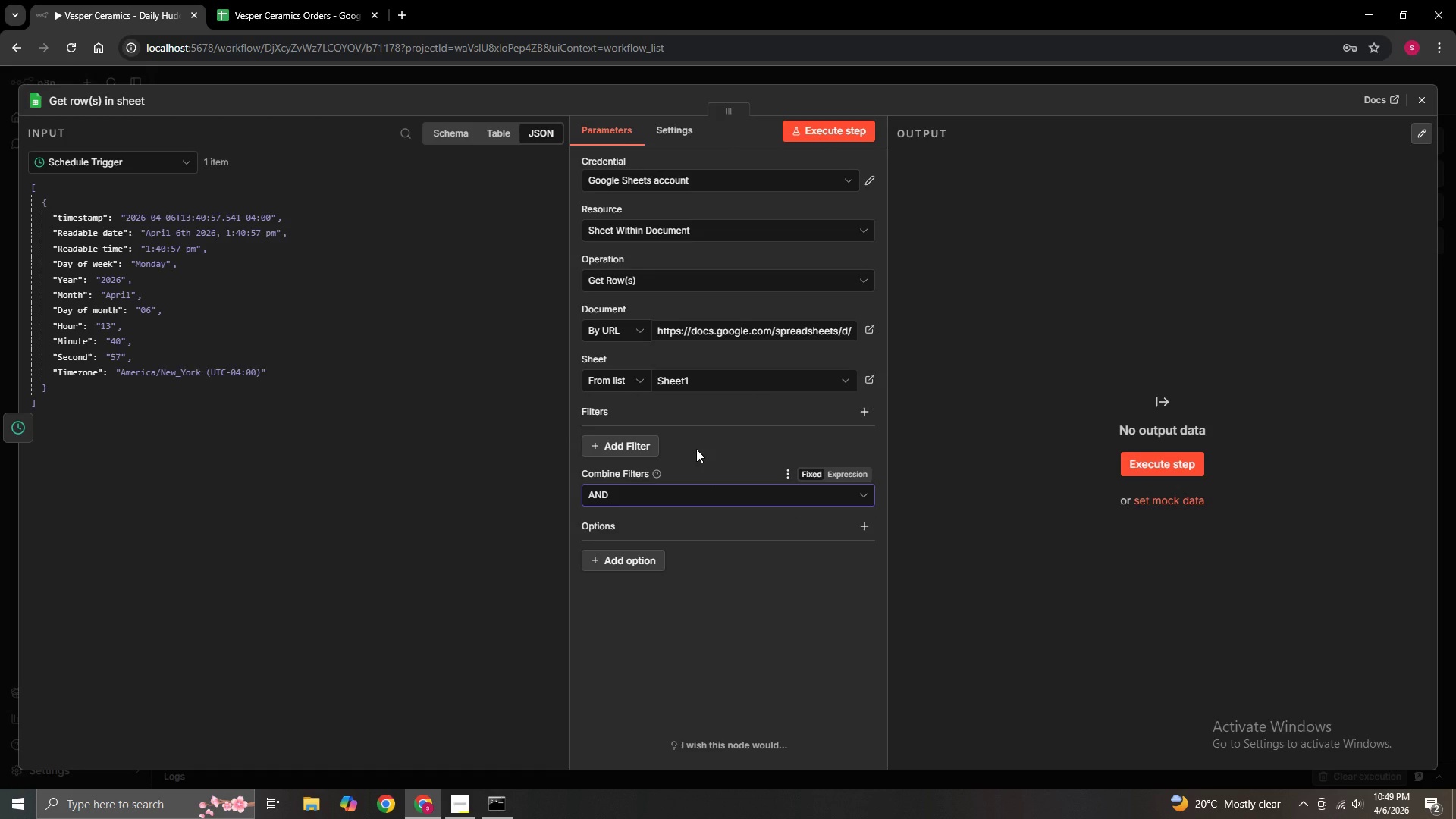 
left_click([1423, 99])
 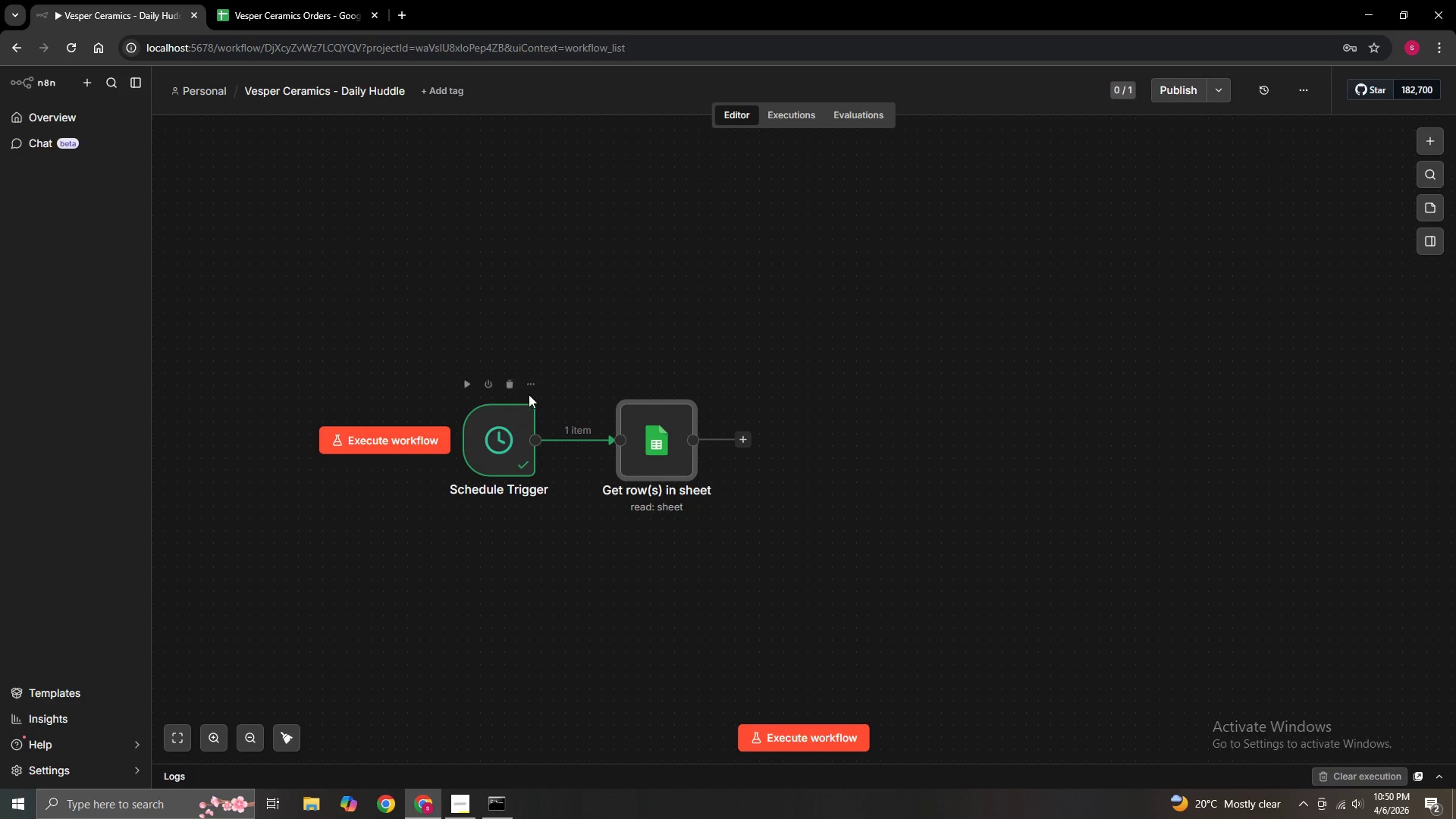 
left_click([532, 387])
 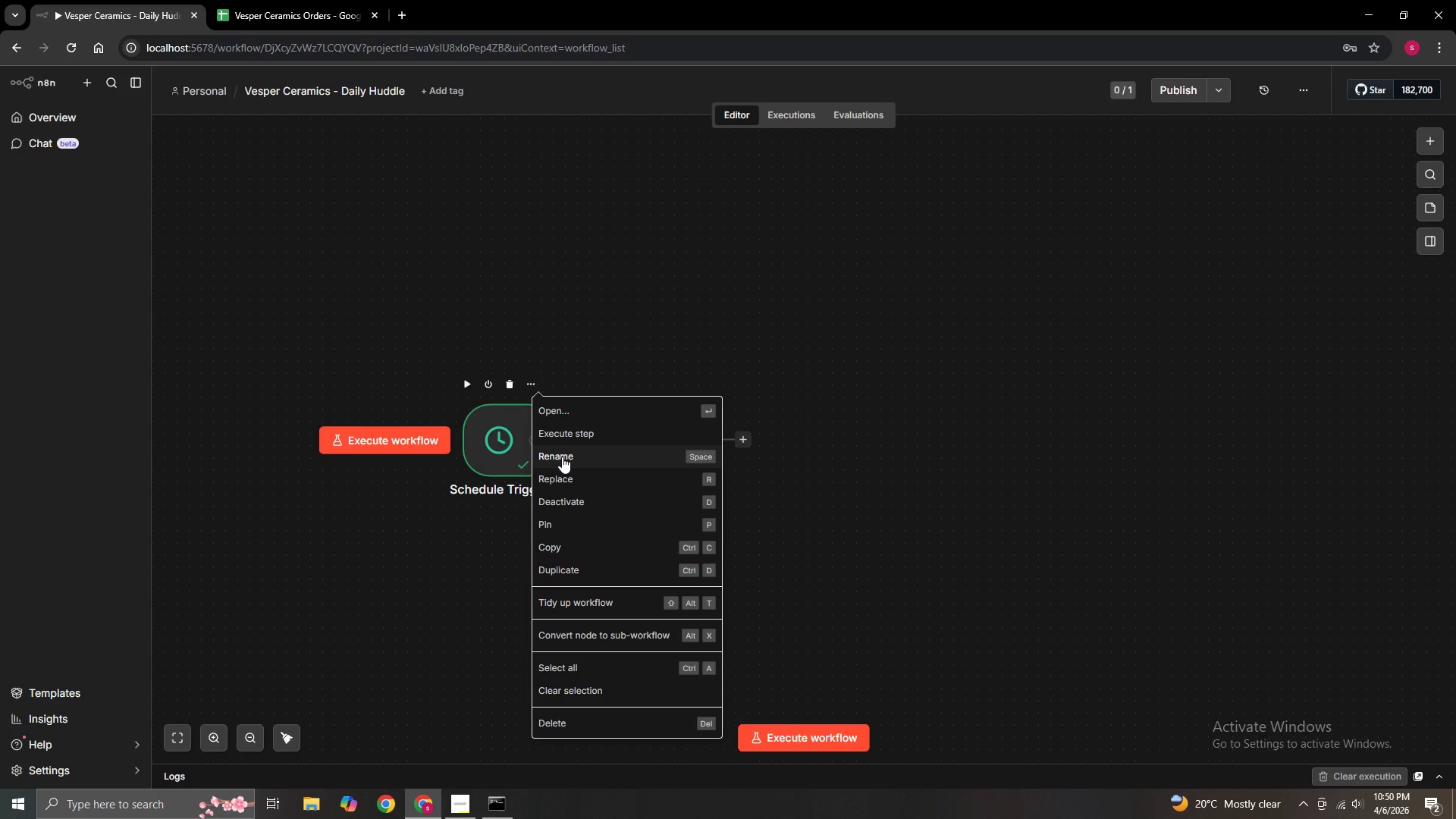 
left_click([562, 457])
 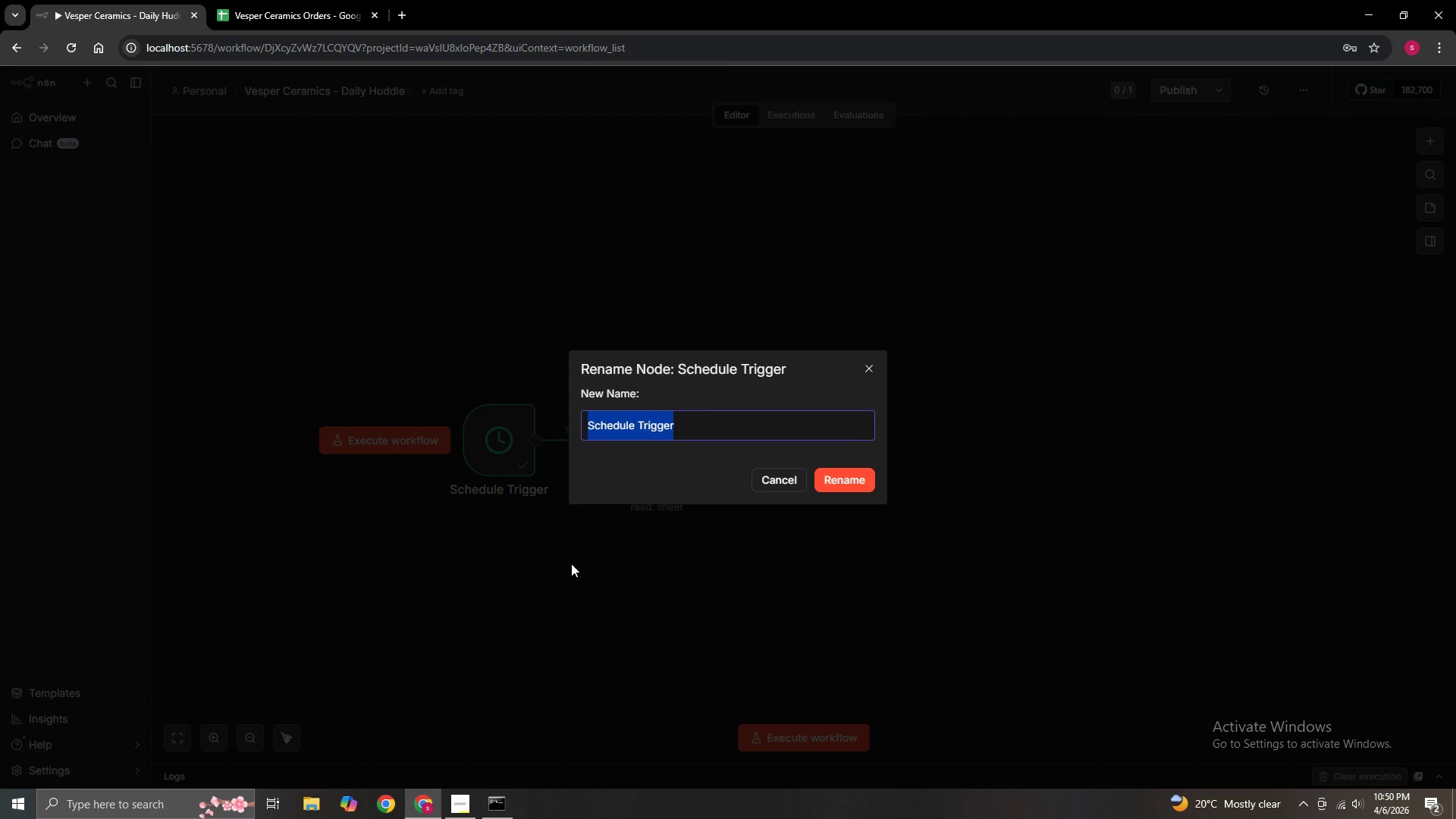 
key(Backspace)
type(*)
key(Backspace)
type(8AM Daily Trigger)
 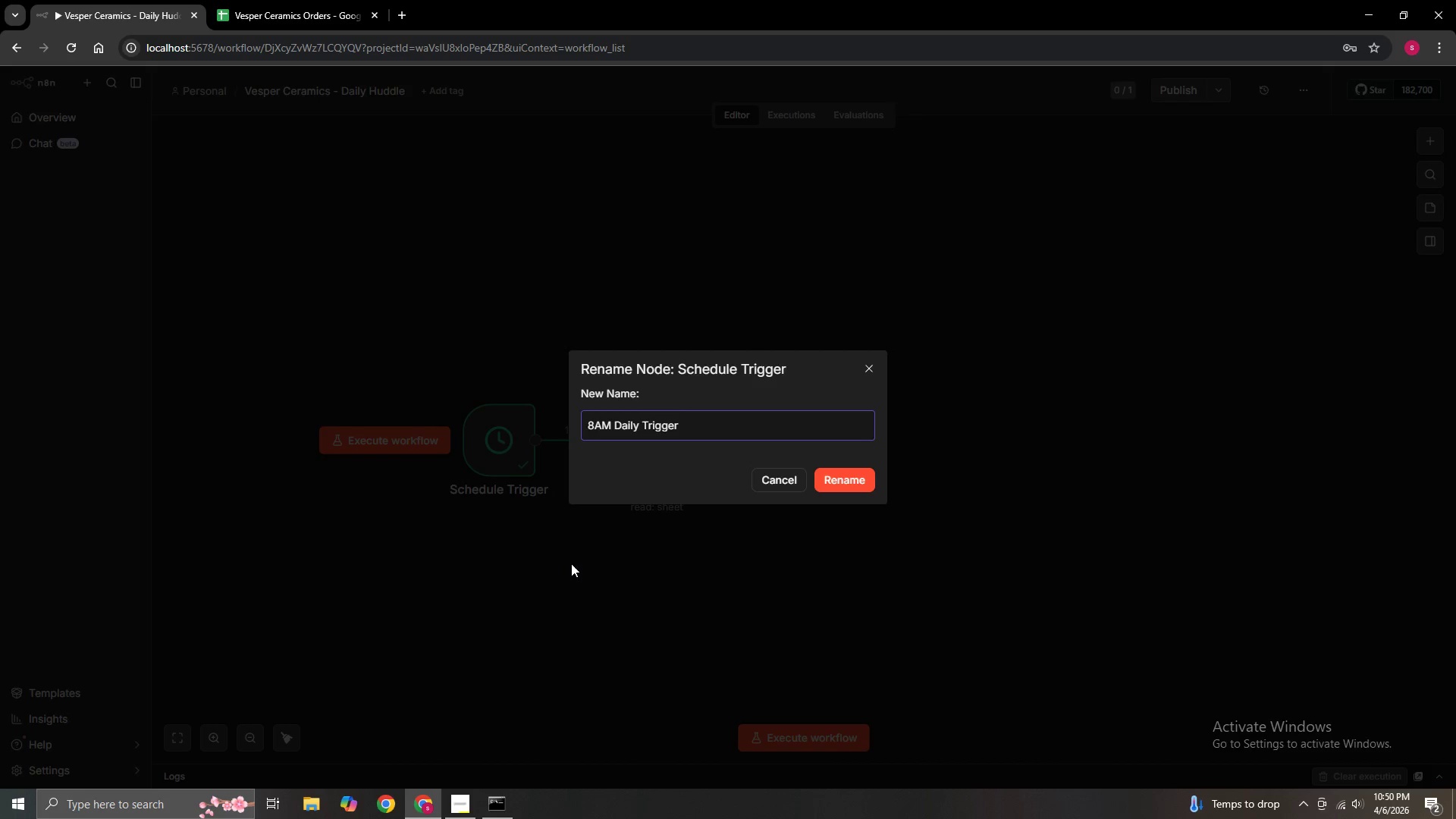 
left_click([830, 482])
 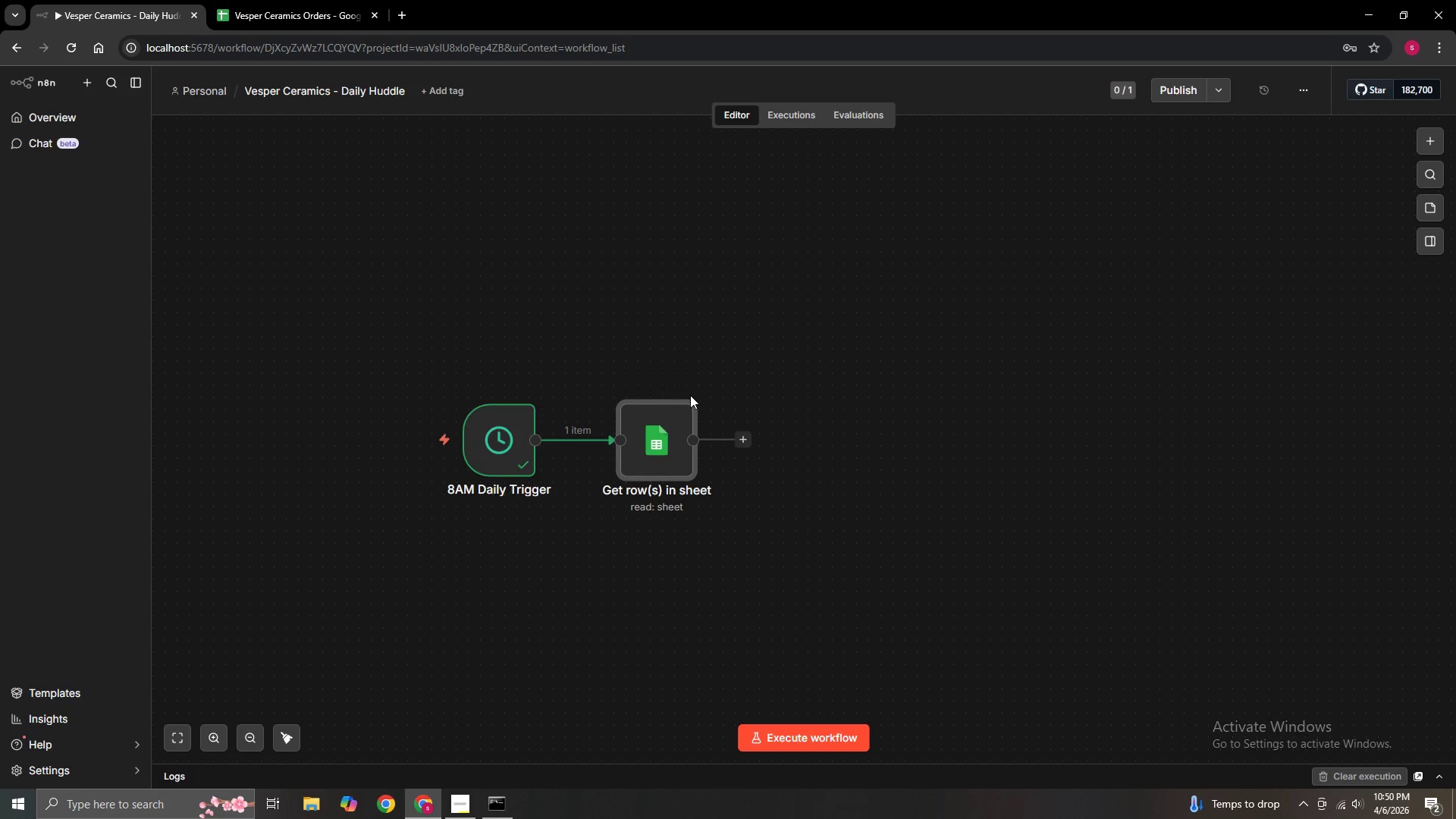 
left_click([691, 387])
 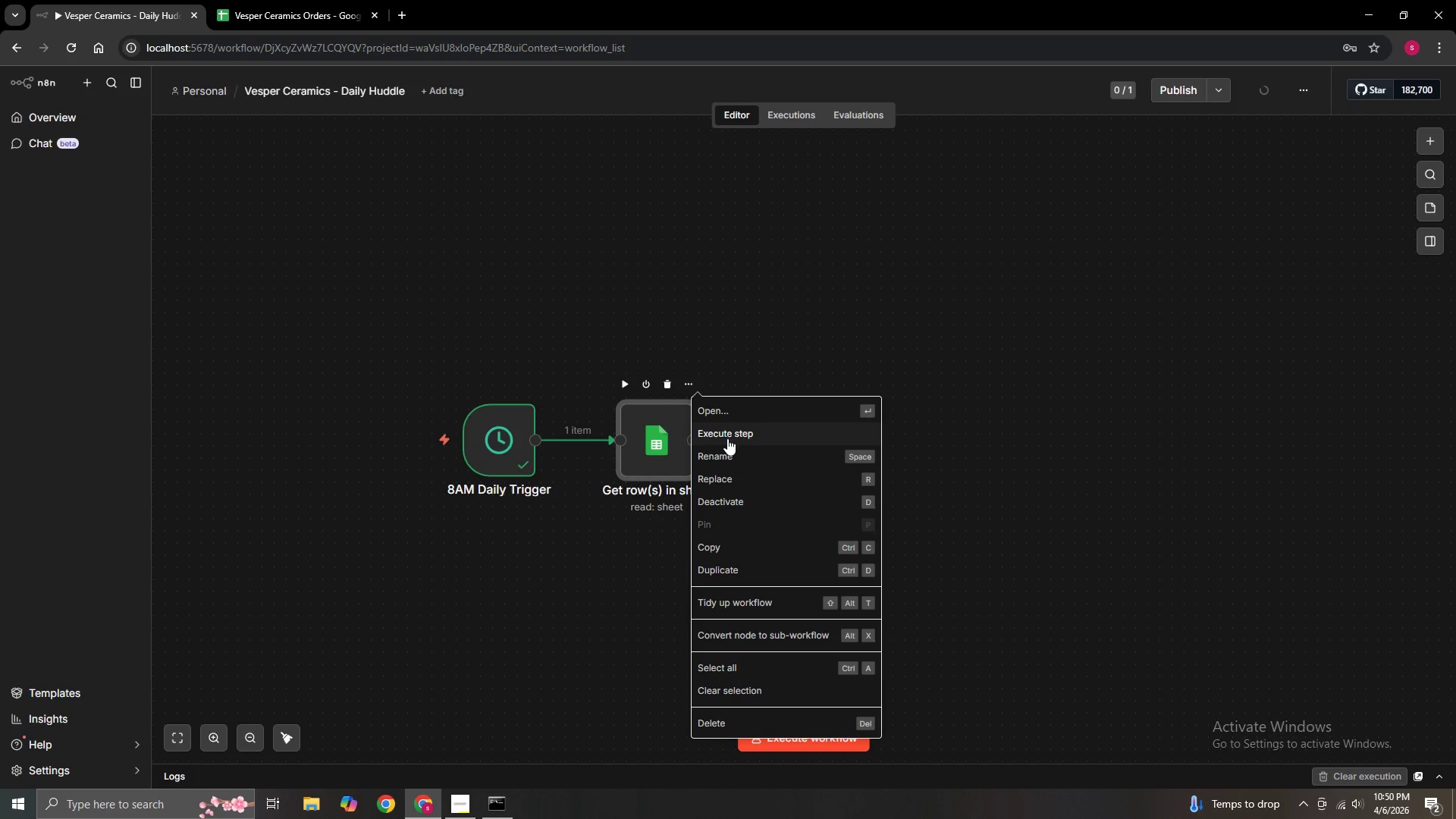 
left_click([731, 453])
 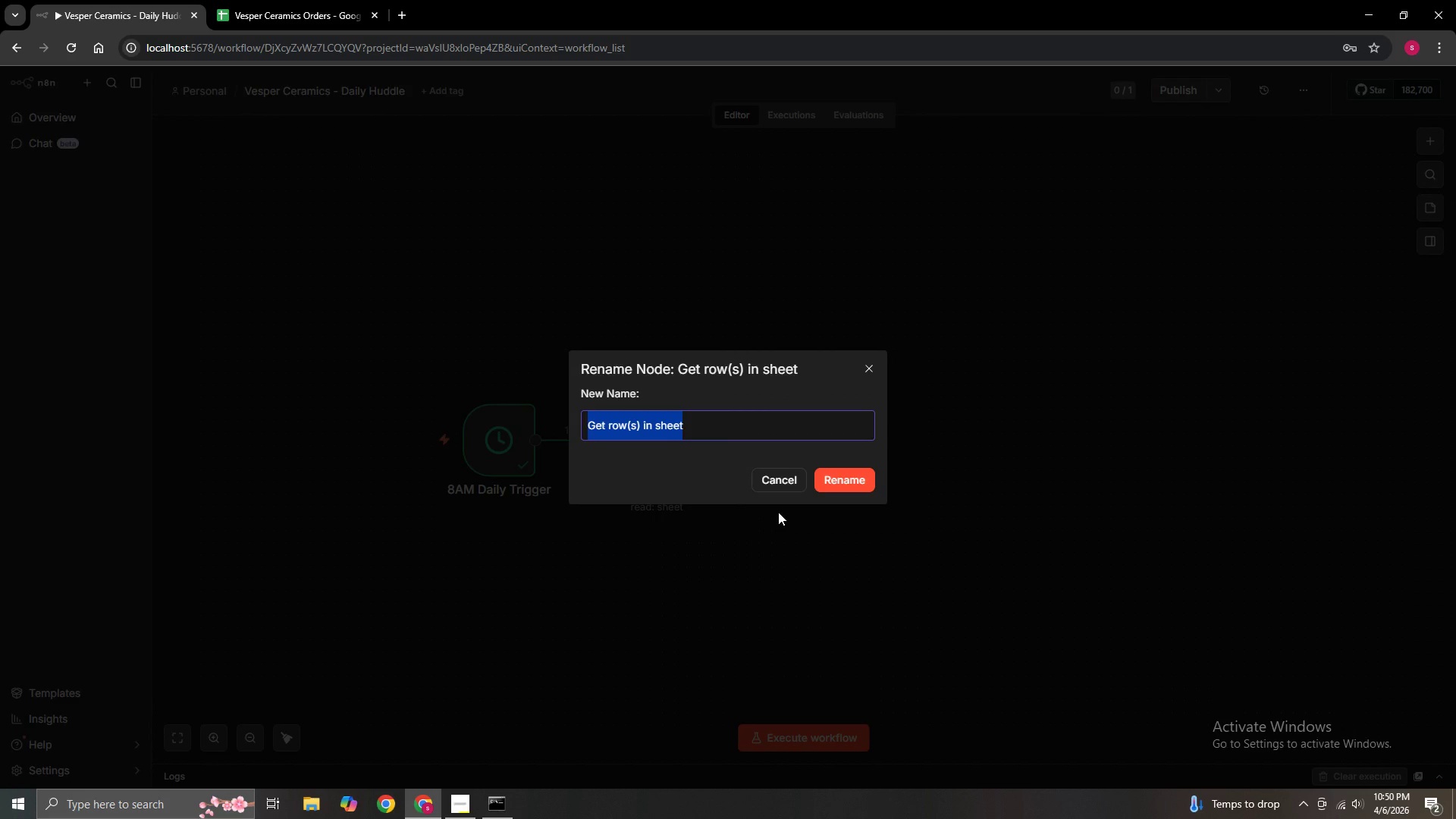 
key(ArrowRight)
 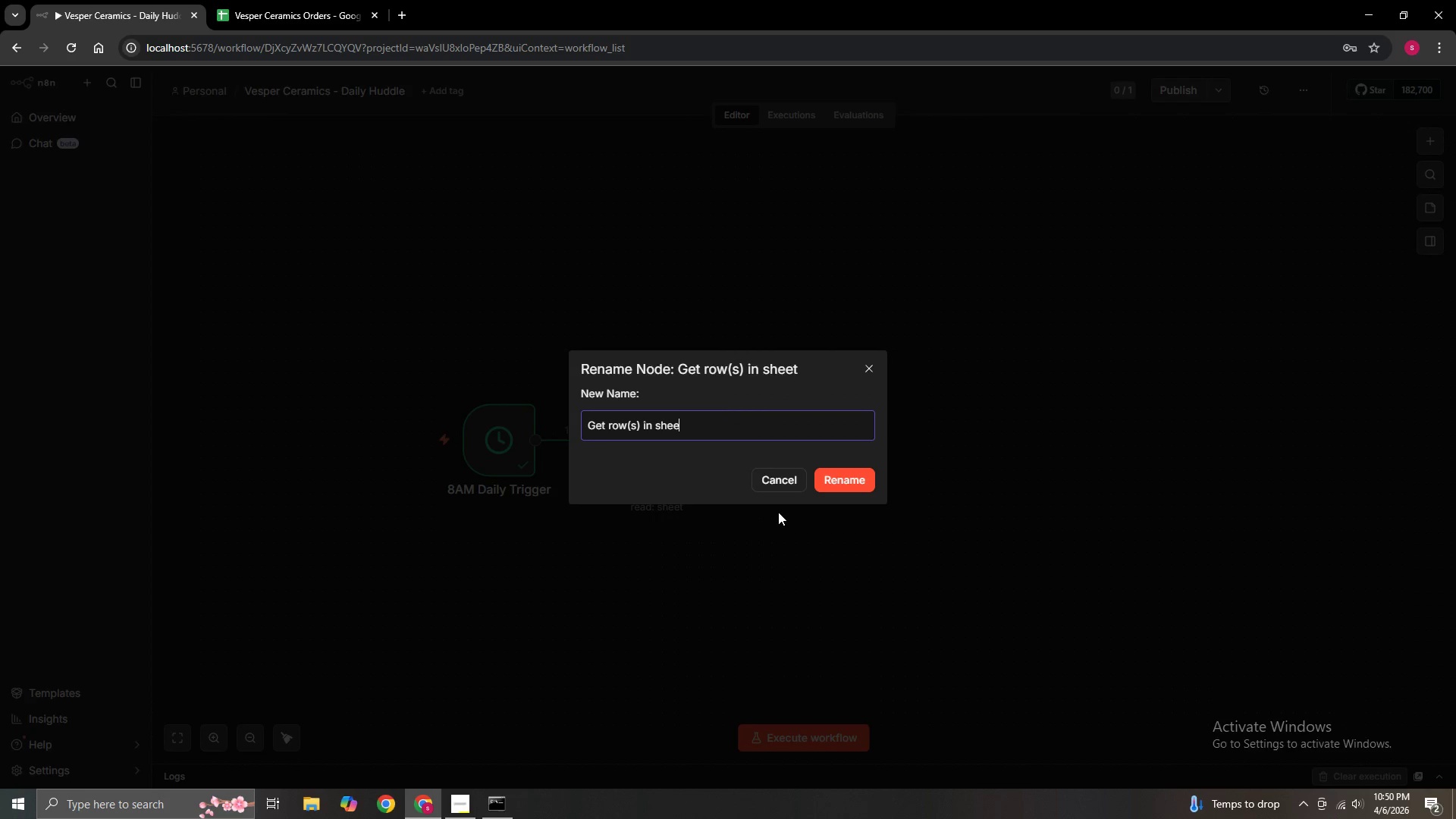 
key(Backspace)
key(Backspace)
key(Backspace)
key(Backspace)
key(Backspace)
key(Backspace)
key(Backspace)
key(Backspace)
key(Backspace)
key(Backspace)
key(Backspace)
key(Backspace)
key(Backspace)
key(Backspace)
key(Backspace)
key(Backspace)
key(Backspace)
key(Backspace)
key(Backspace)
key(Backspace)
key(Backspace)
key(Backspace)
key(Backspace)
key(Backspace)
type(Fetch Yesterday )
key(Backspace)
type('s Orders)
 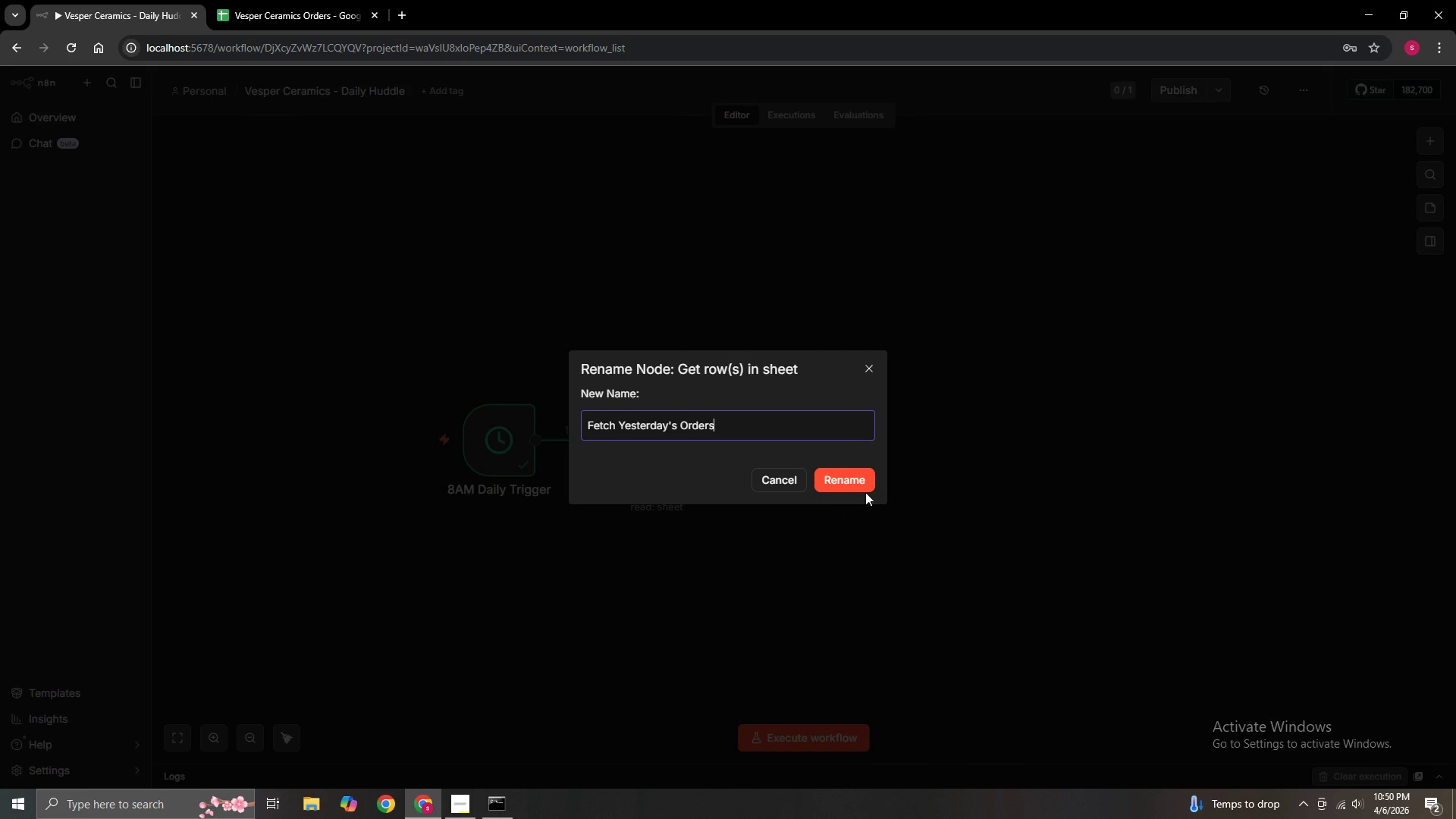 
left_click([860, 477])
 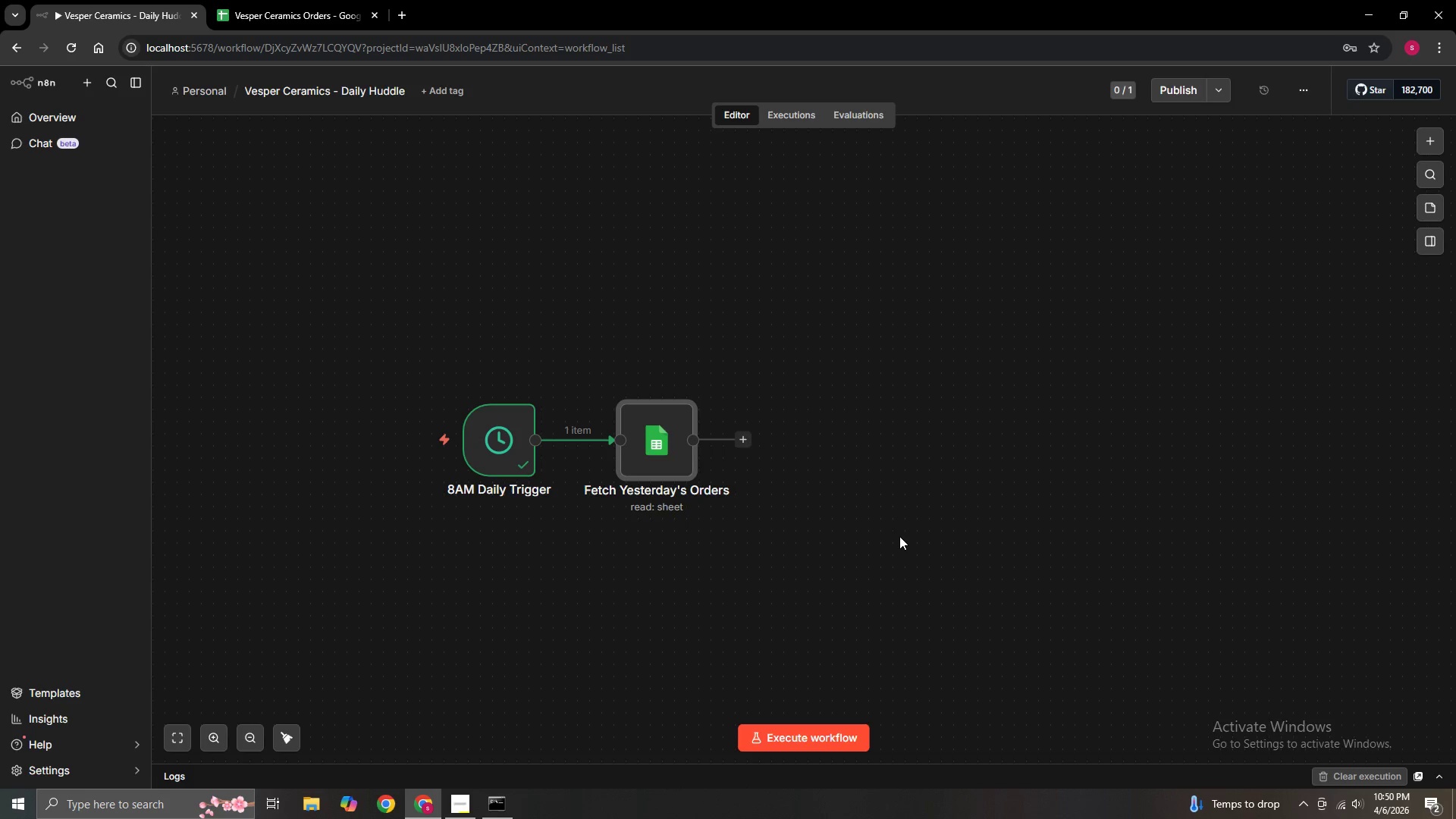 
hold_key(key=ControlLeft, duration=1.5)
left_click_drag(start_coordinate=[900, 537], to_coordinate=[899, 555])
 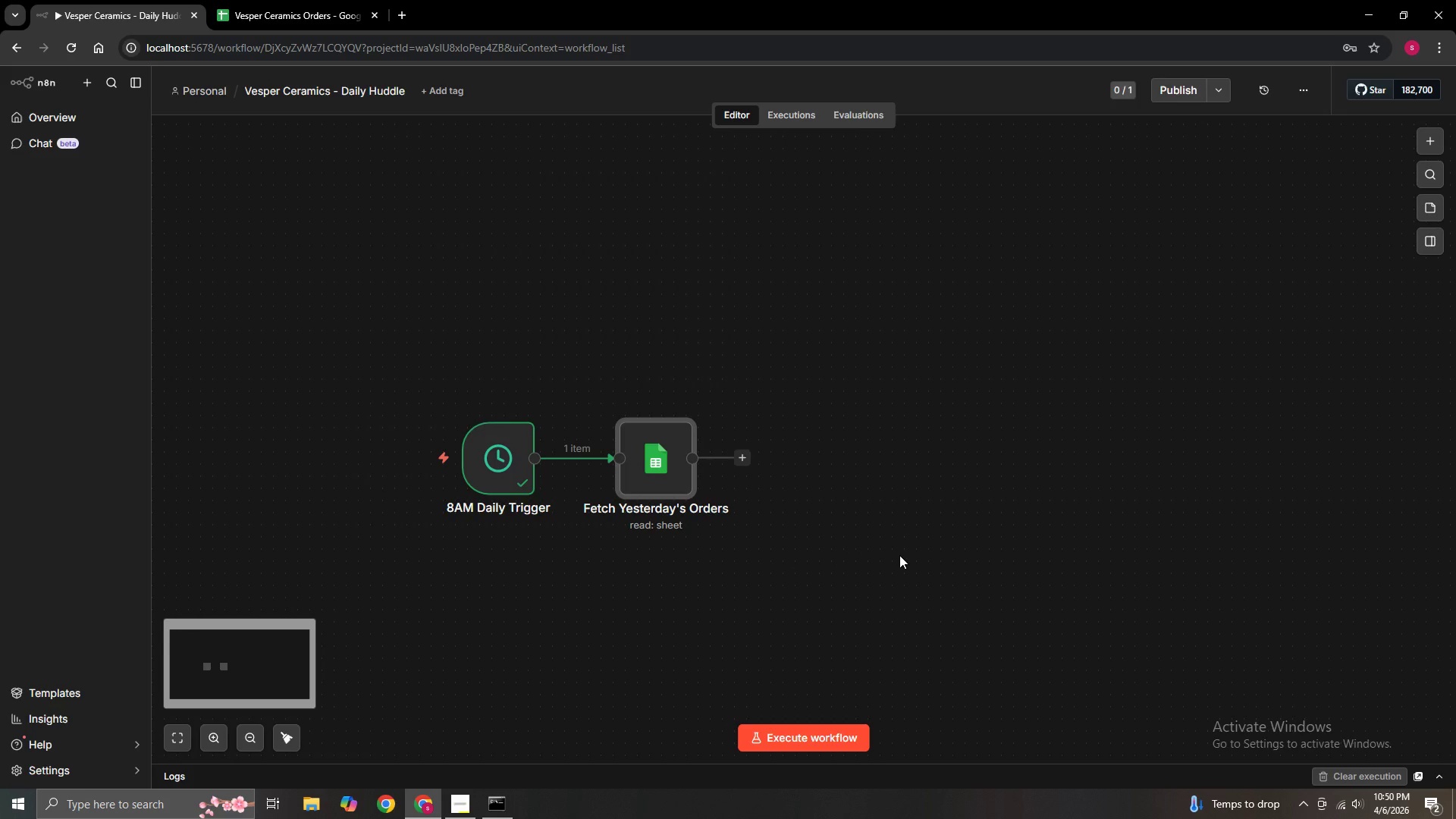 
key(Control+ControlLeft)
 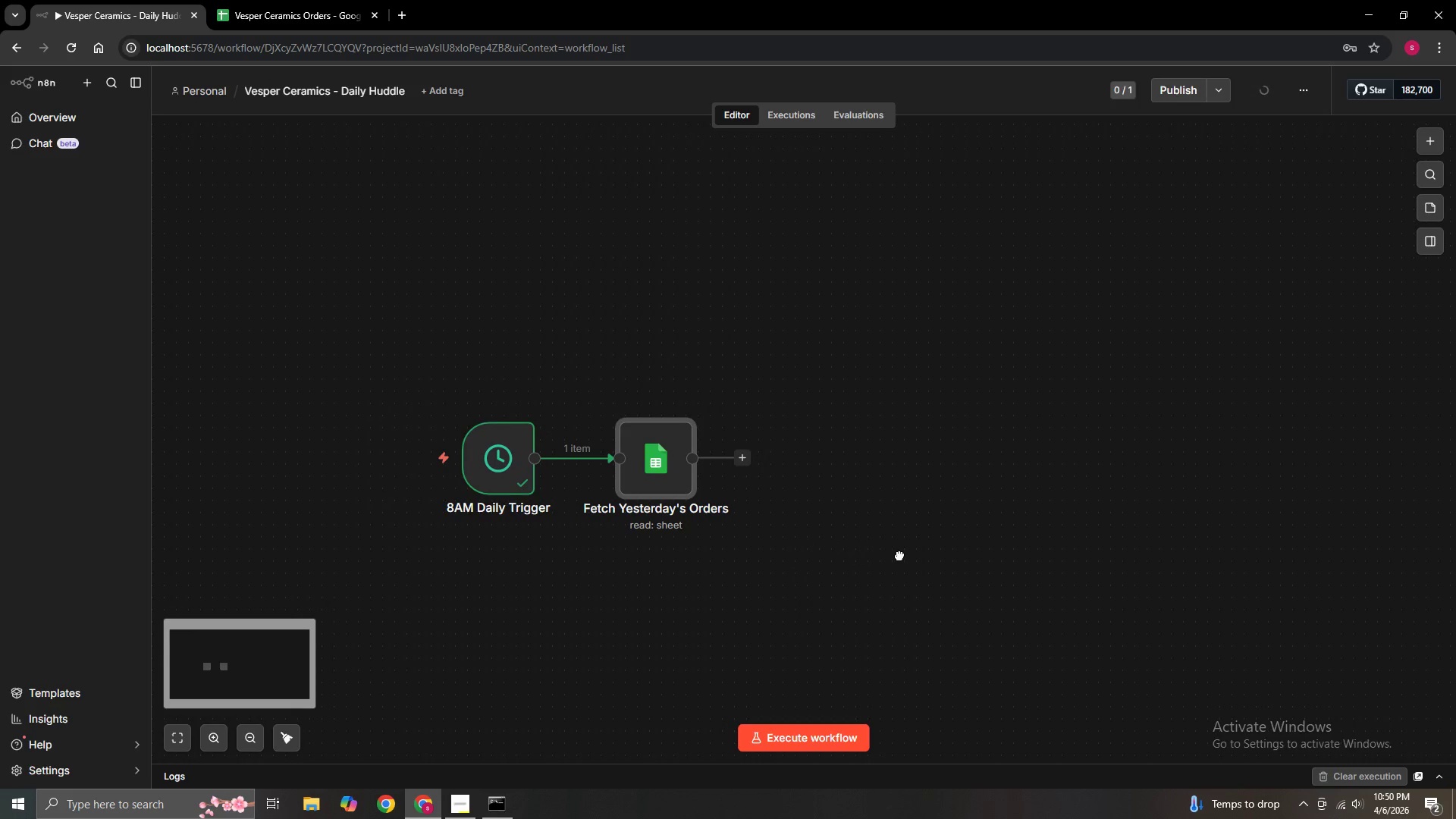 
key(Control+ControlLeft)
 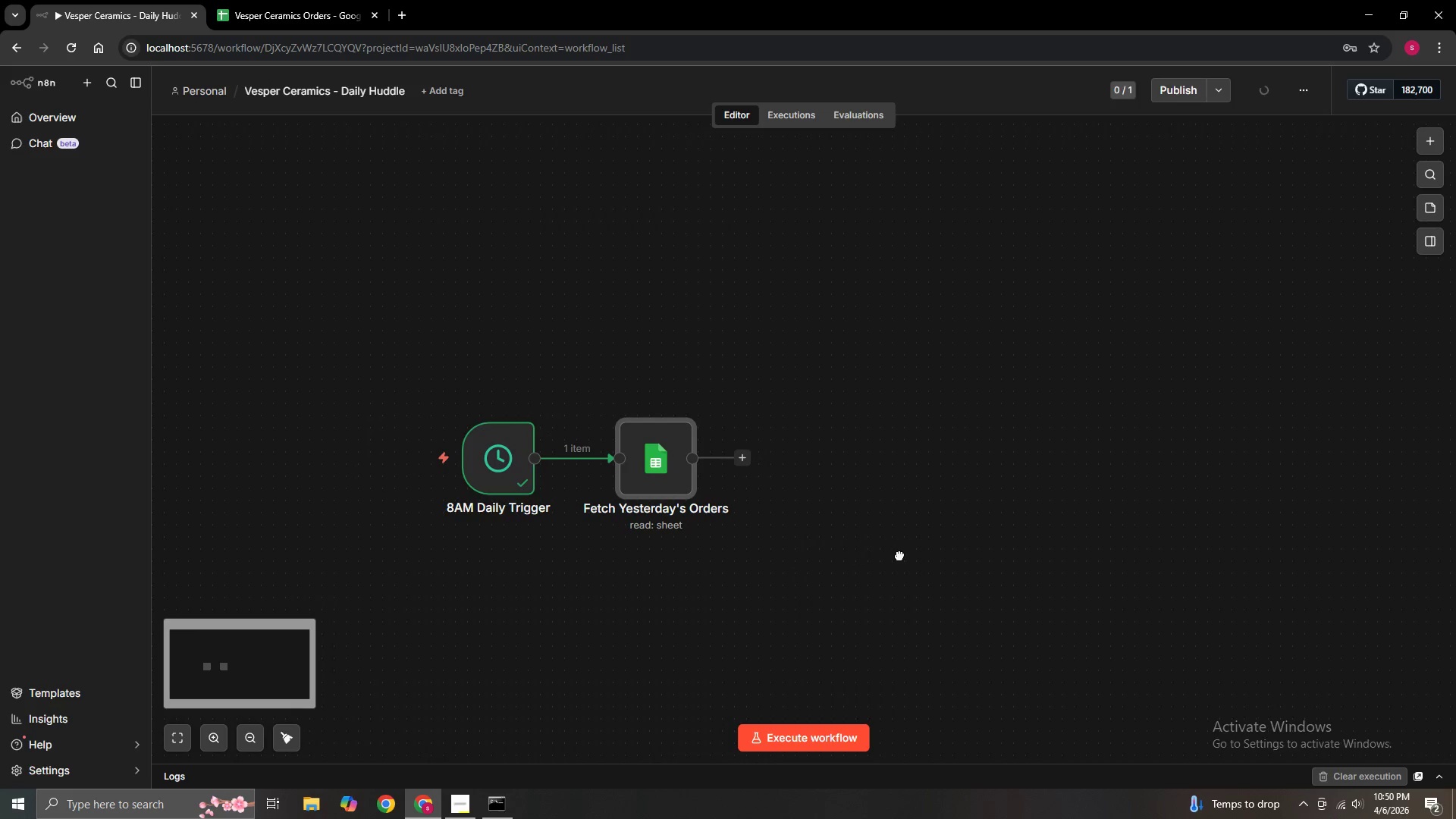 
key(Control+ControlLeft)
 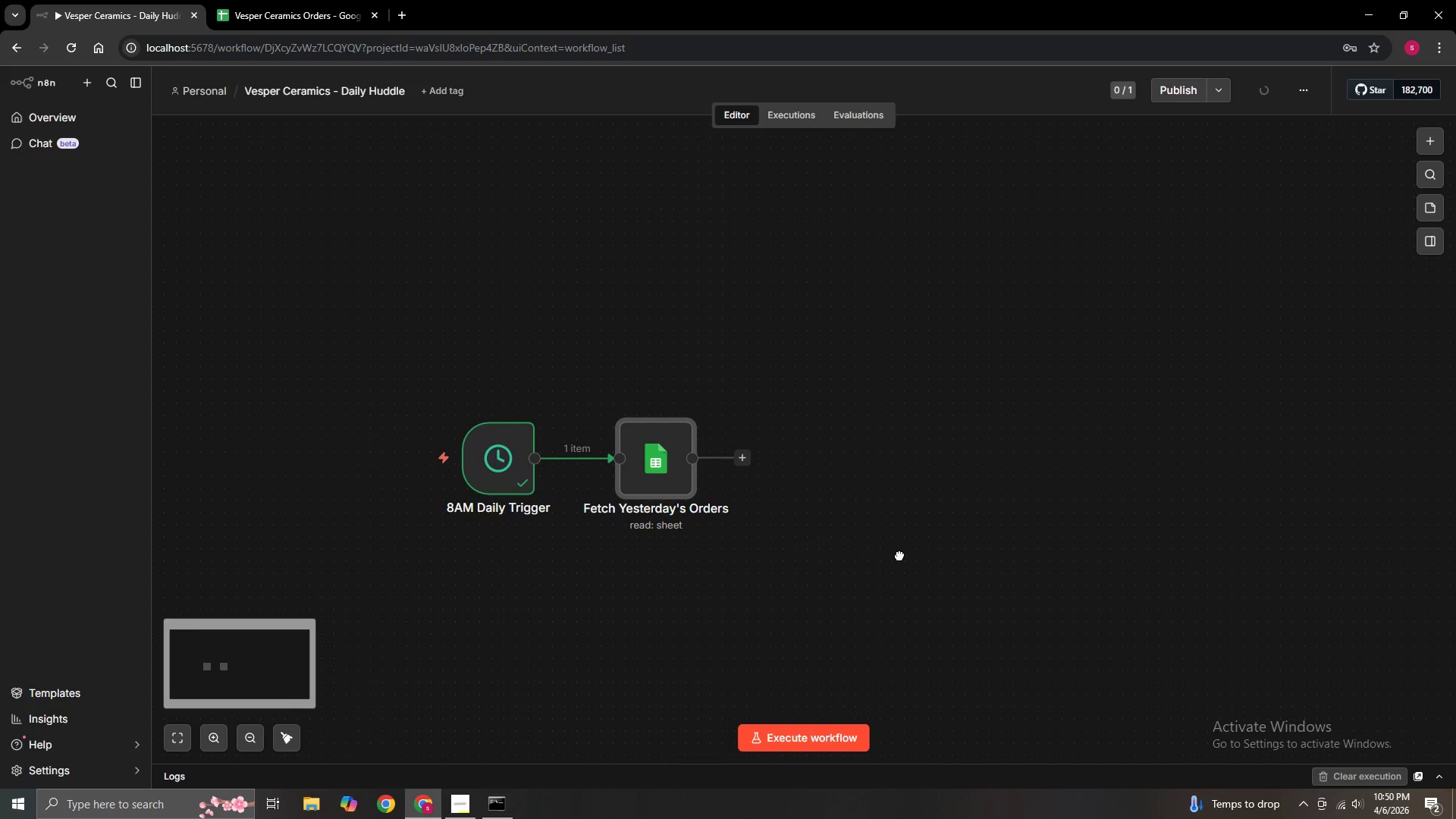 
key(Control+ControlLeft)
 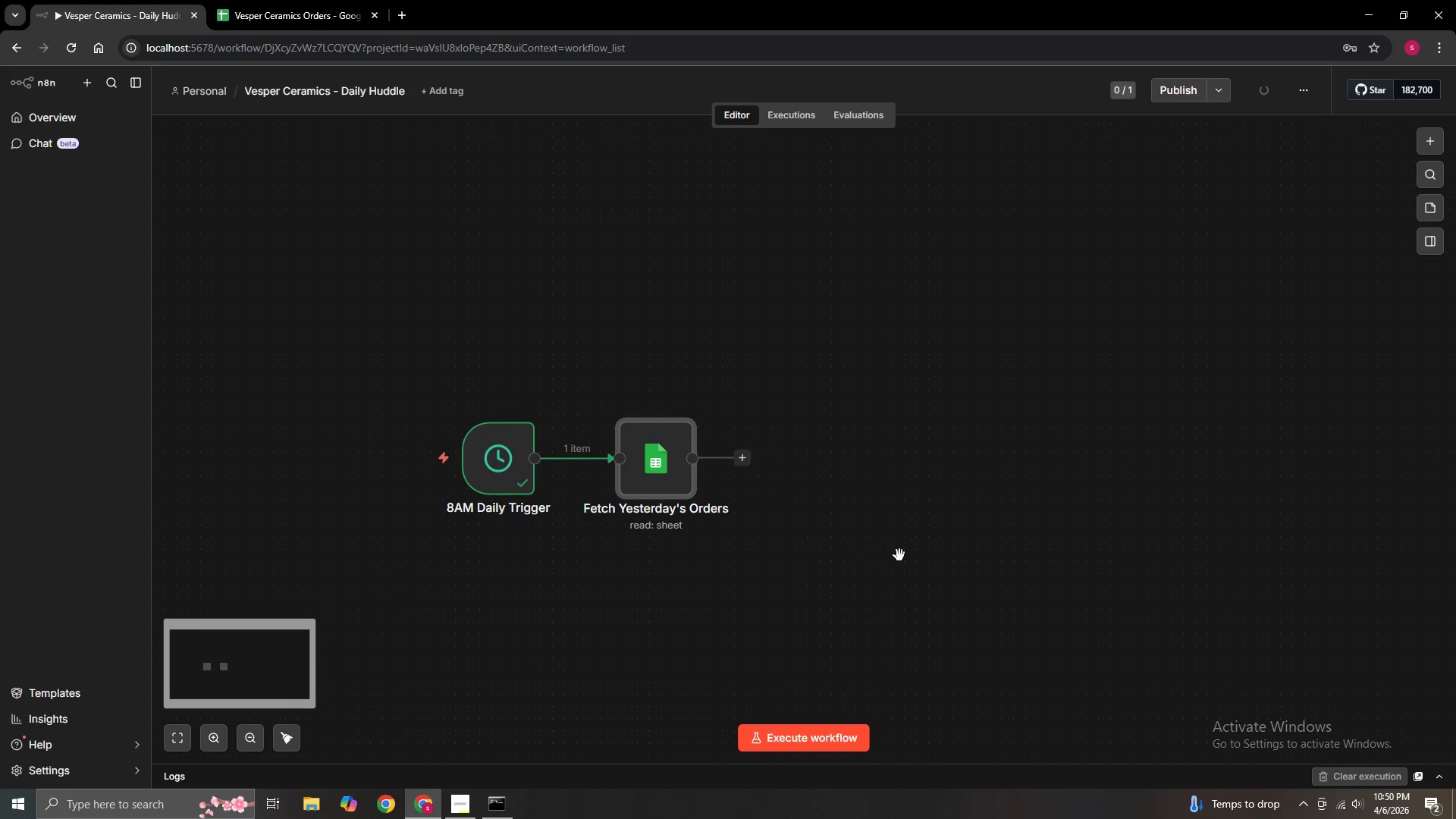 
key(Control+ControlLeft)
 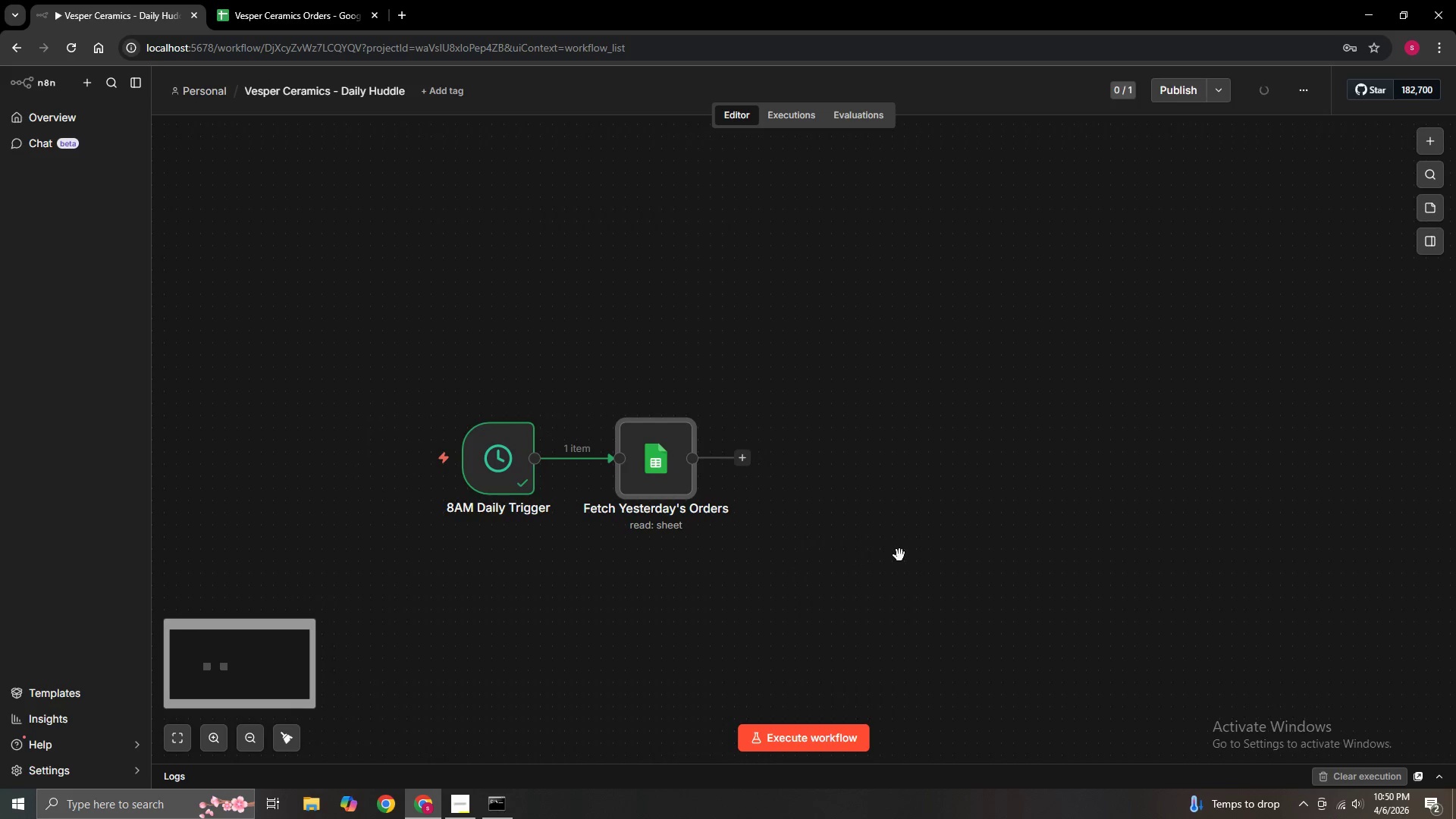 
key(Control+ControlLeft)
 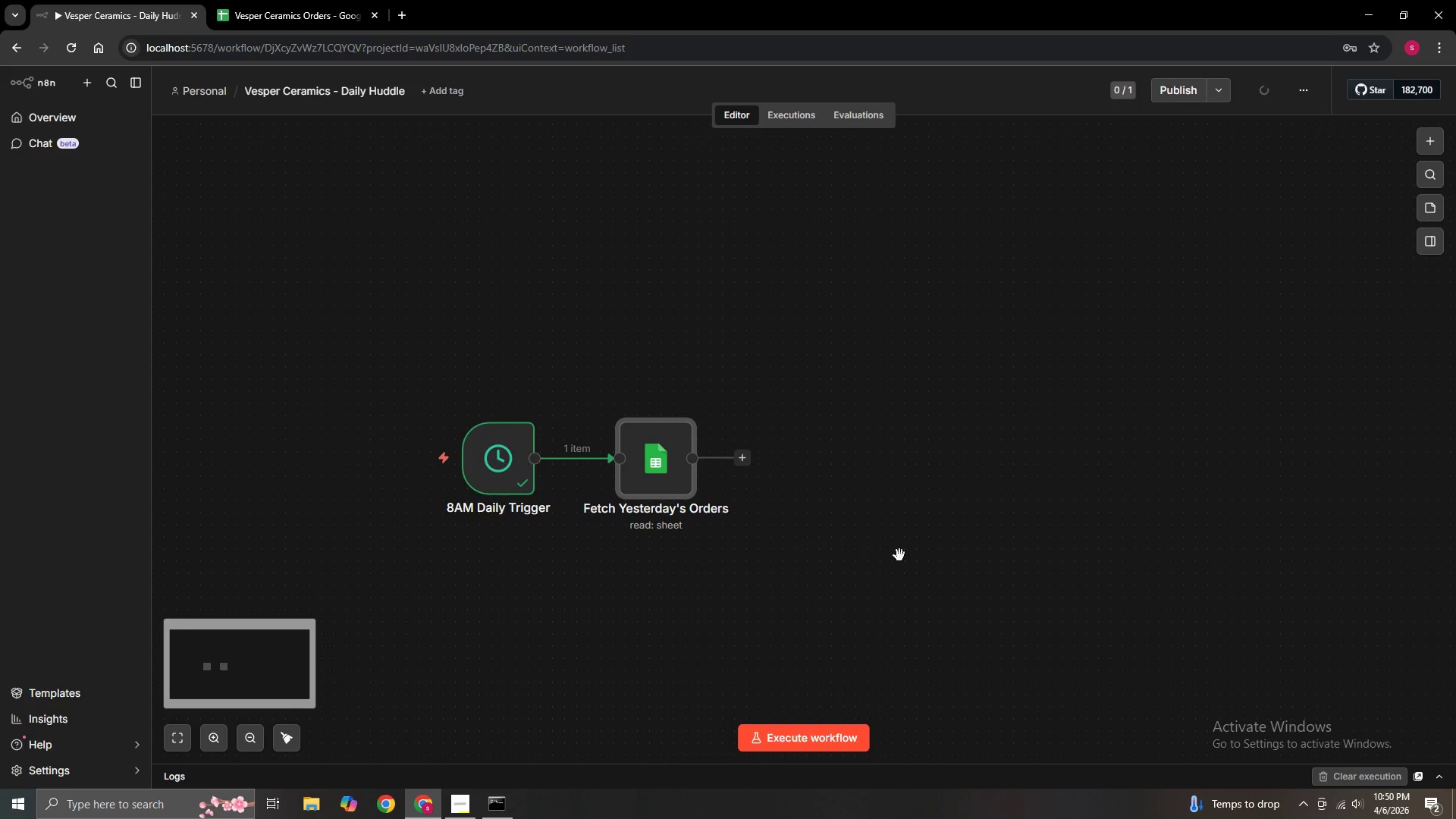 
key(Control+ControlLeft)
 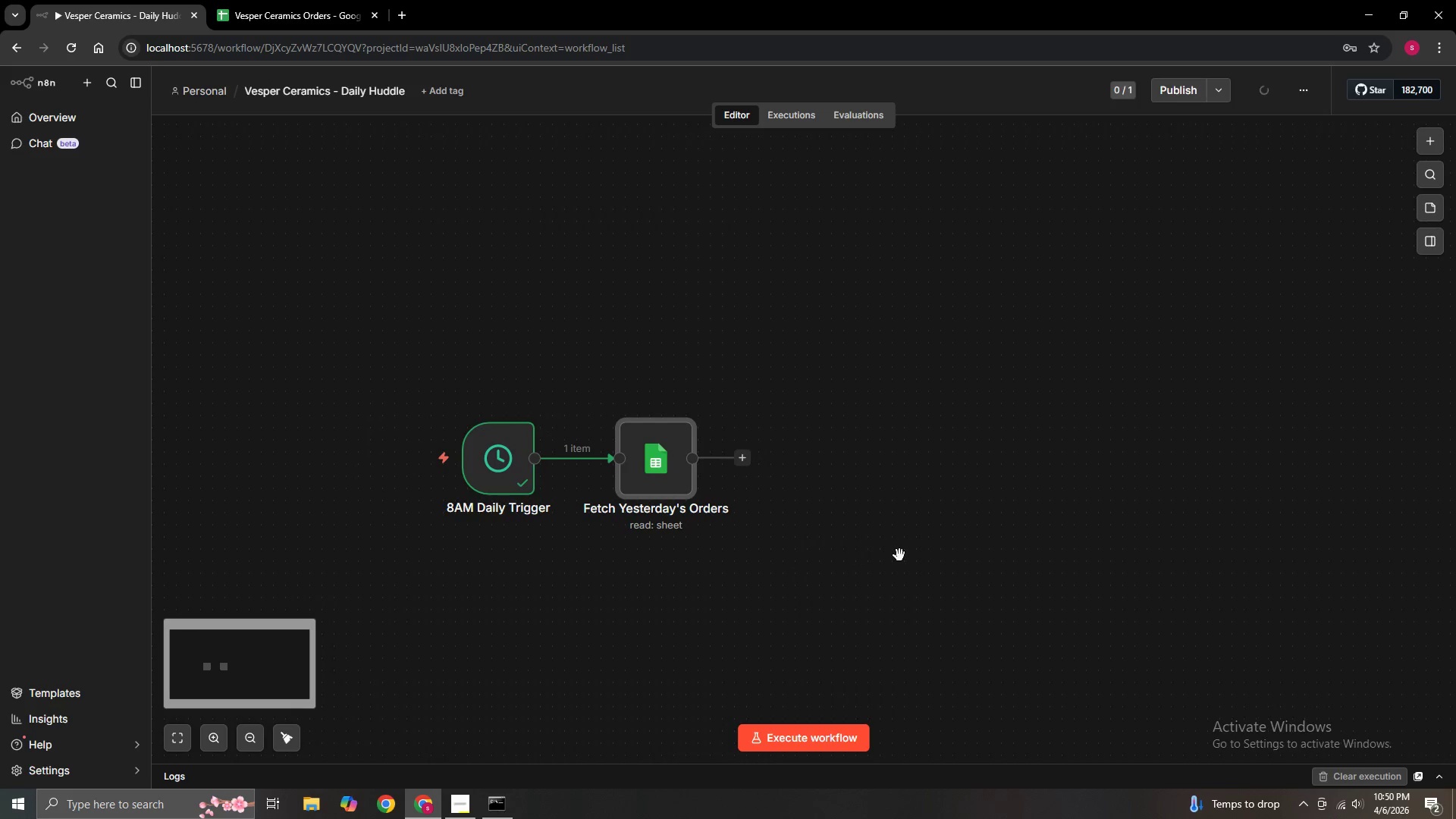 
key(Control+ControlLeft)
 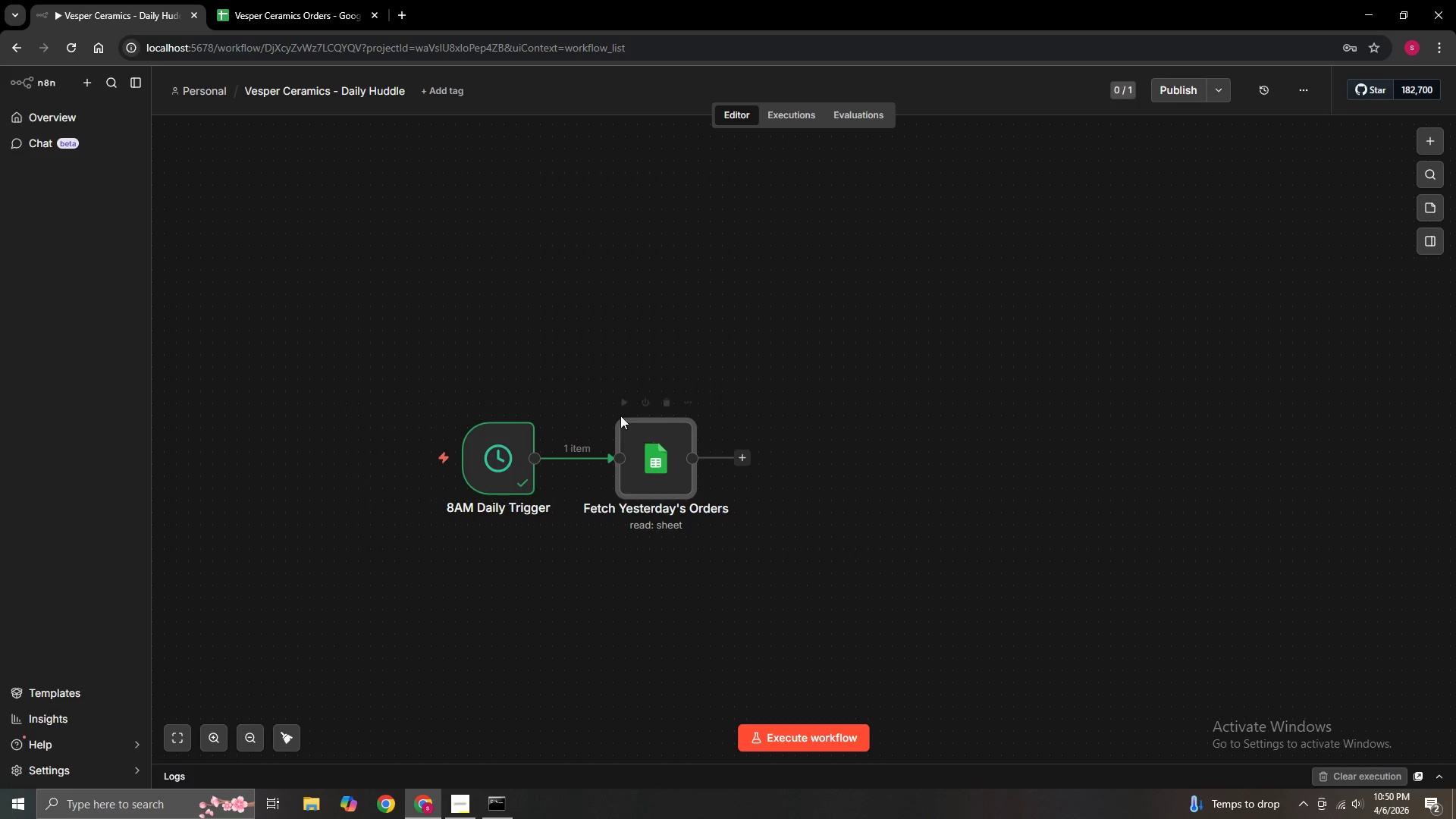 
left_click([625, 406])
 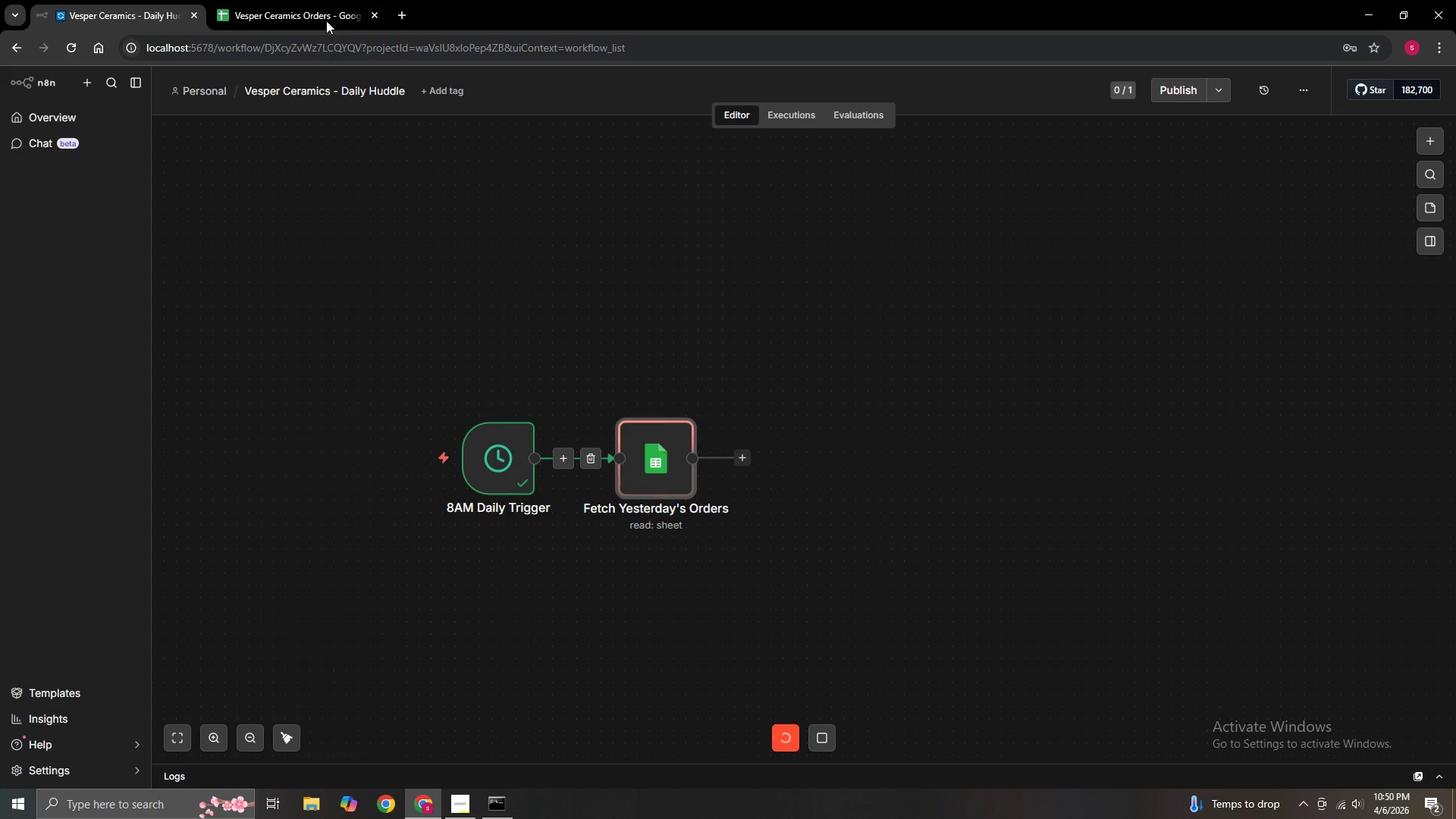 
left_click([316, 13])
 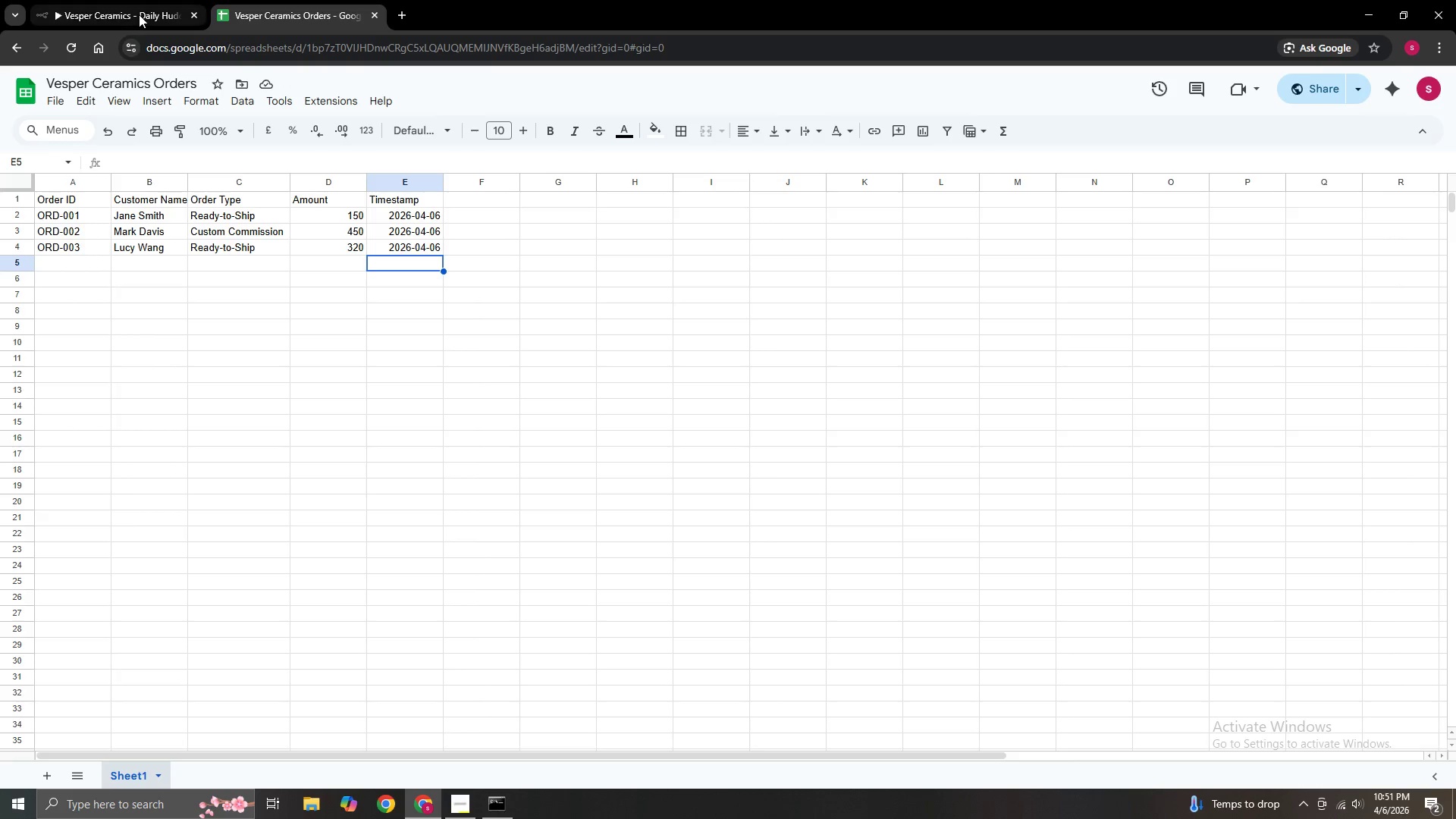 
left_click([139, 14])
 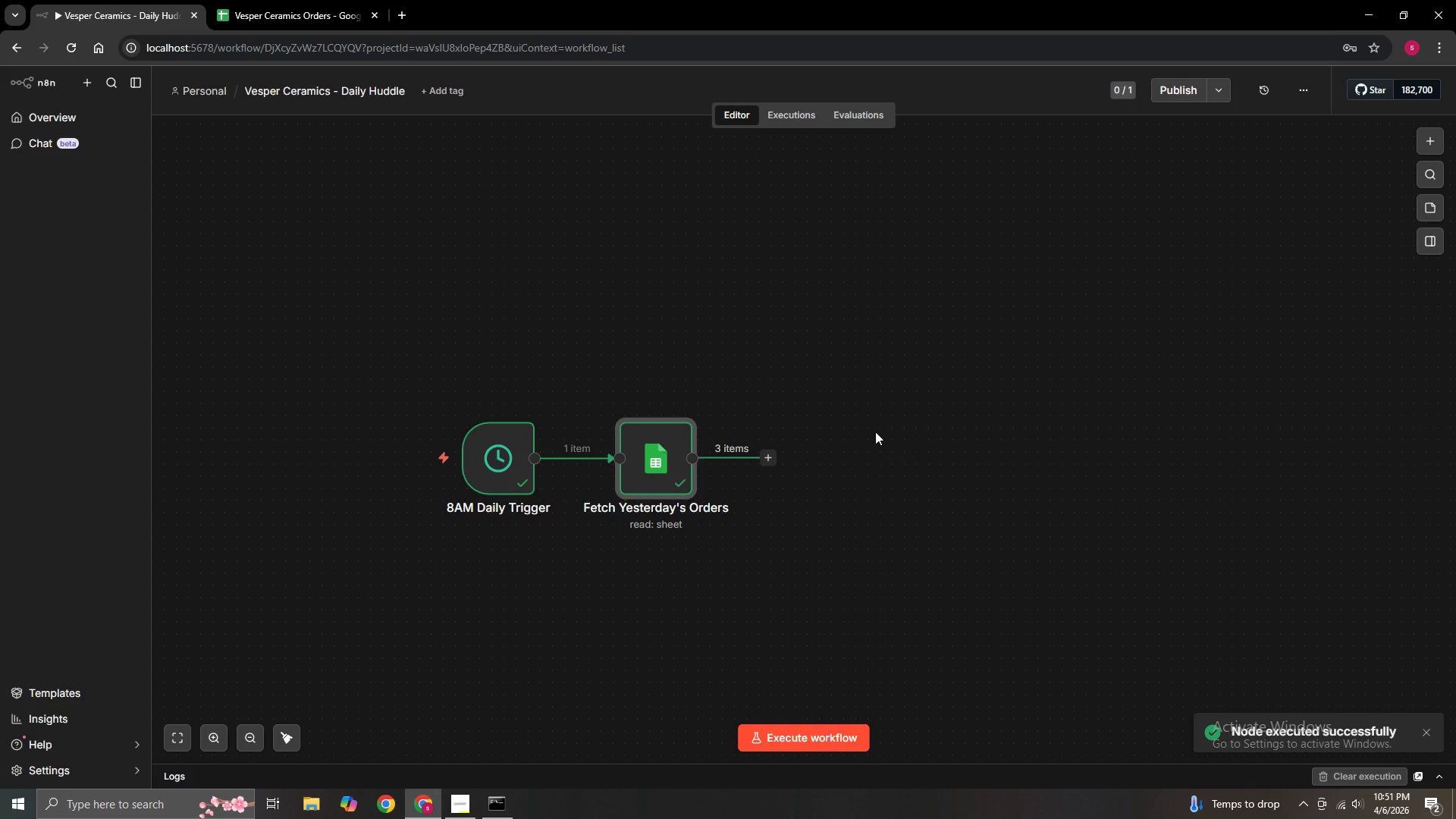 
hold_key(key=ControlLeft, duration=0.45)
left_click_drag(start_coordinate=[909, 446], to_coordinate=[880, 448])
 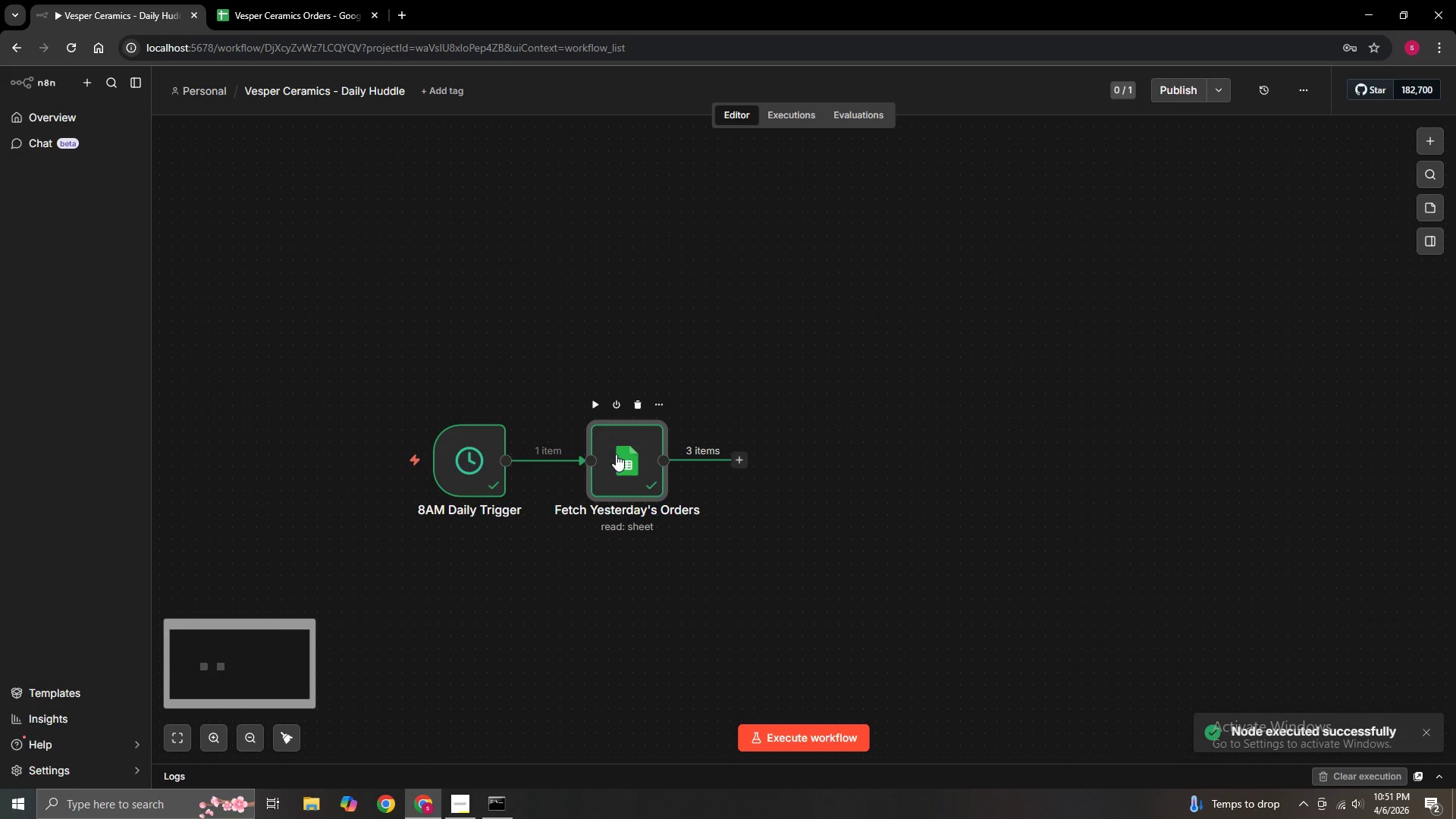 
double_click([617, 451])
 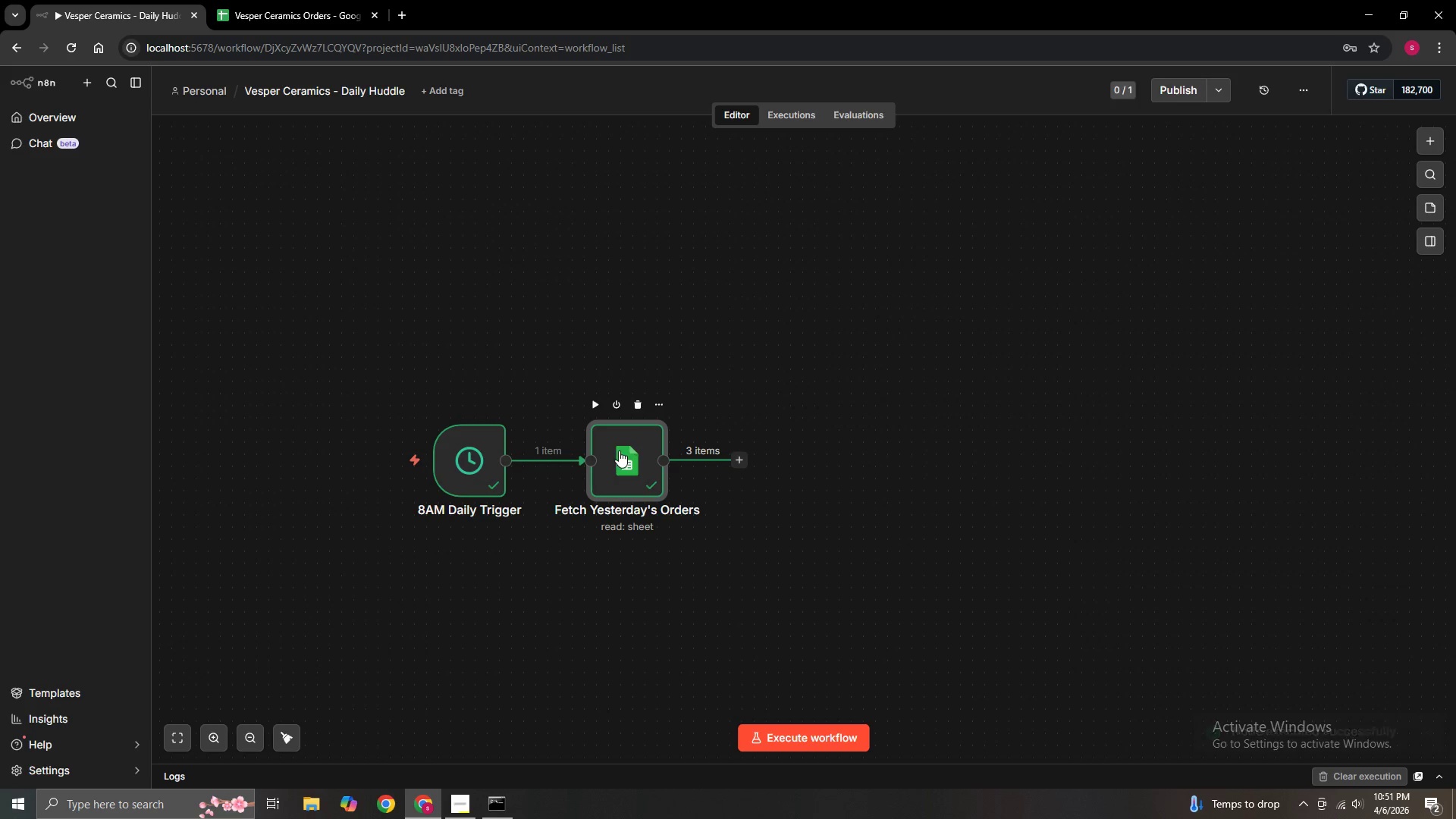 
double_click([628, 457])
 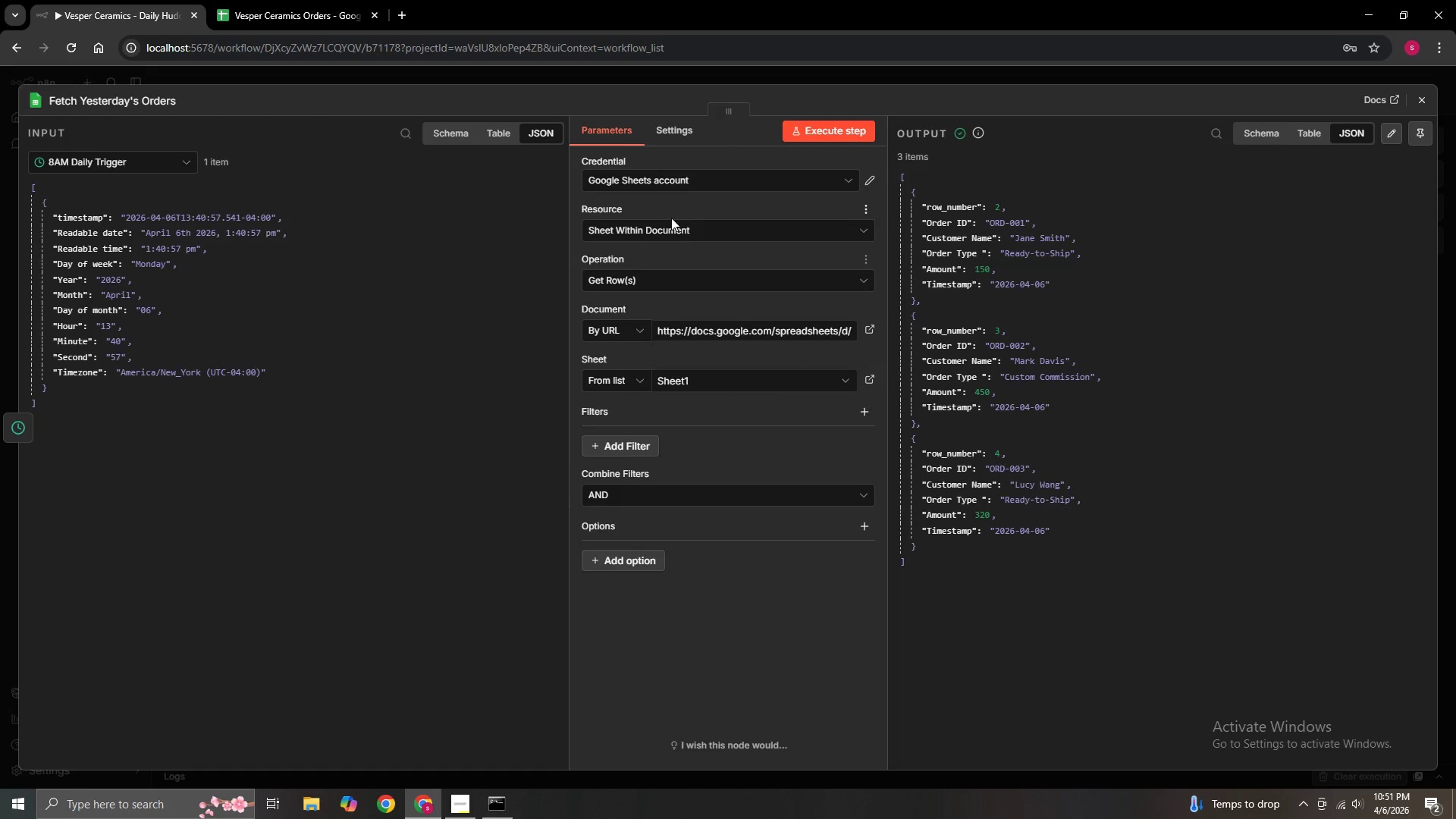 
wait(25.34)
 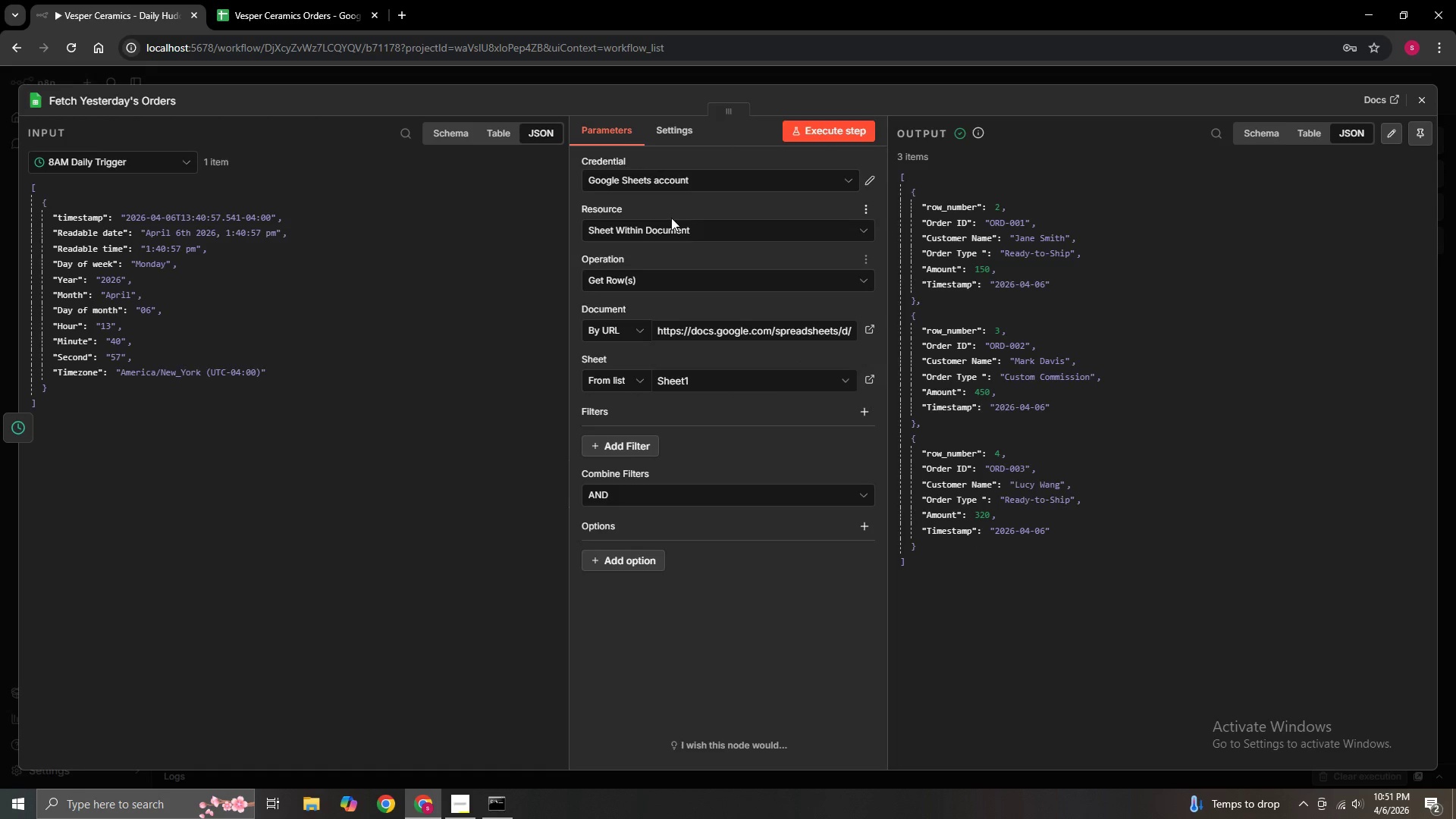 
left_click([849, 314])
 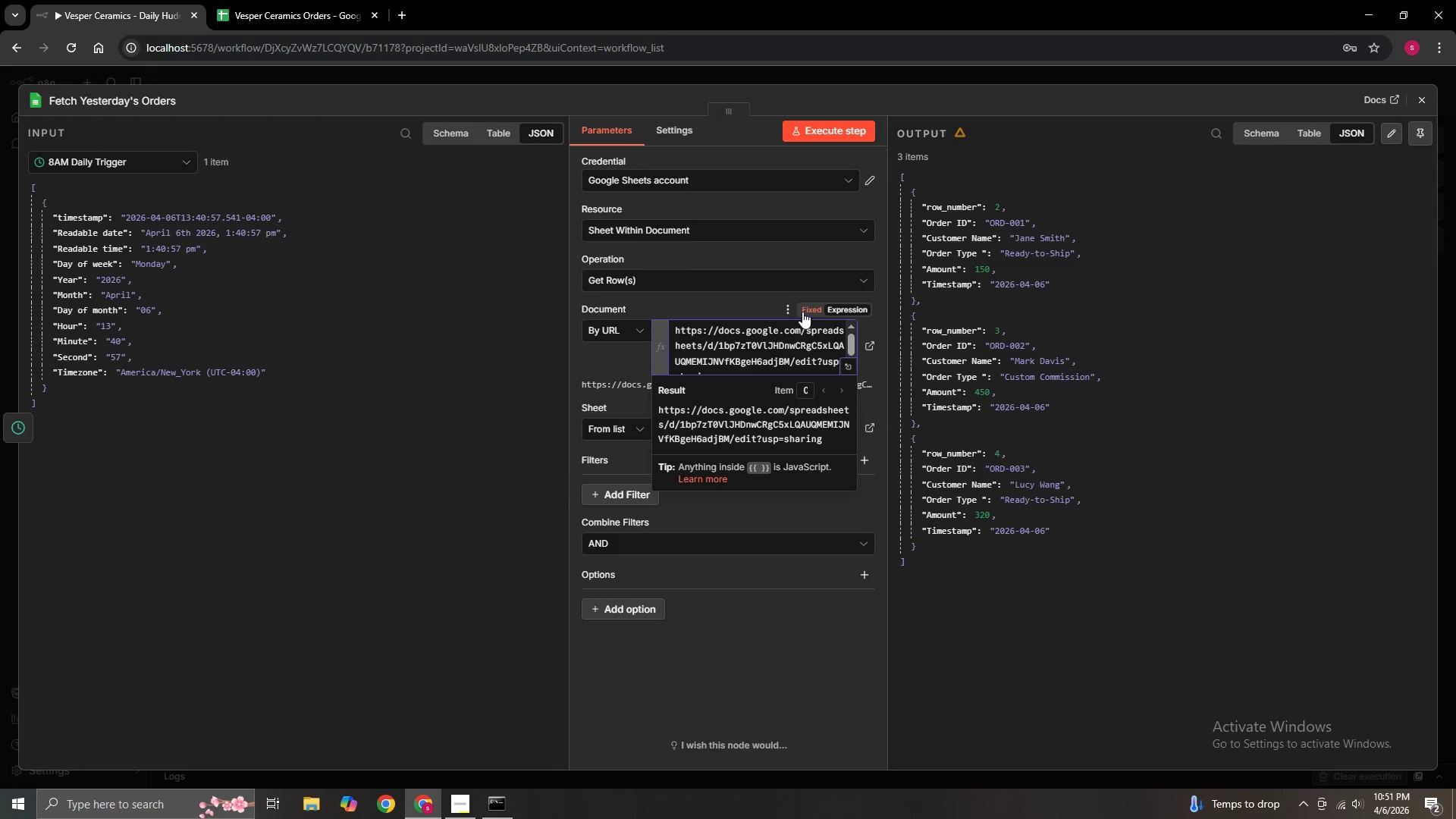 
left_click([802, 312])
 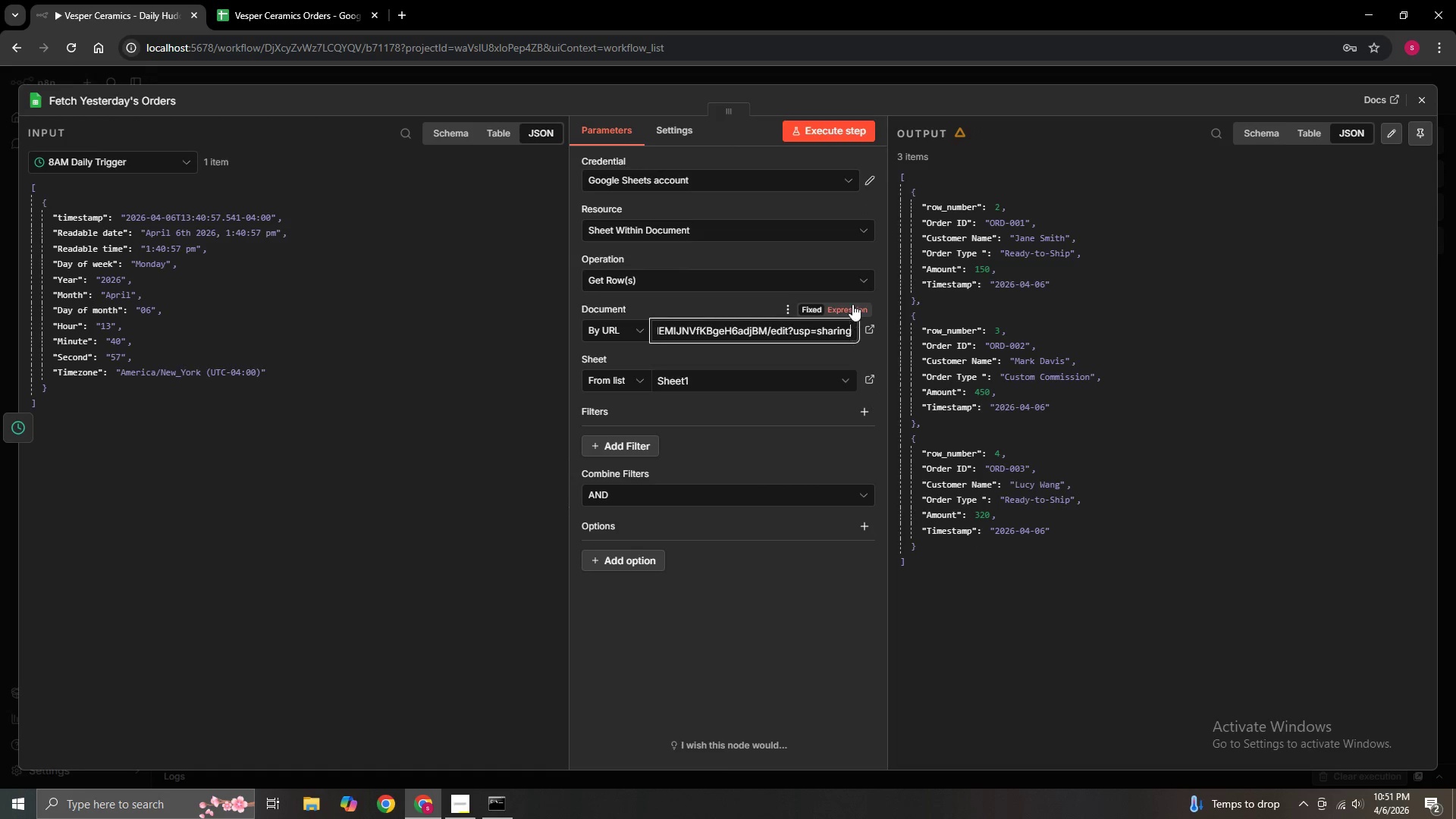 
left_click([846, 312])
 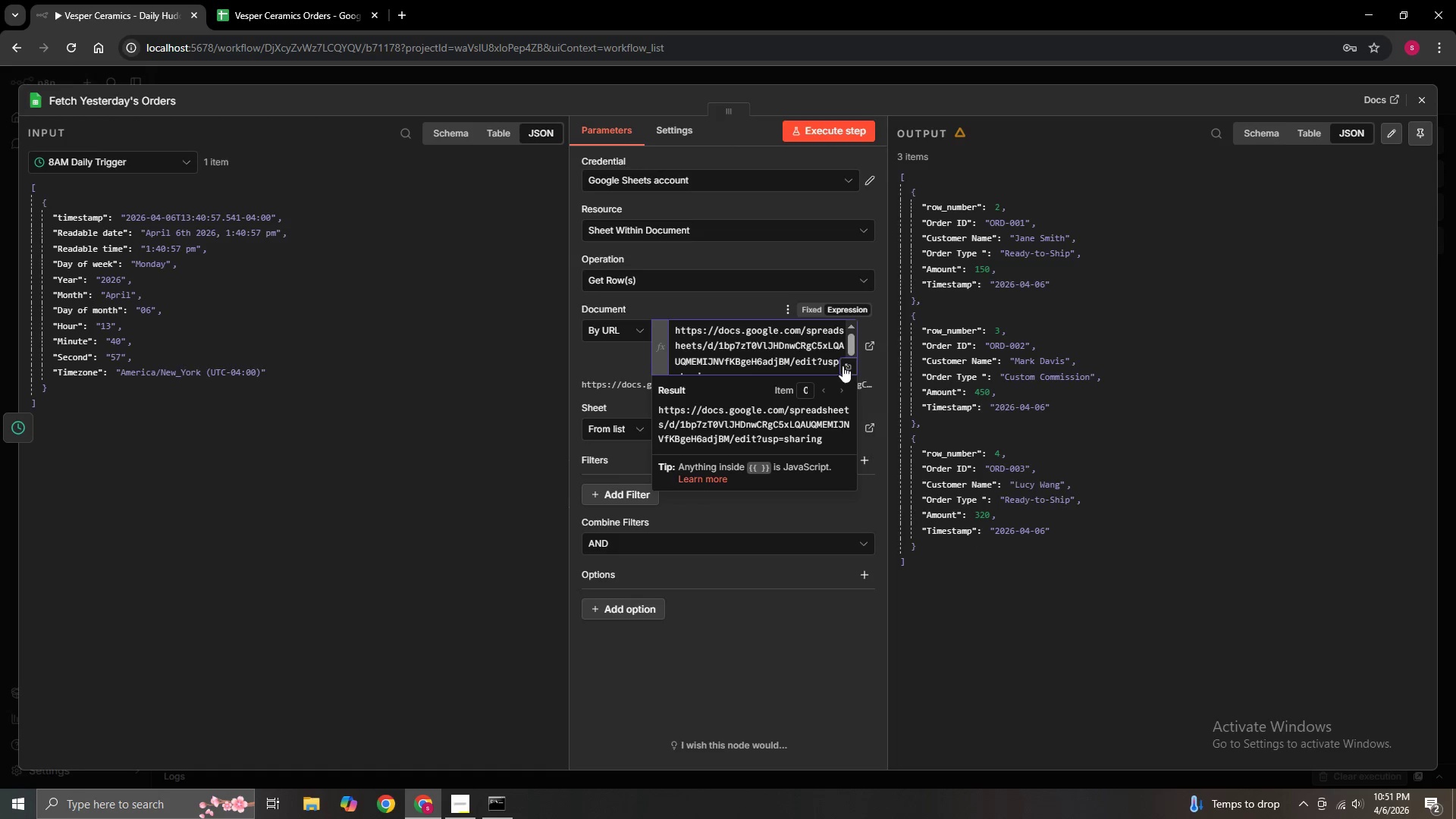 
left_click([845, 366])
 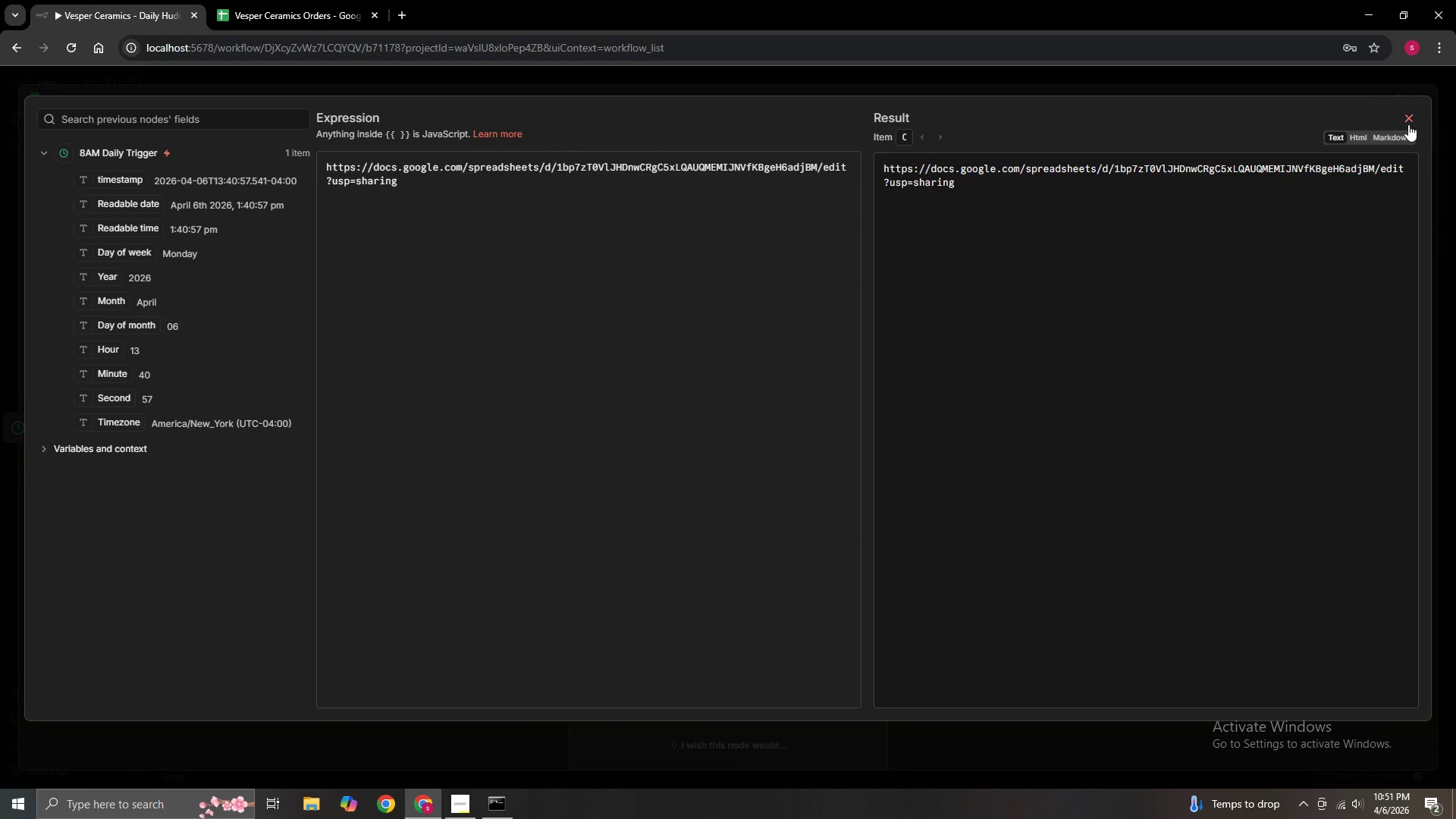 
left_click([1415, 124])
 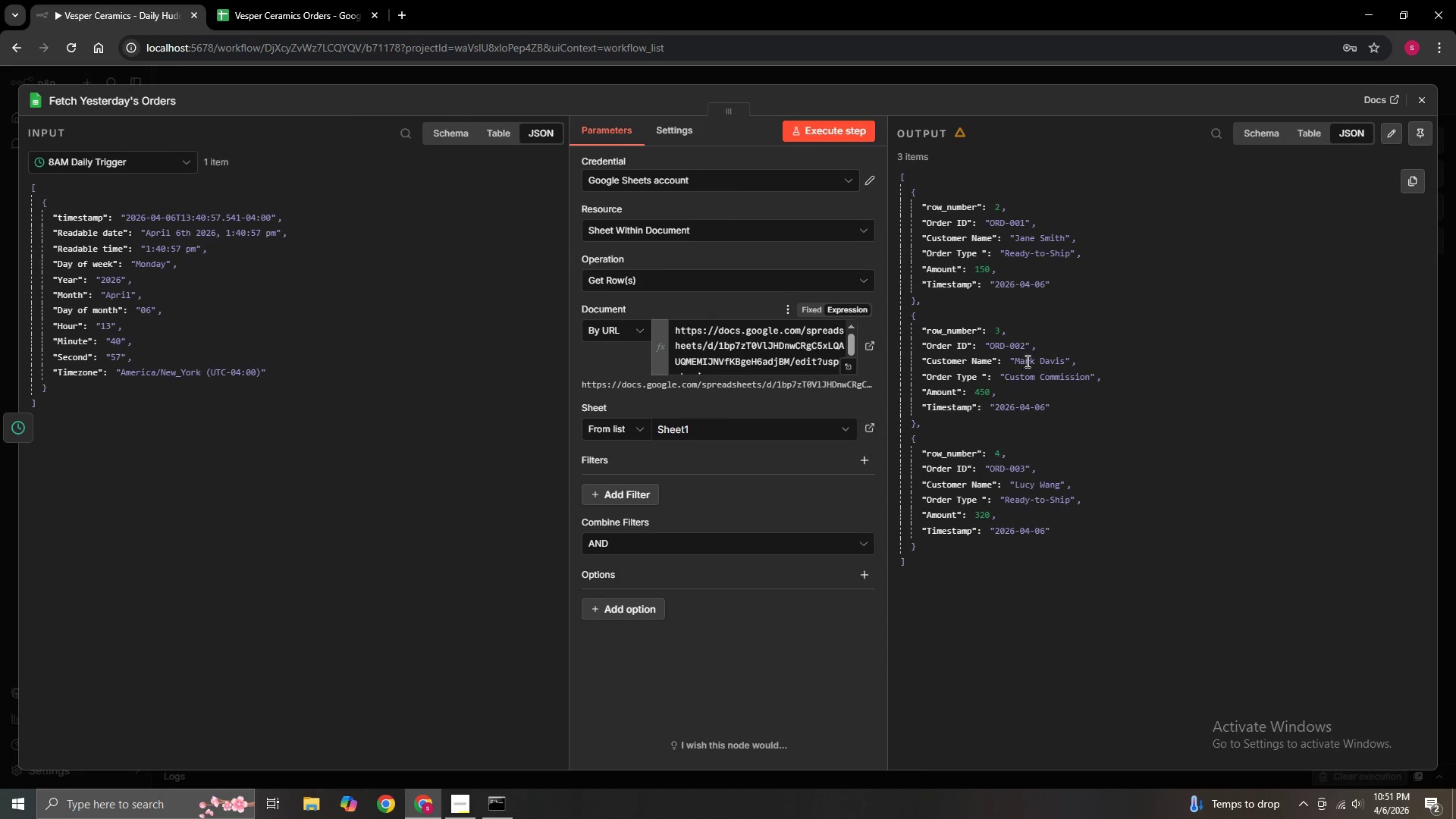 
wait(9.55)
 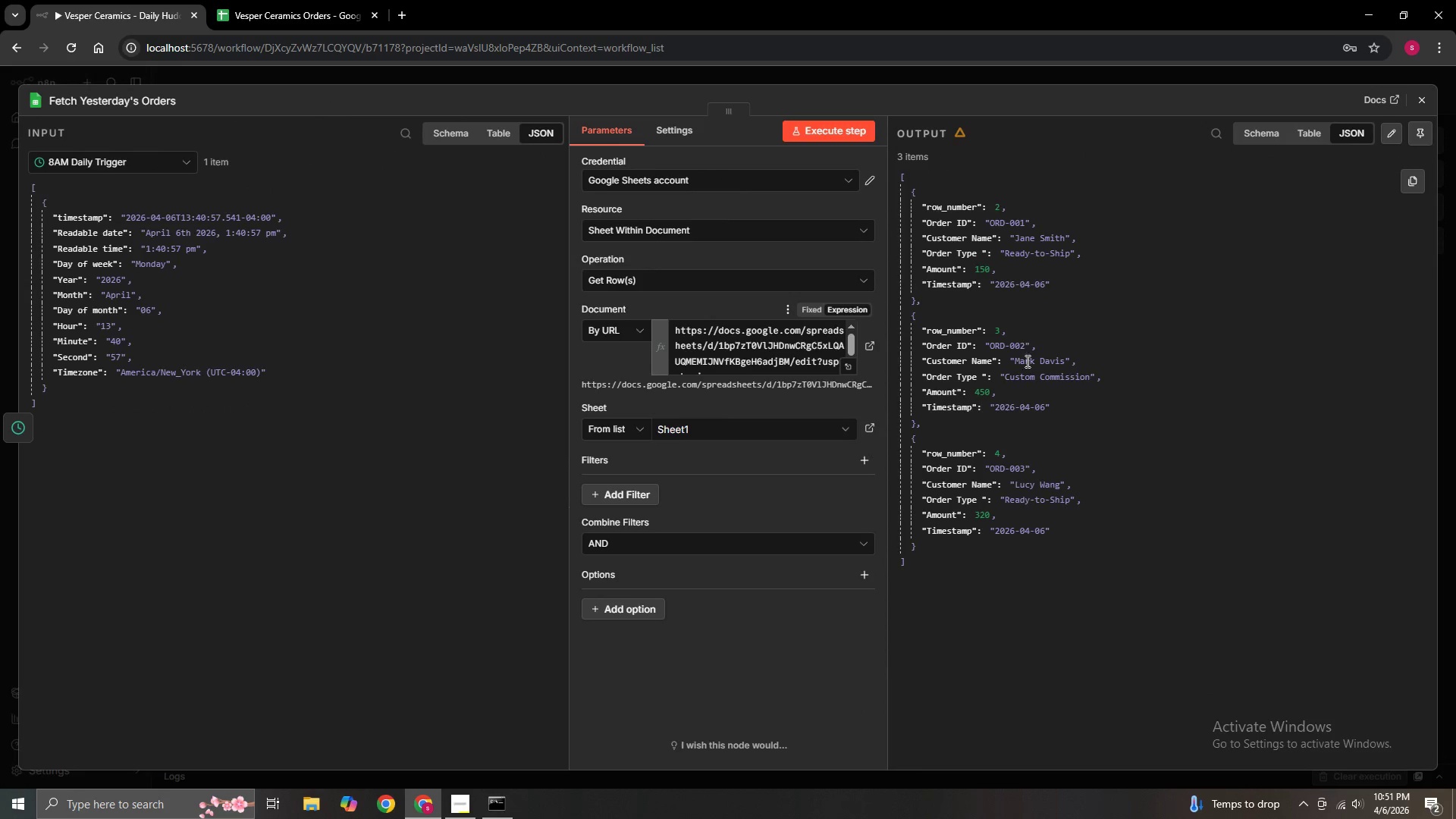 
left_click([1421, 108])
 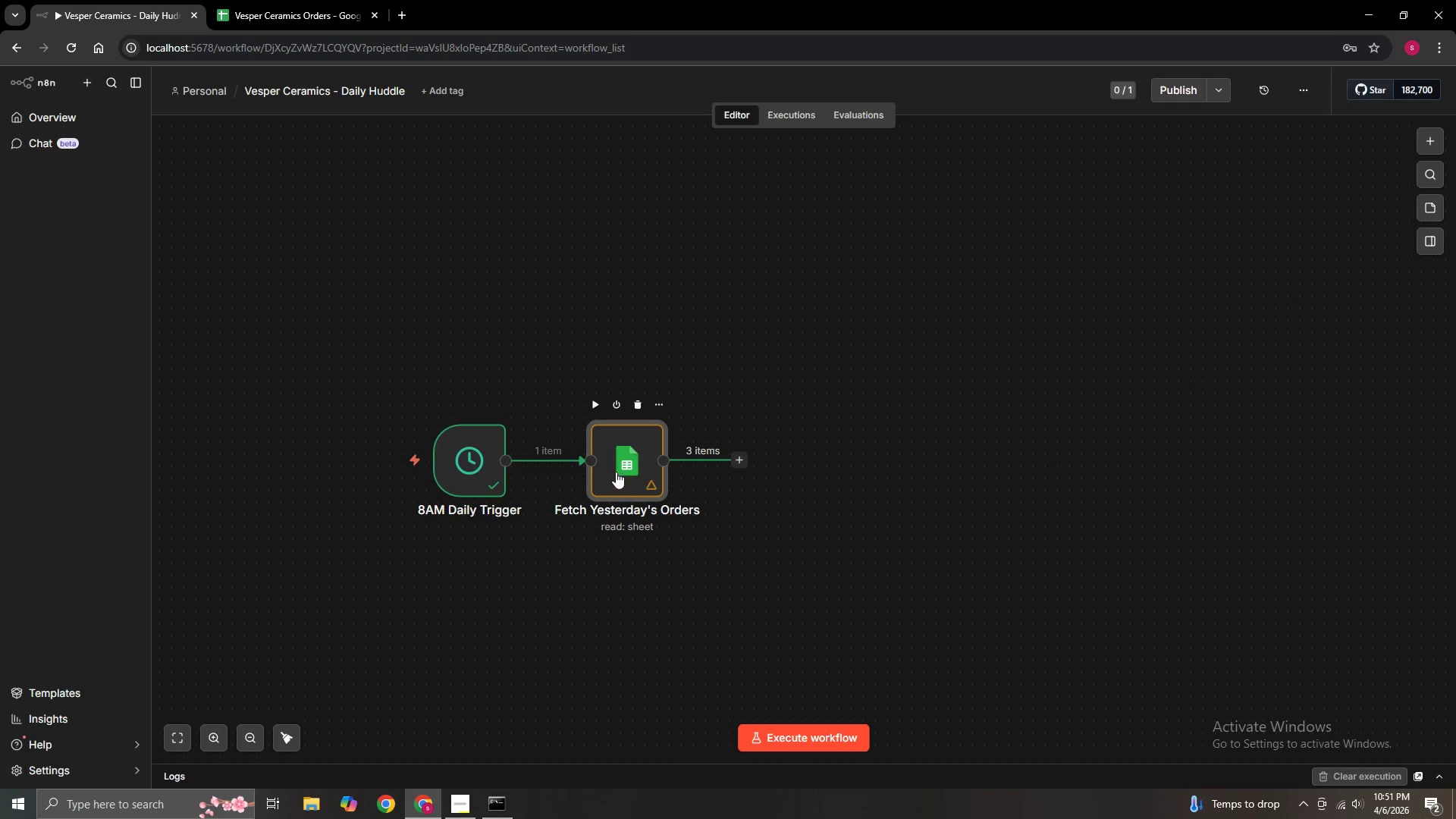 
double_click([629, 472])
 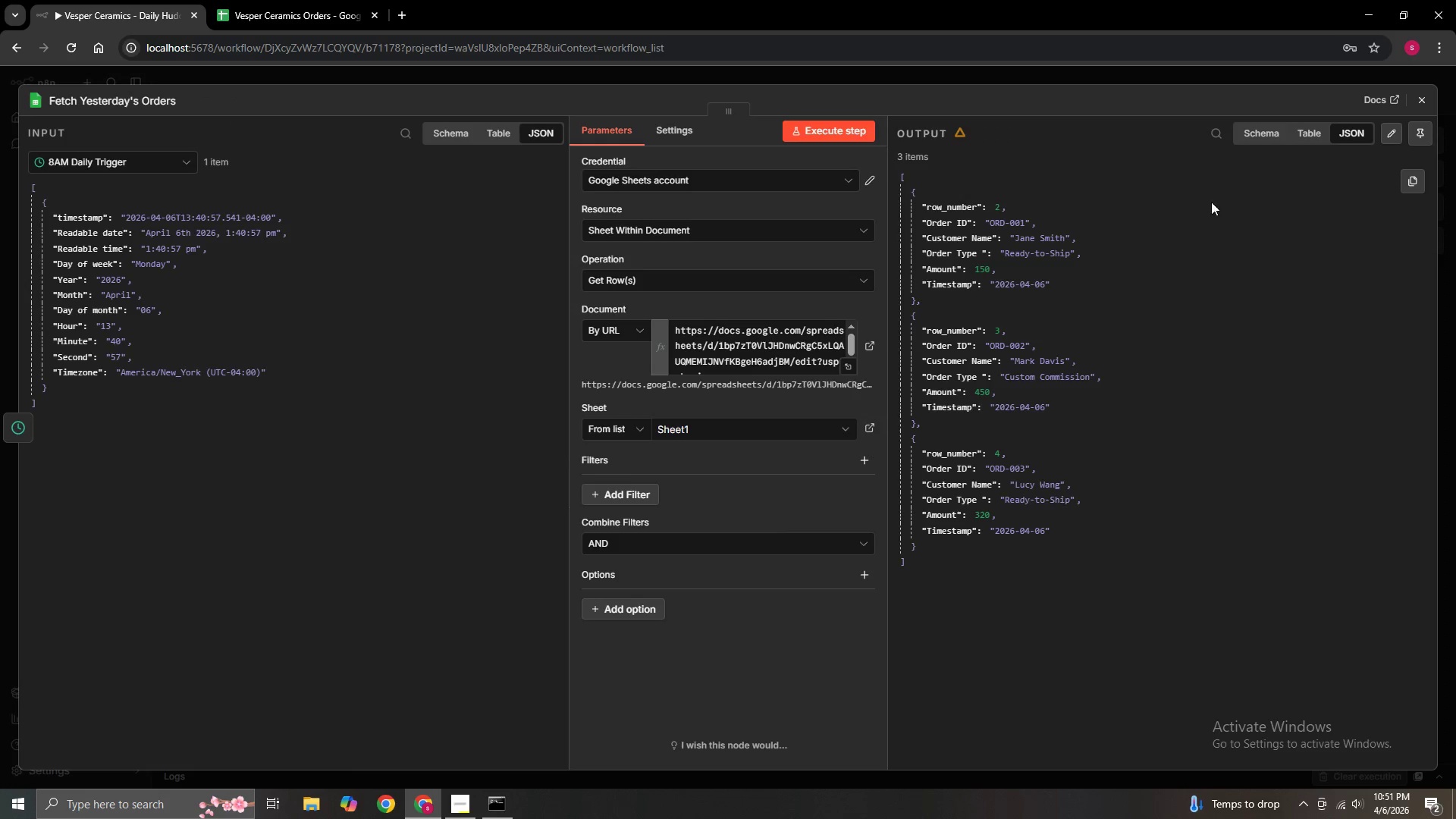 
mouse_move([946, 131])
 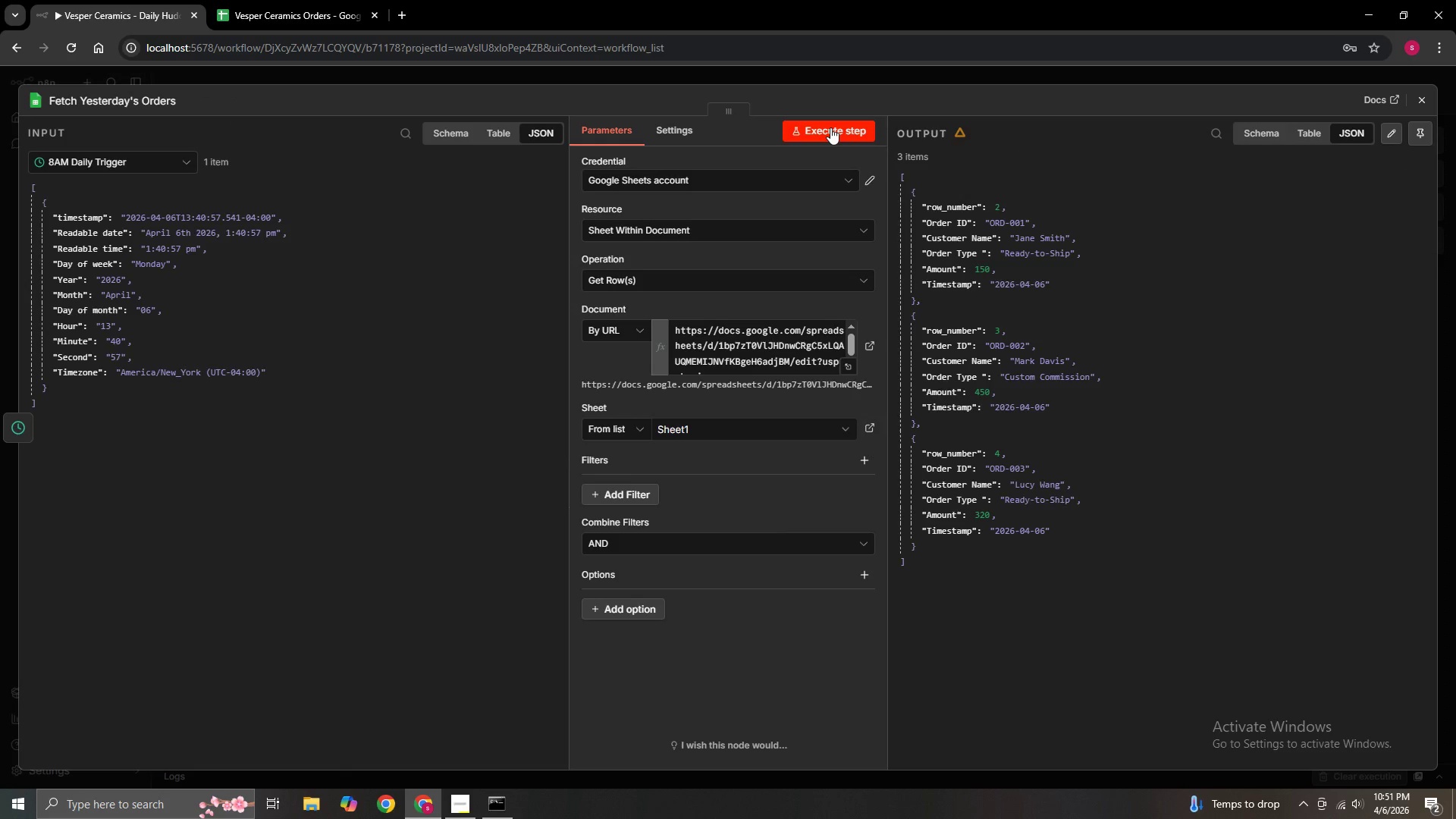 
left_click([830, 127])
 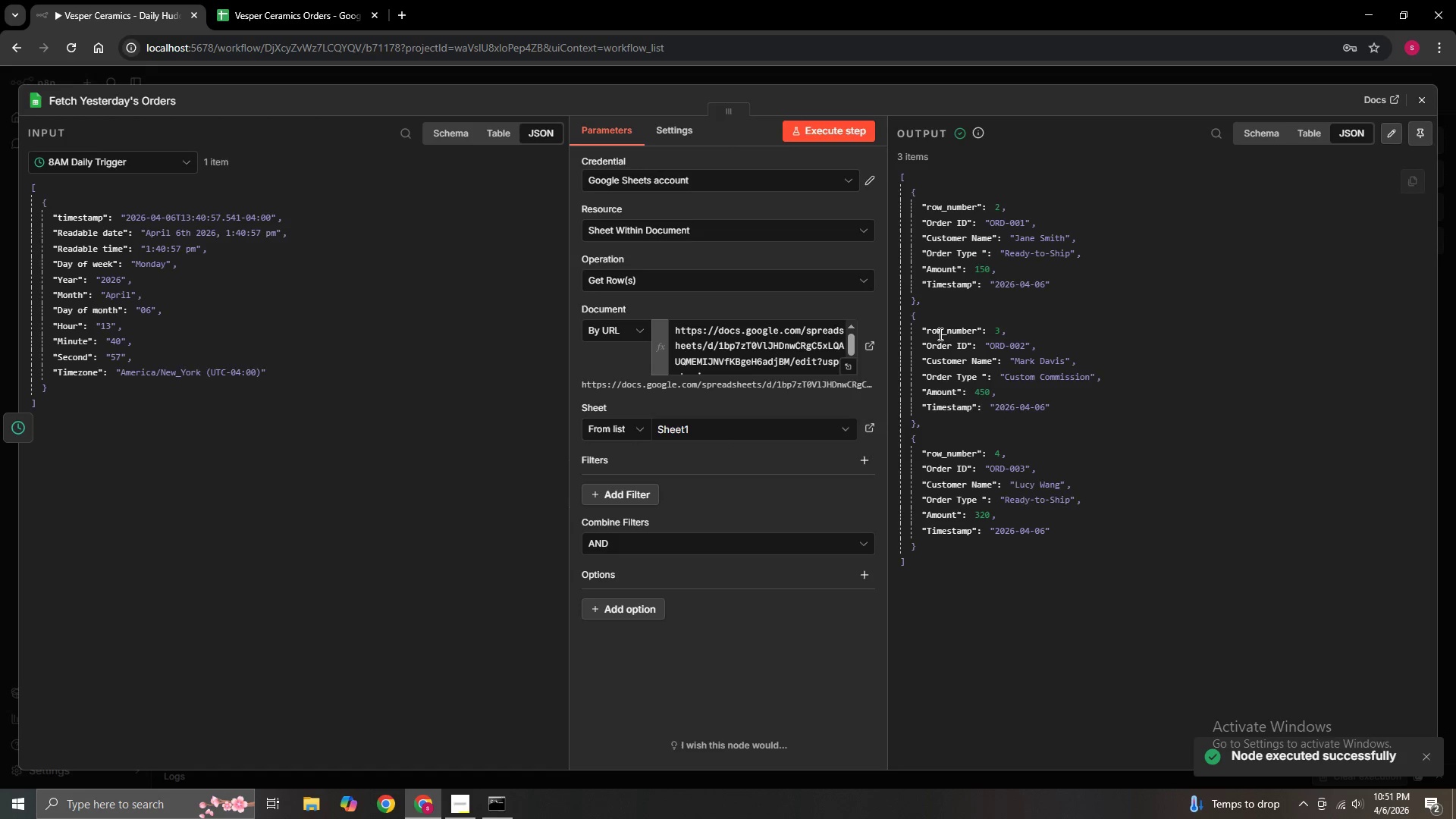 
left_click([1423, 99])
 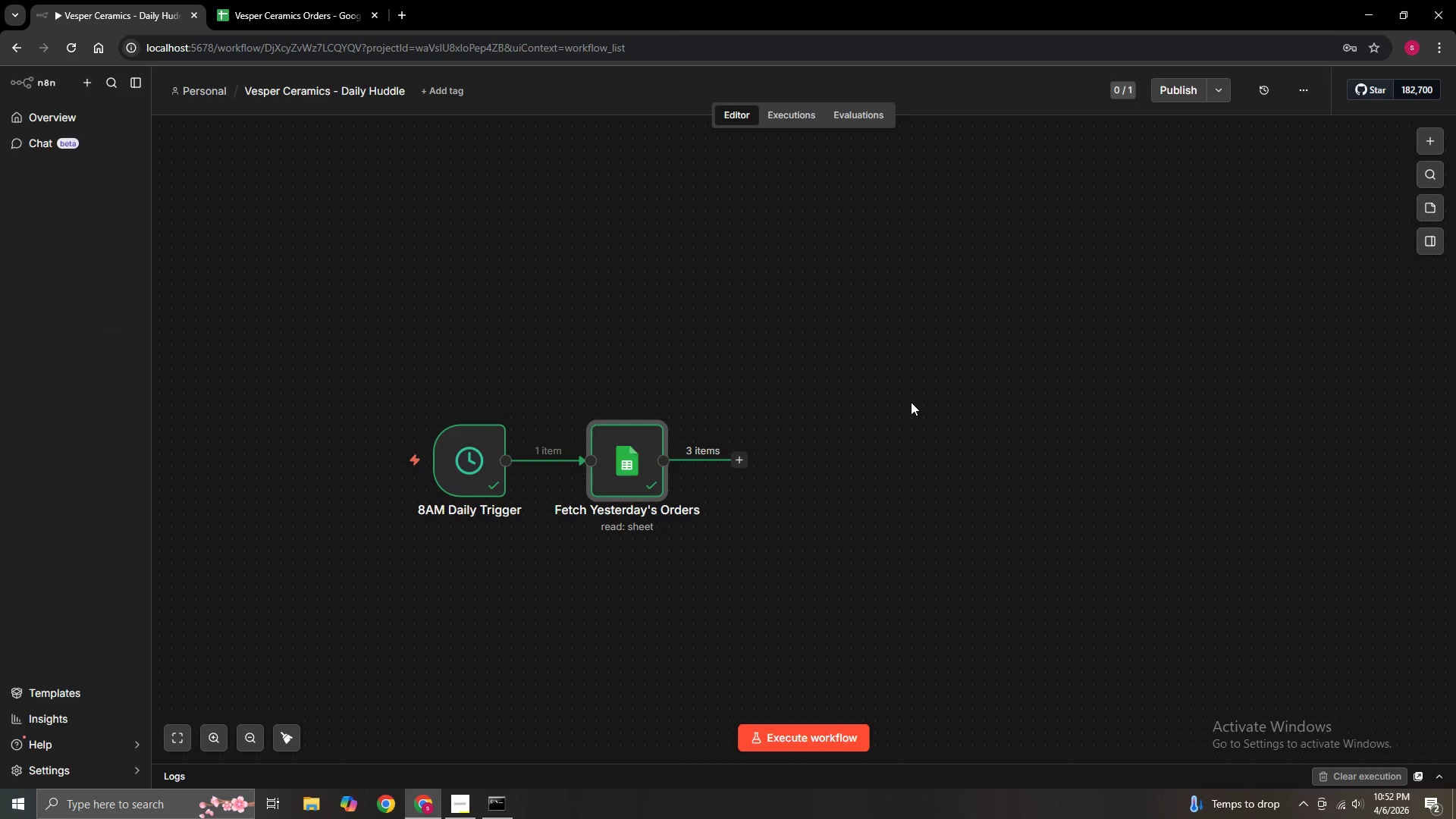 
wait(14.34)
 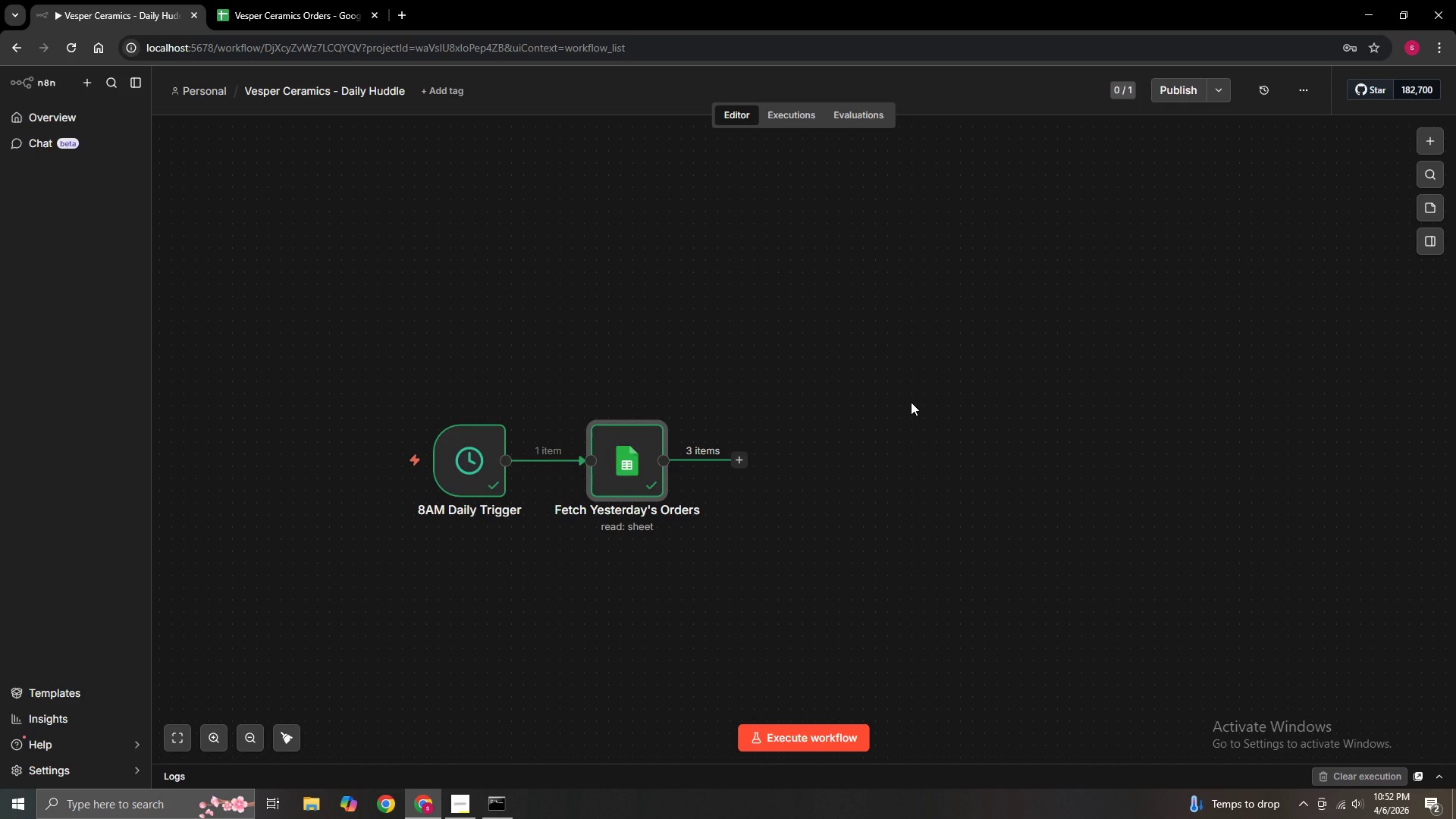 
left_click([740, 460])
 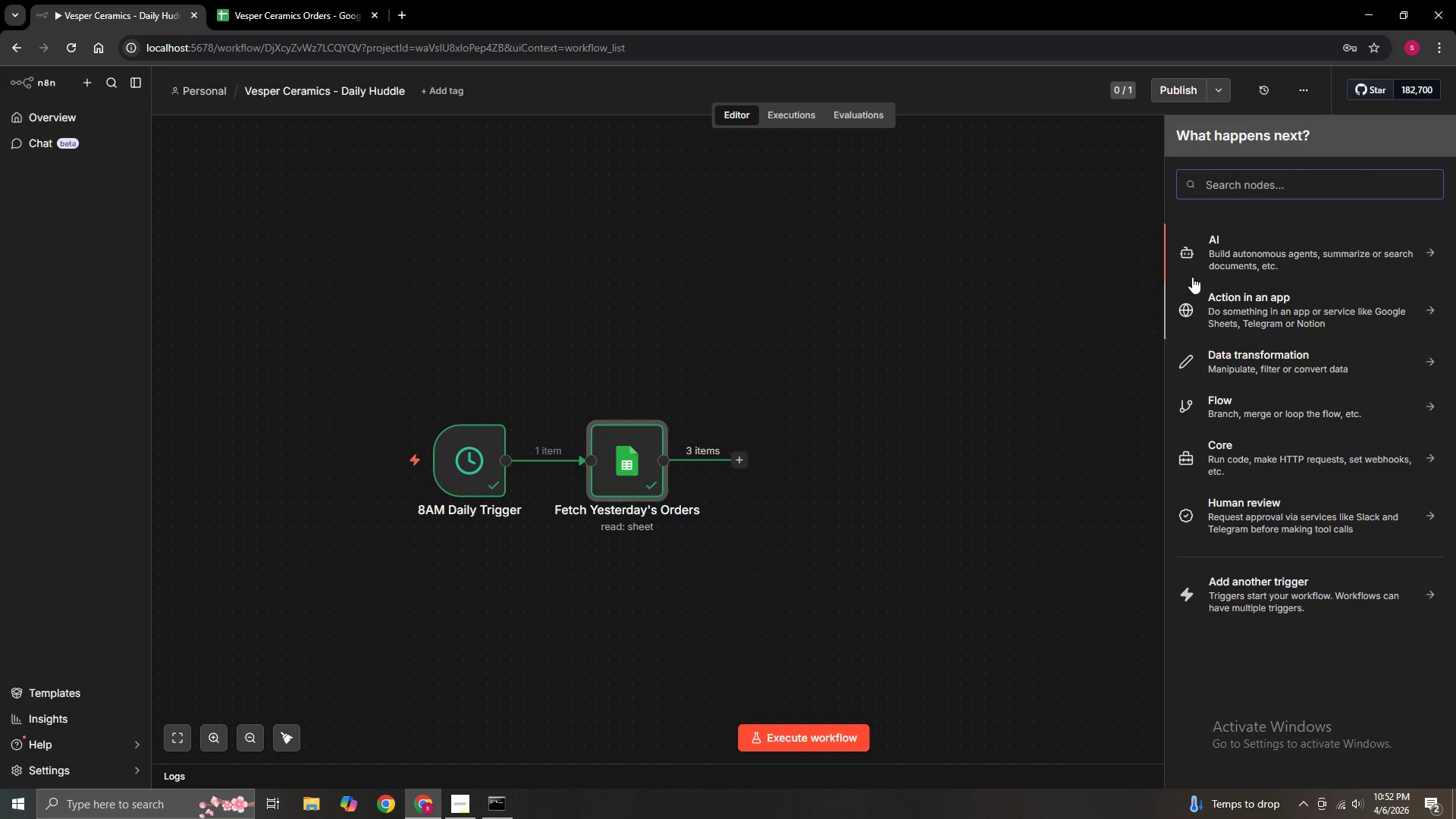 
left_click([1244, 183])
 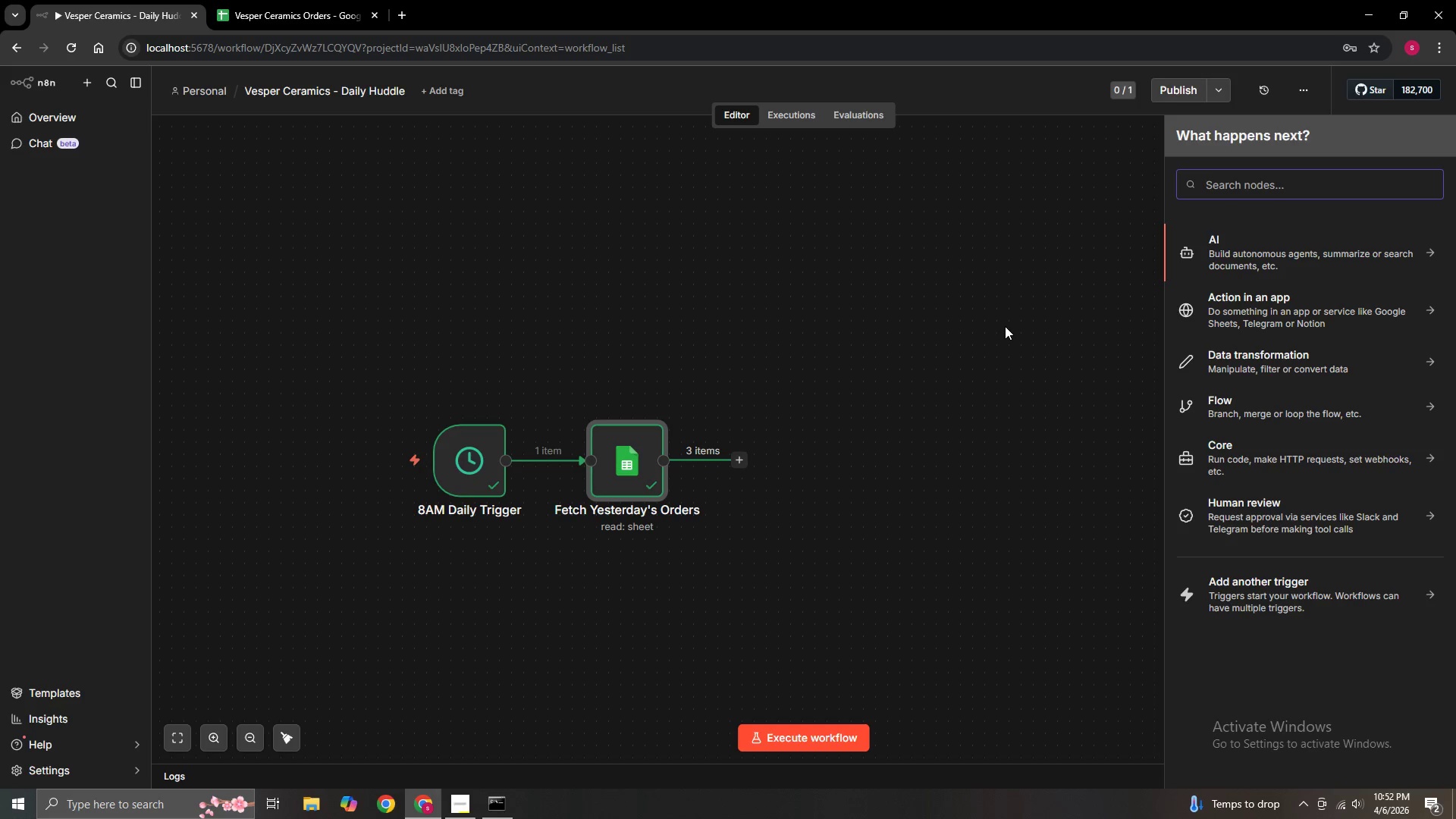 
wait(11.8)
 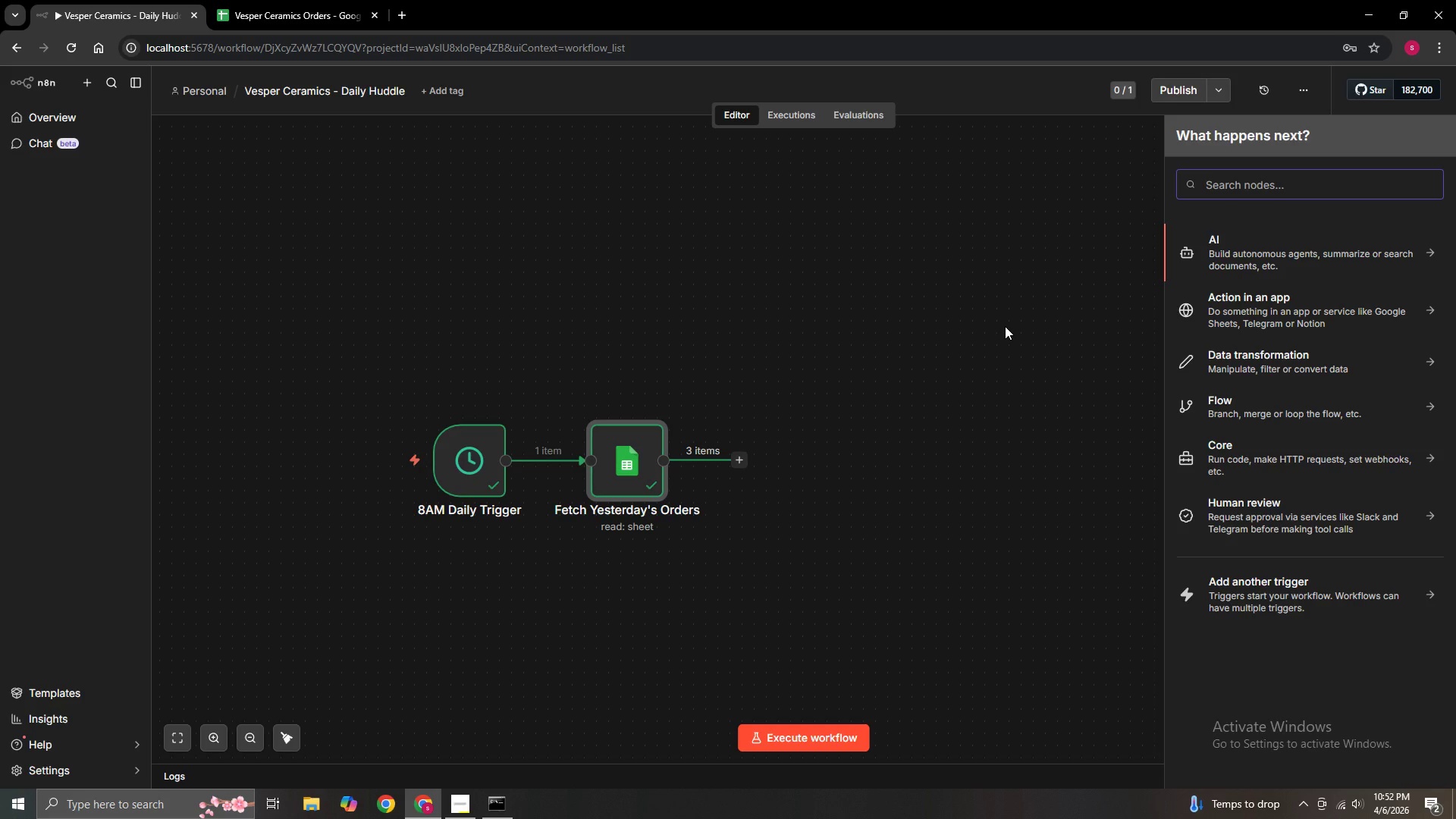 
type(Code)
 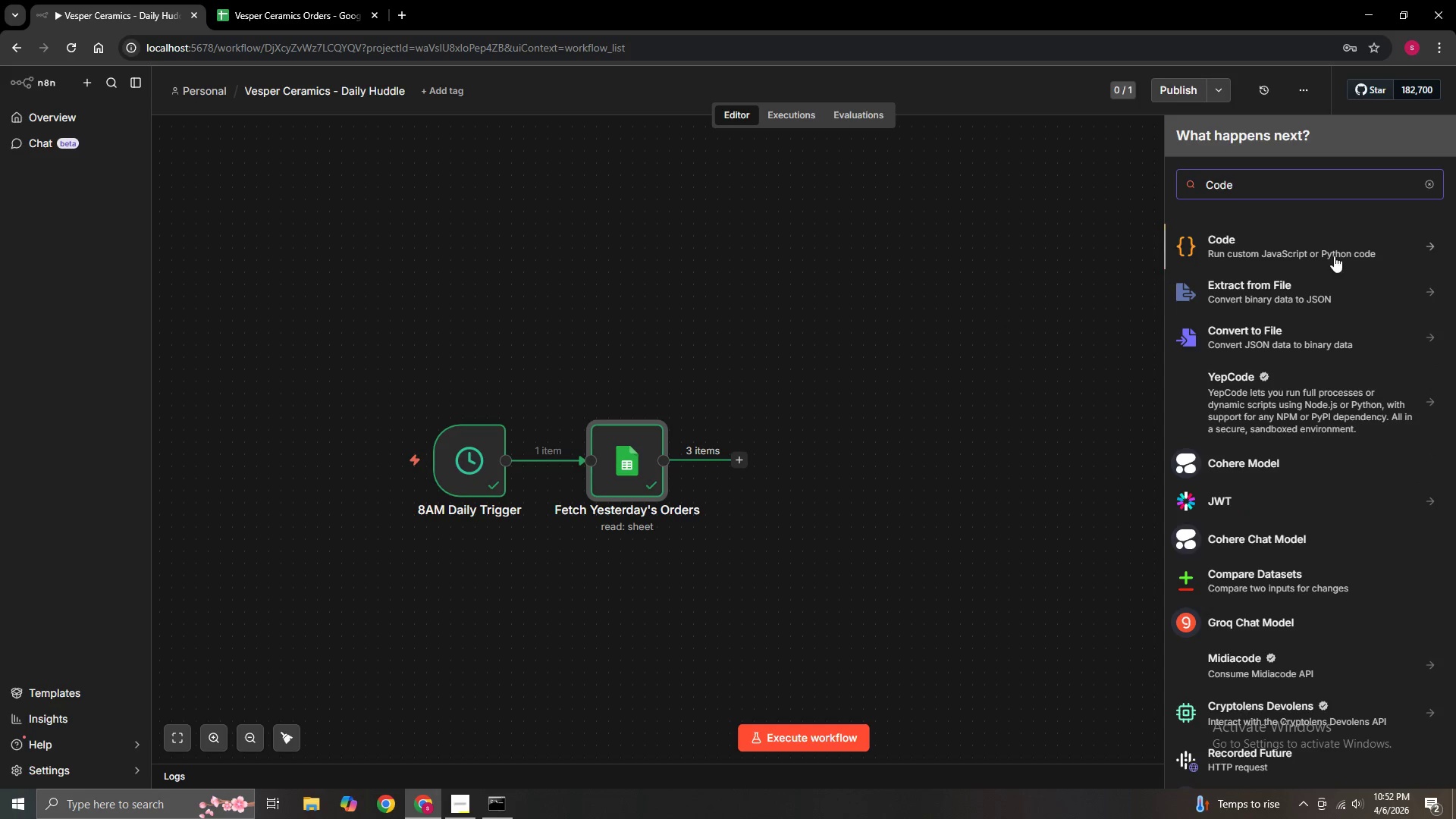 
left_click([1322, 250])
 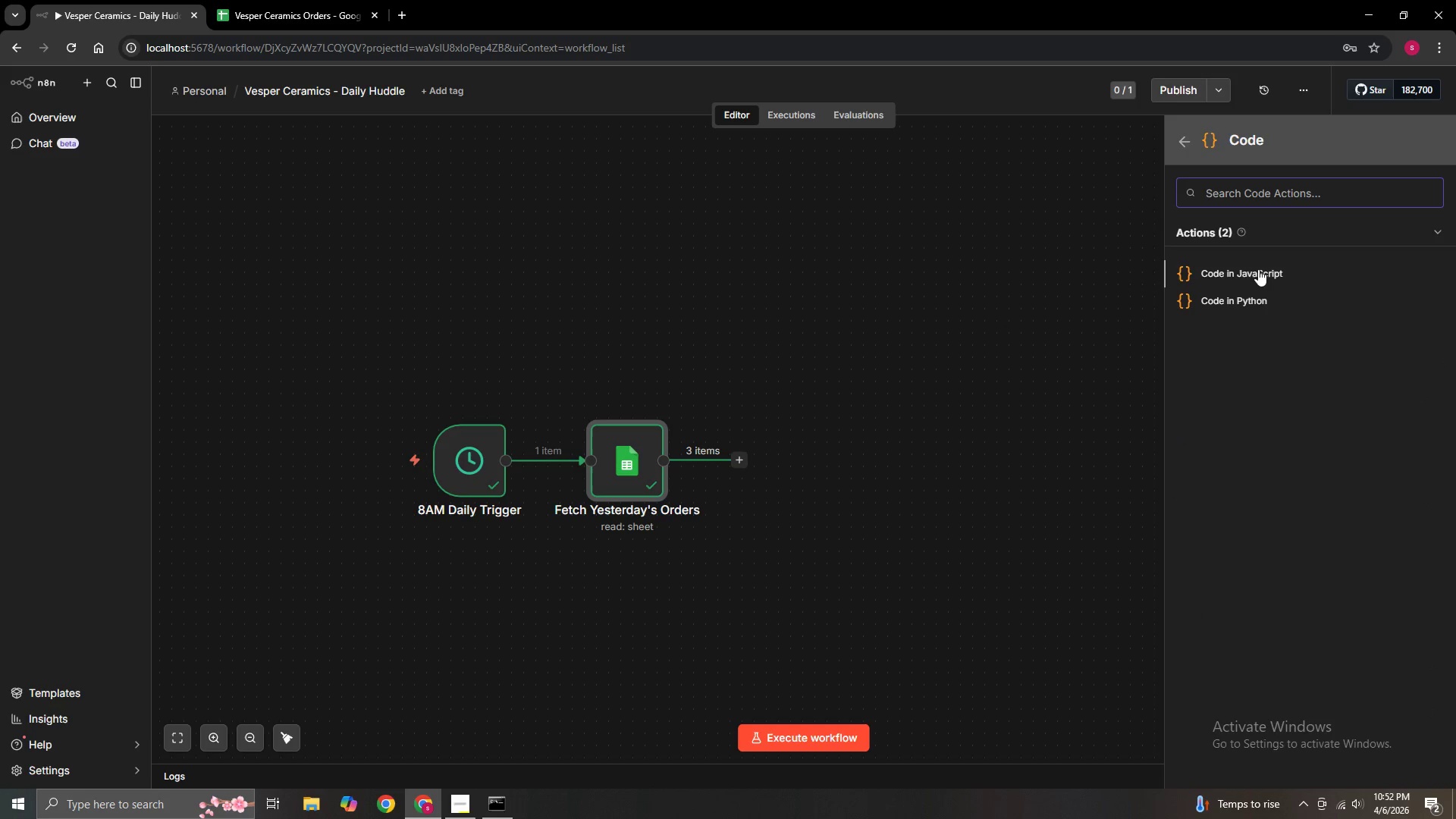 
left_click([1257, 271])
 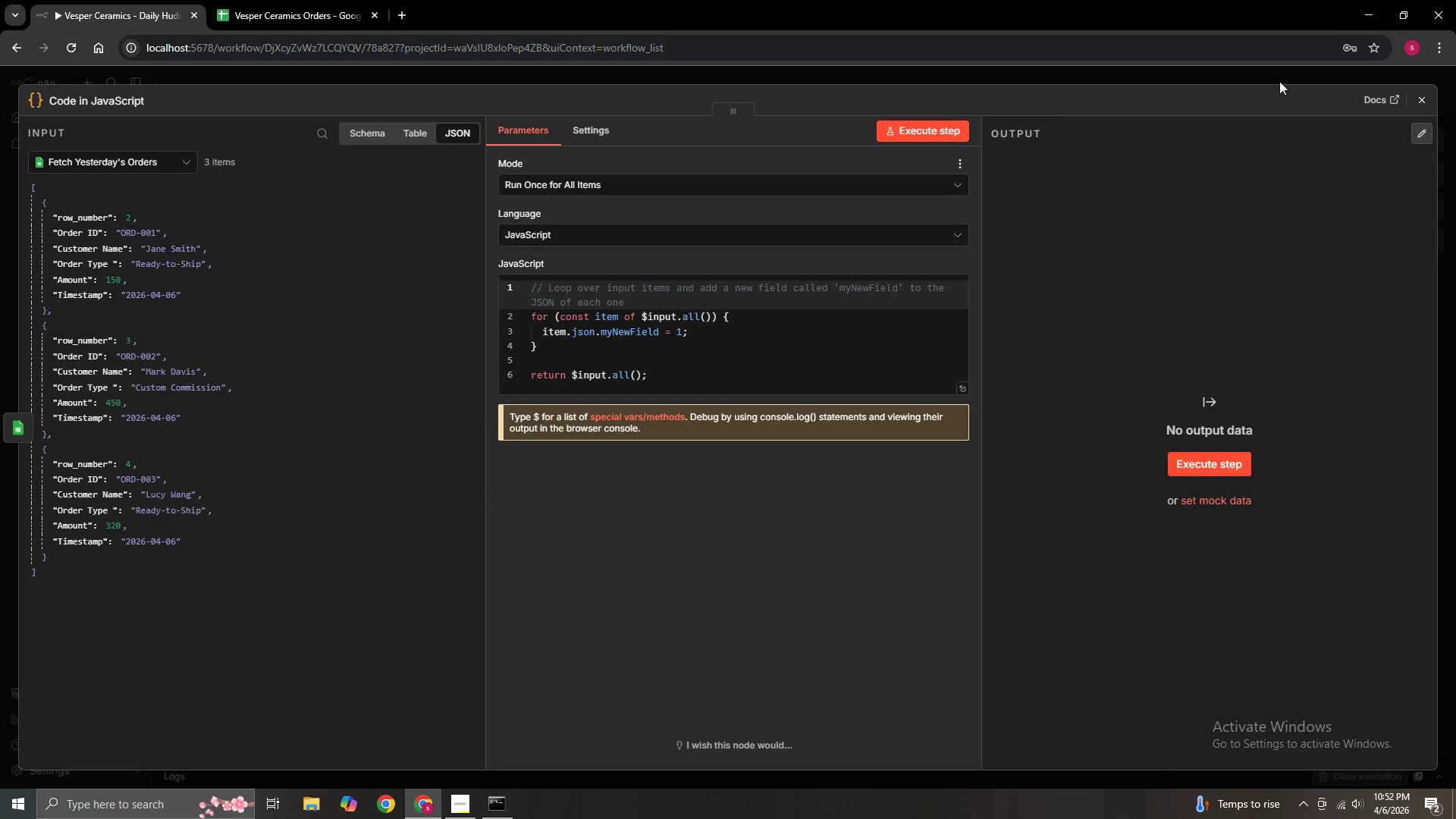 
left_click([1423, 103])
 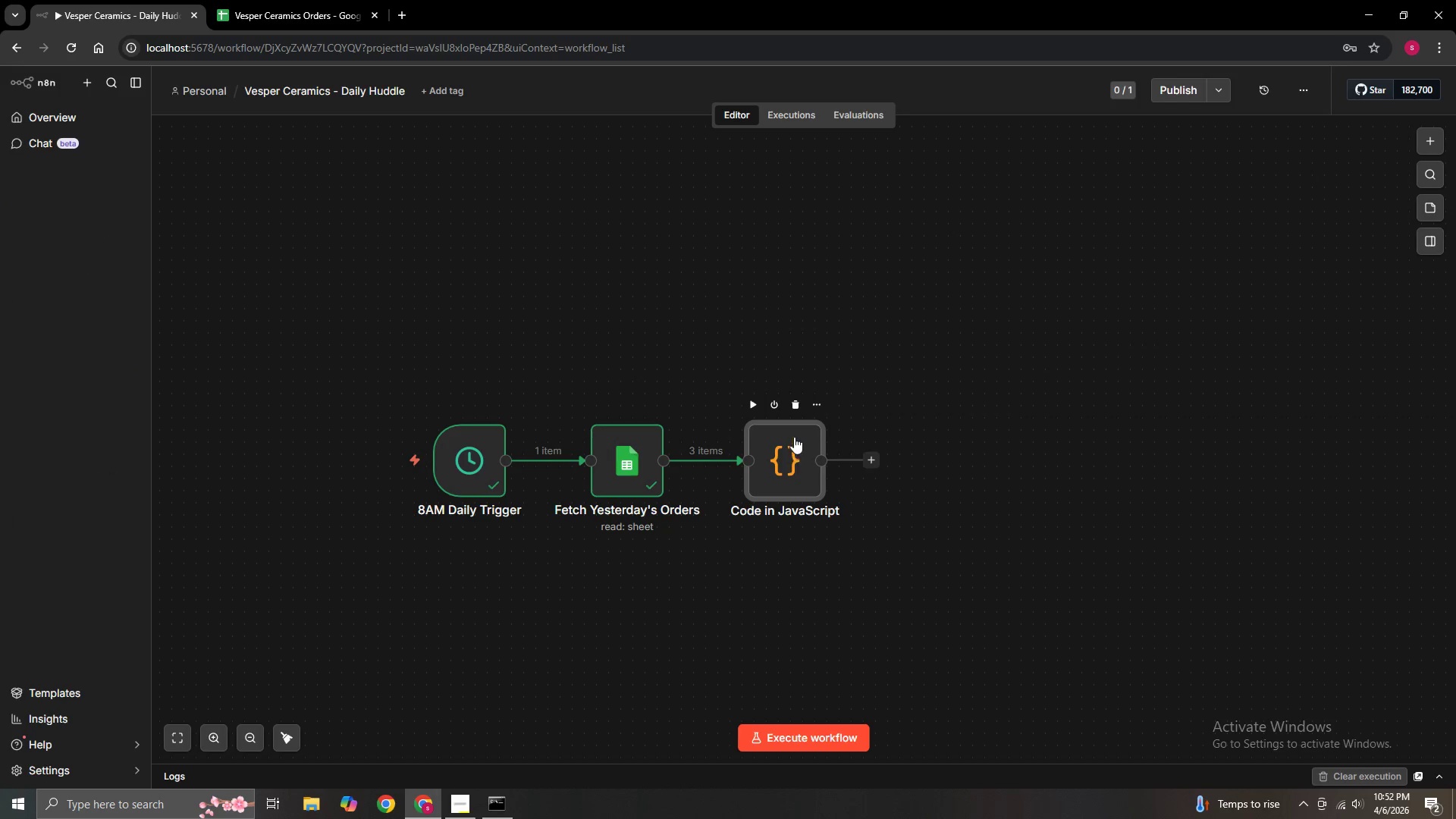 
left_click([812, 401])
 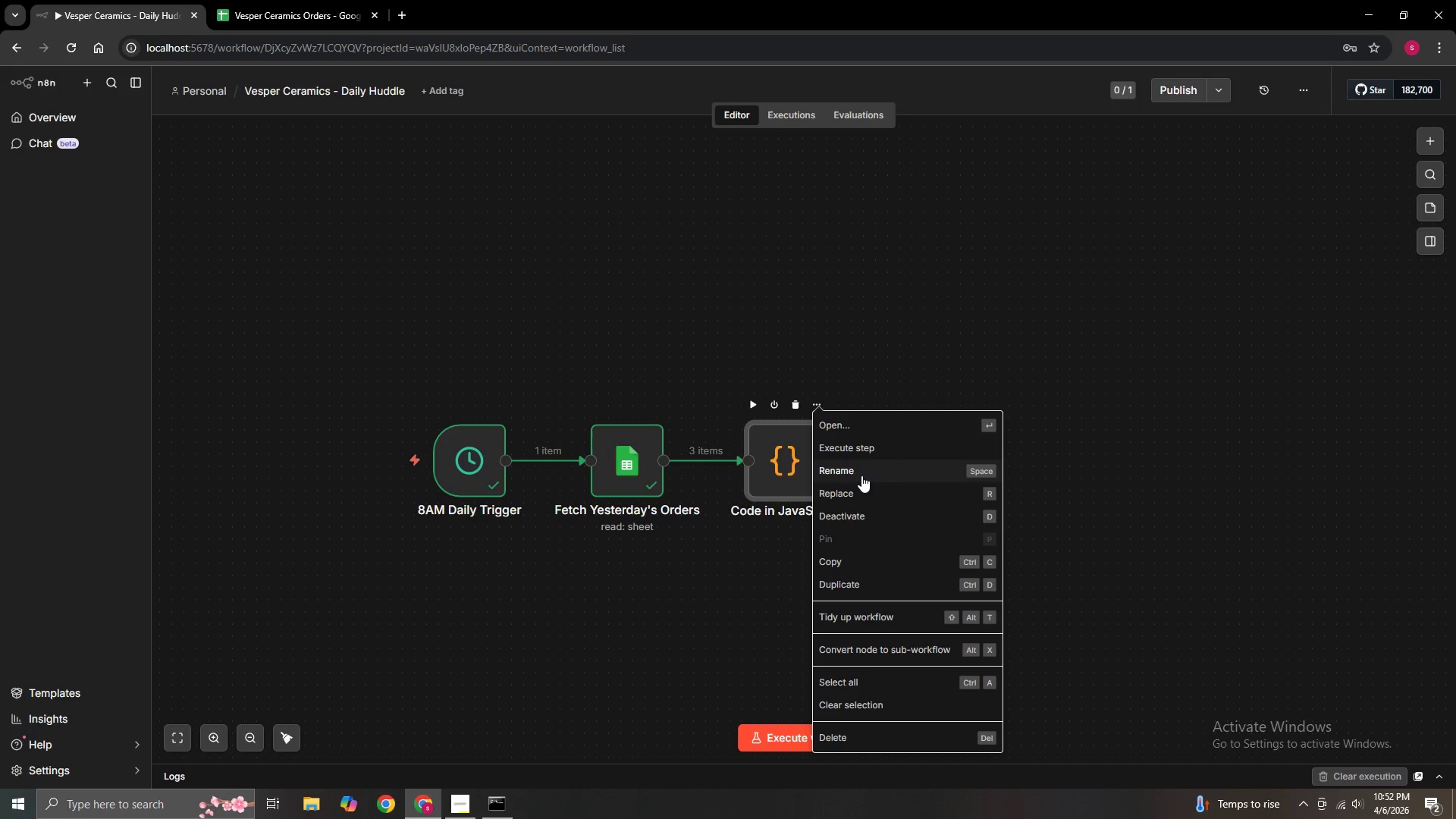 
left_click([861, 475])
 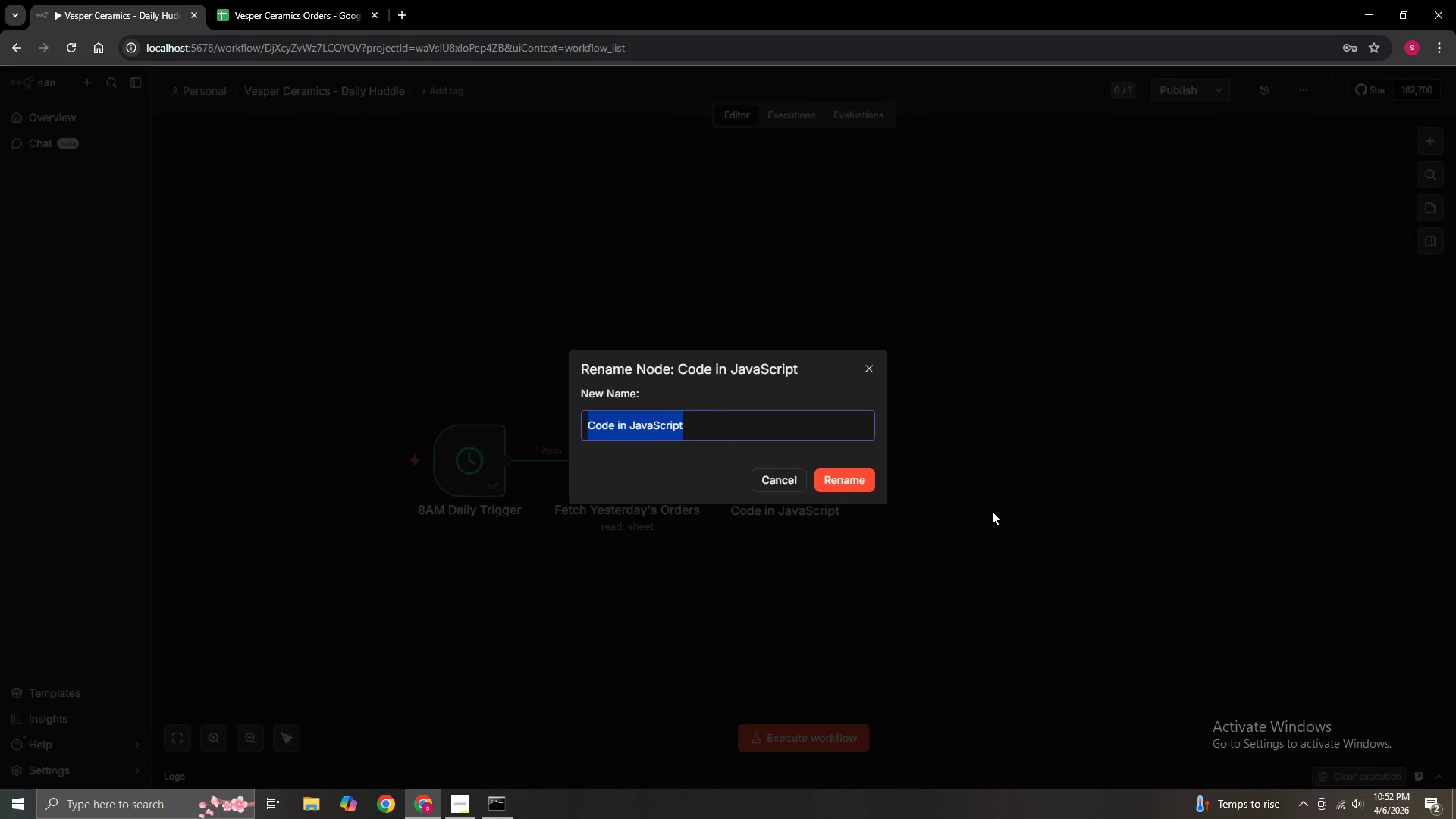 
key(Backspace)
key(Backspace)
key(Backspace)
type(Add Code)
key(Backspace)
key(Backspace)
key(Backspace)
key(Backspace)
key(Backspace)
key(Backspace)
key(Backspace)
key(Backspace)
key(Backspace)
key(Backspace)
type(Build d)
key(Backspace)
type(Daily Summary)
 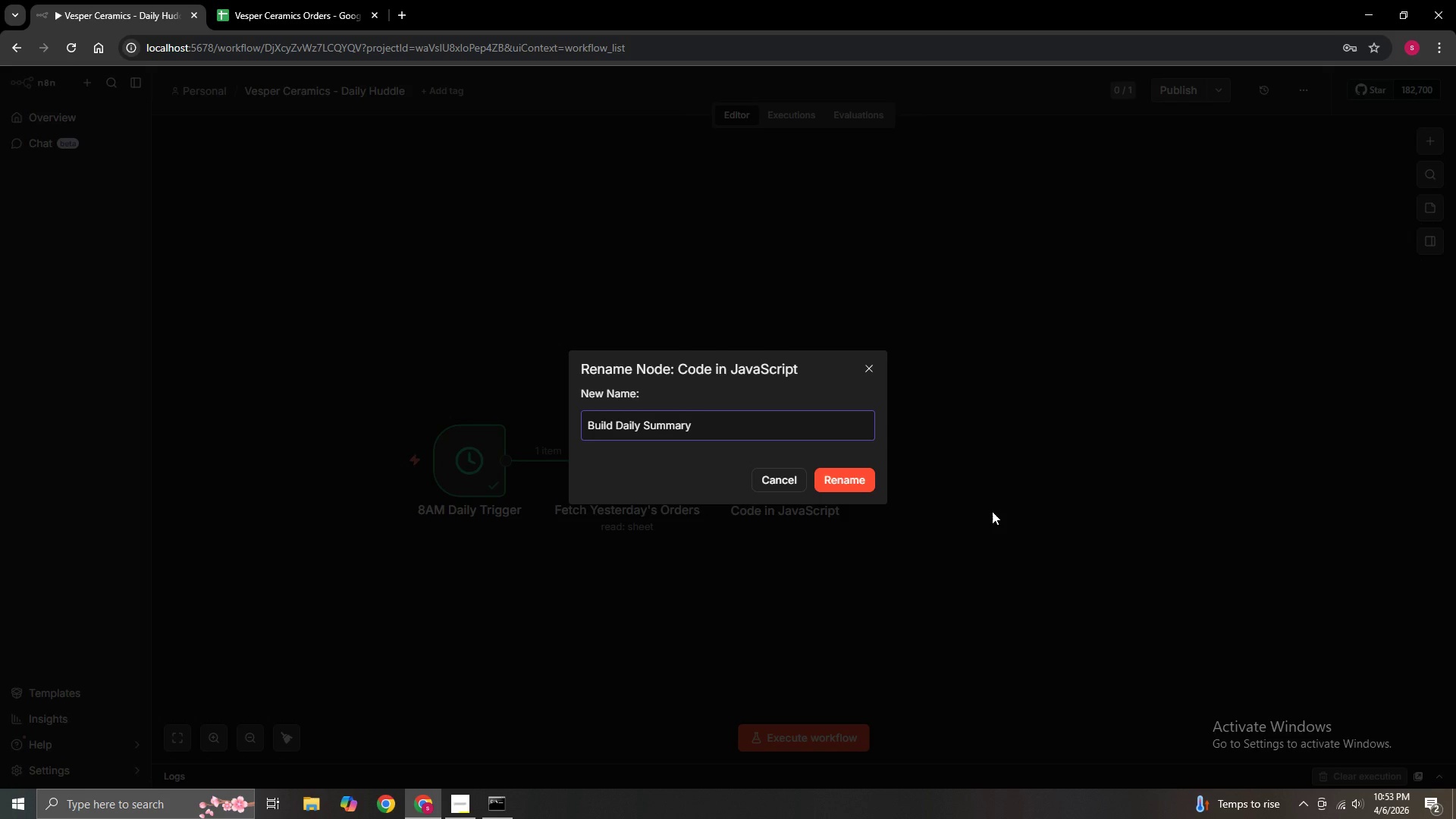 
left_click([853, 479])
 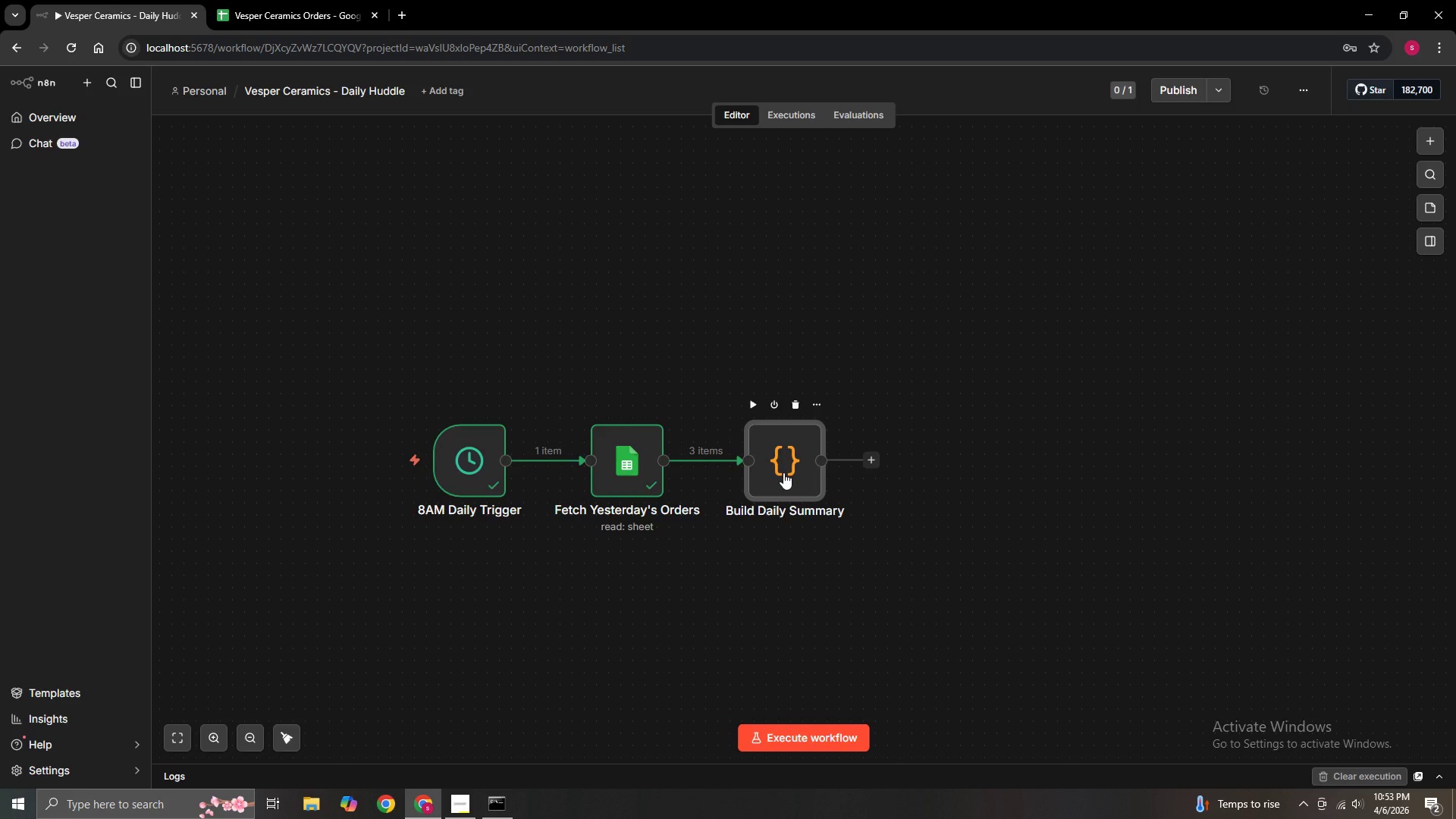 
double_click([783, 472])
 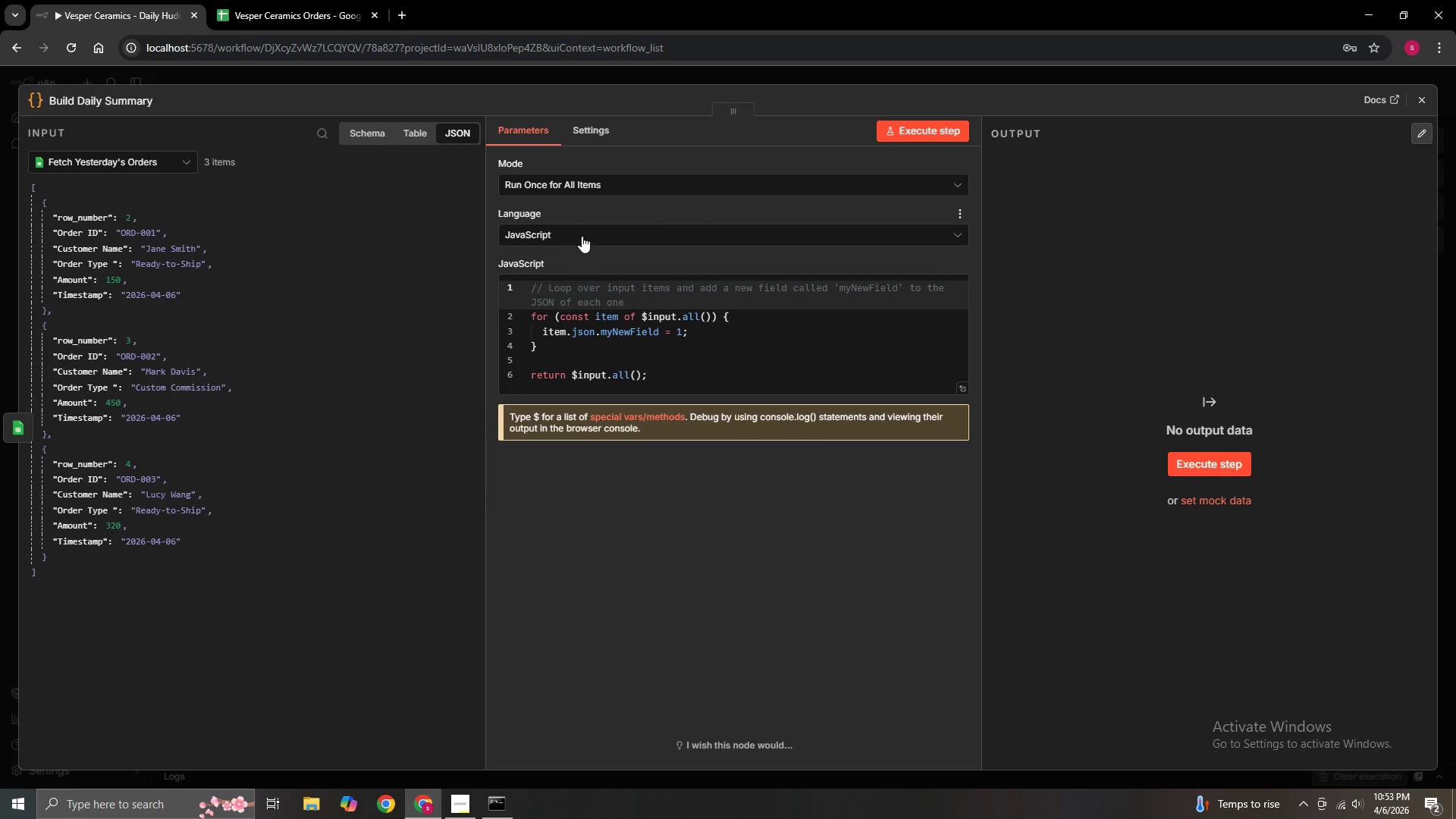 
left_click([581, 182])
 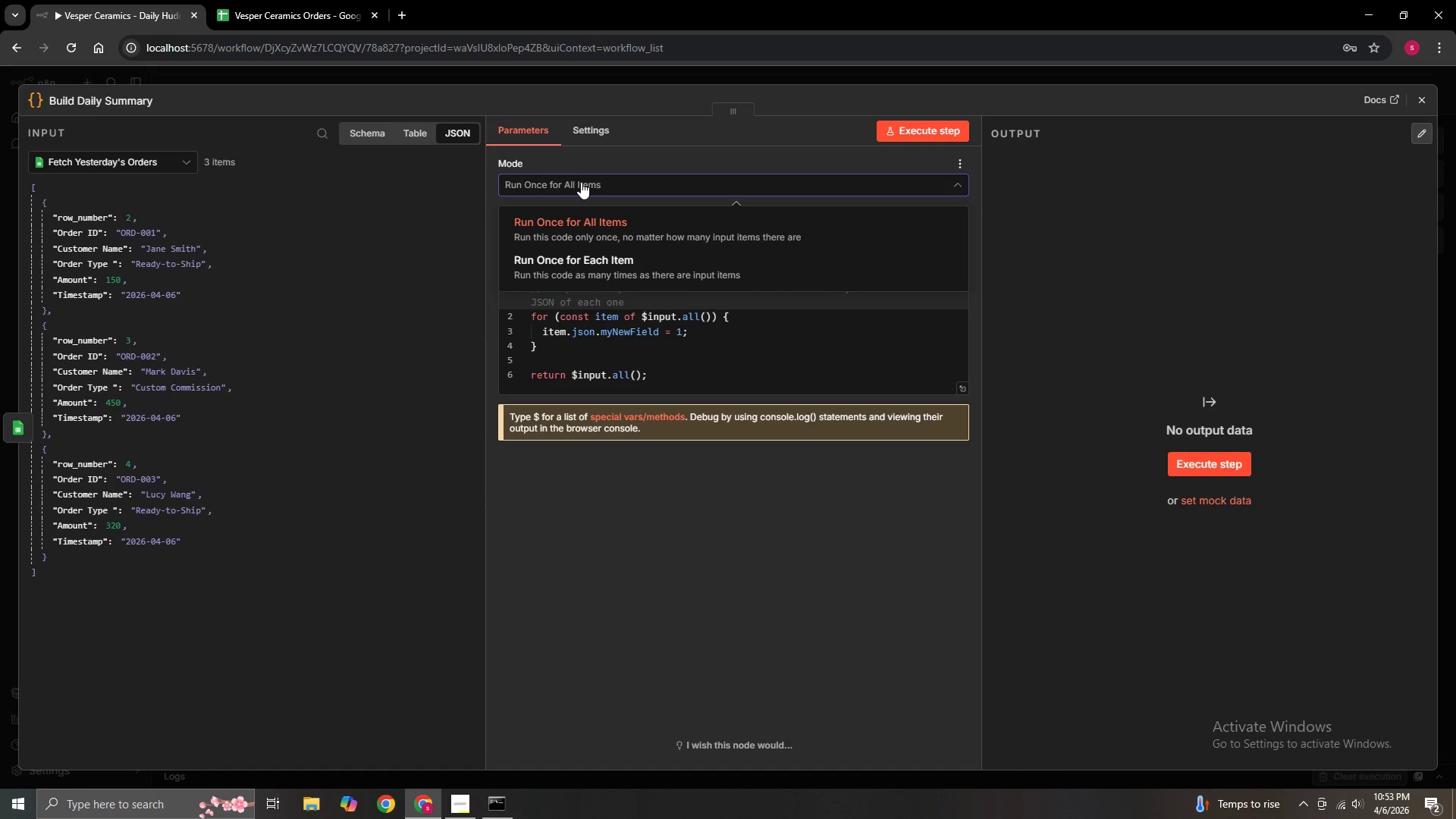 
left_click([581, 182])
 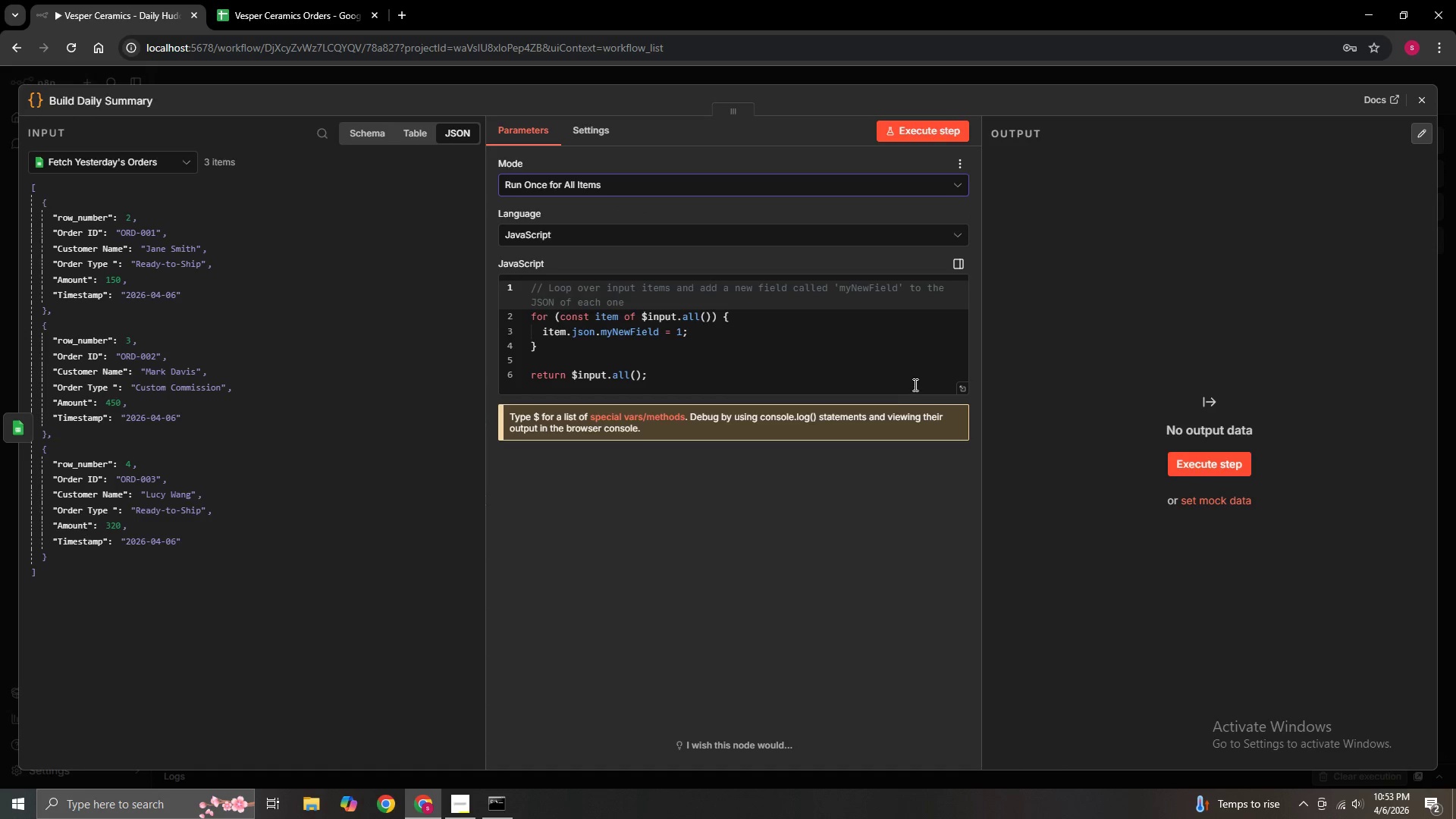 
left_click([914, 384])
 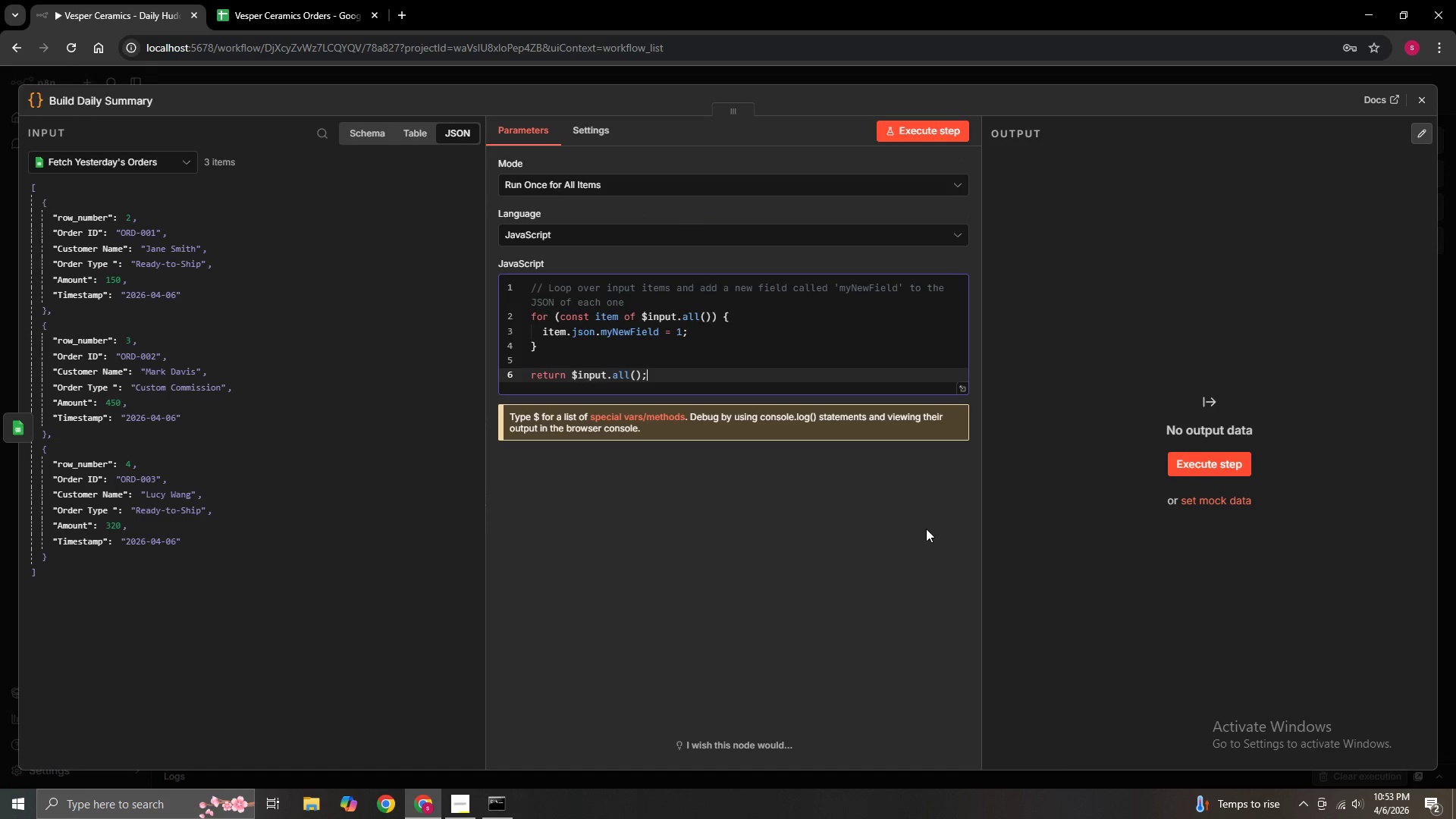 
key(Backspace)
 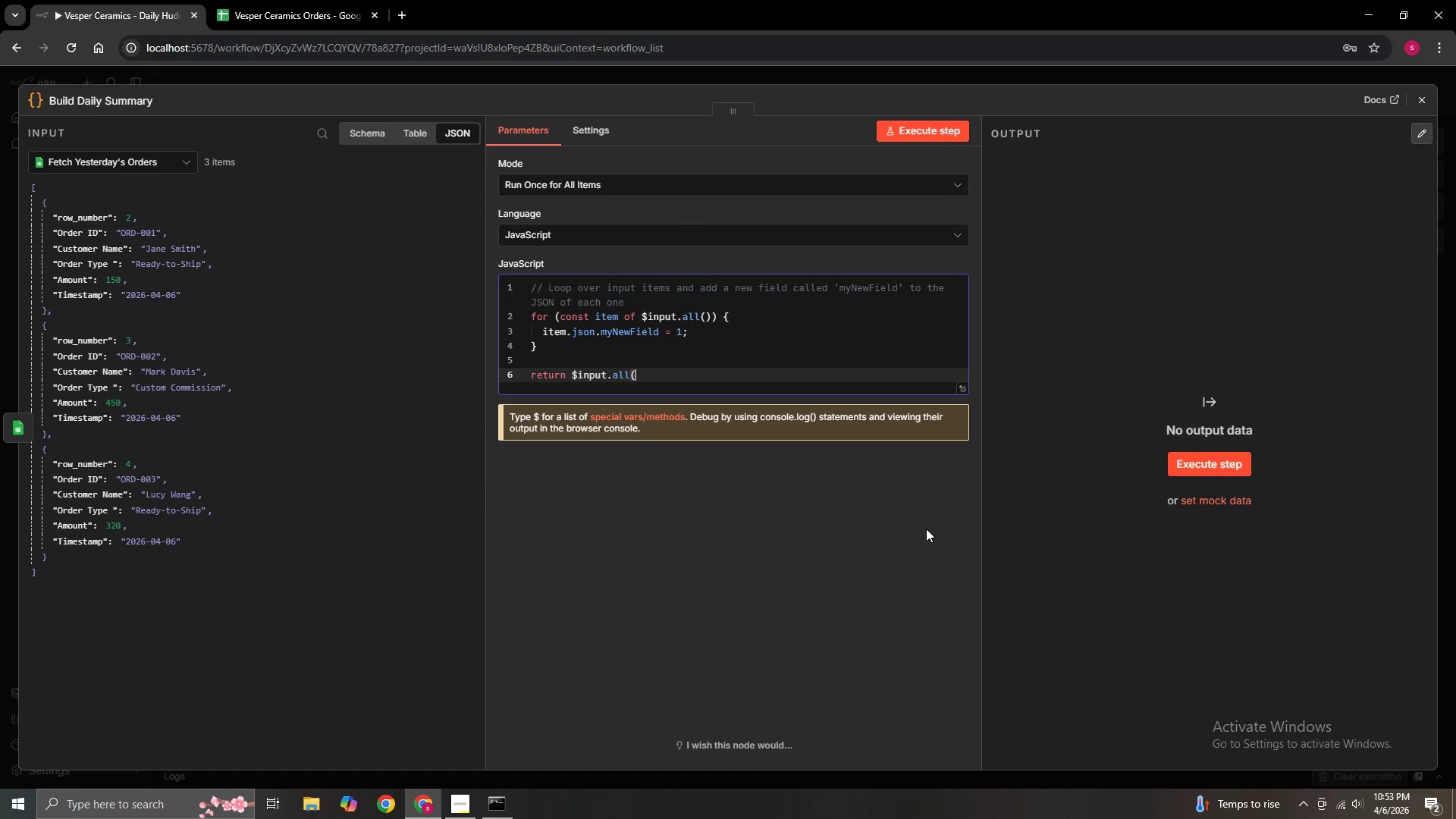 
key(Backspace)
 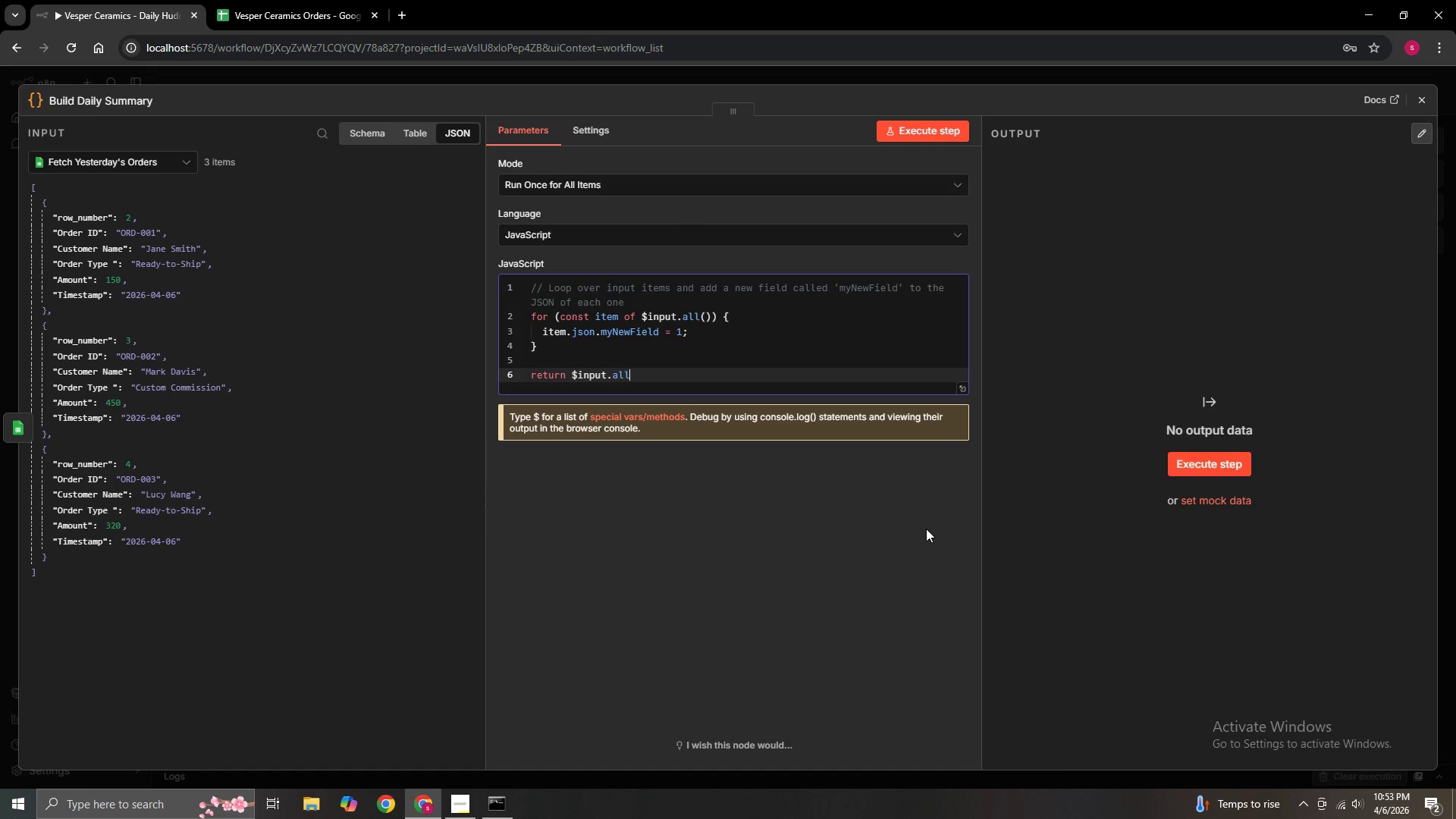 
key(Backspace)
 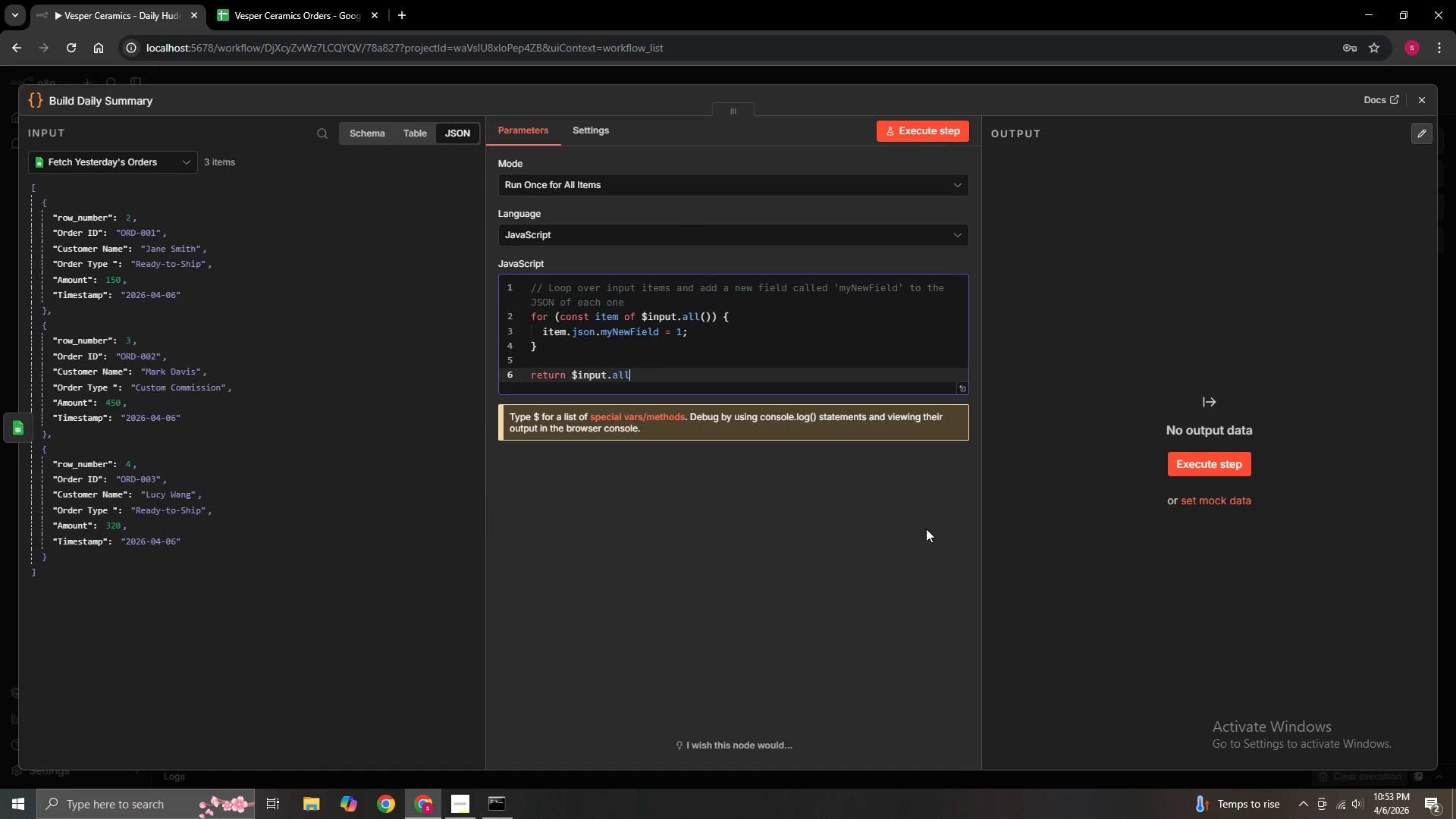 
key(Backspace)
 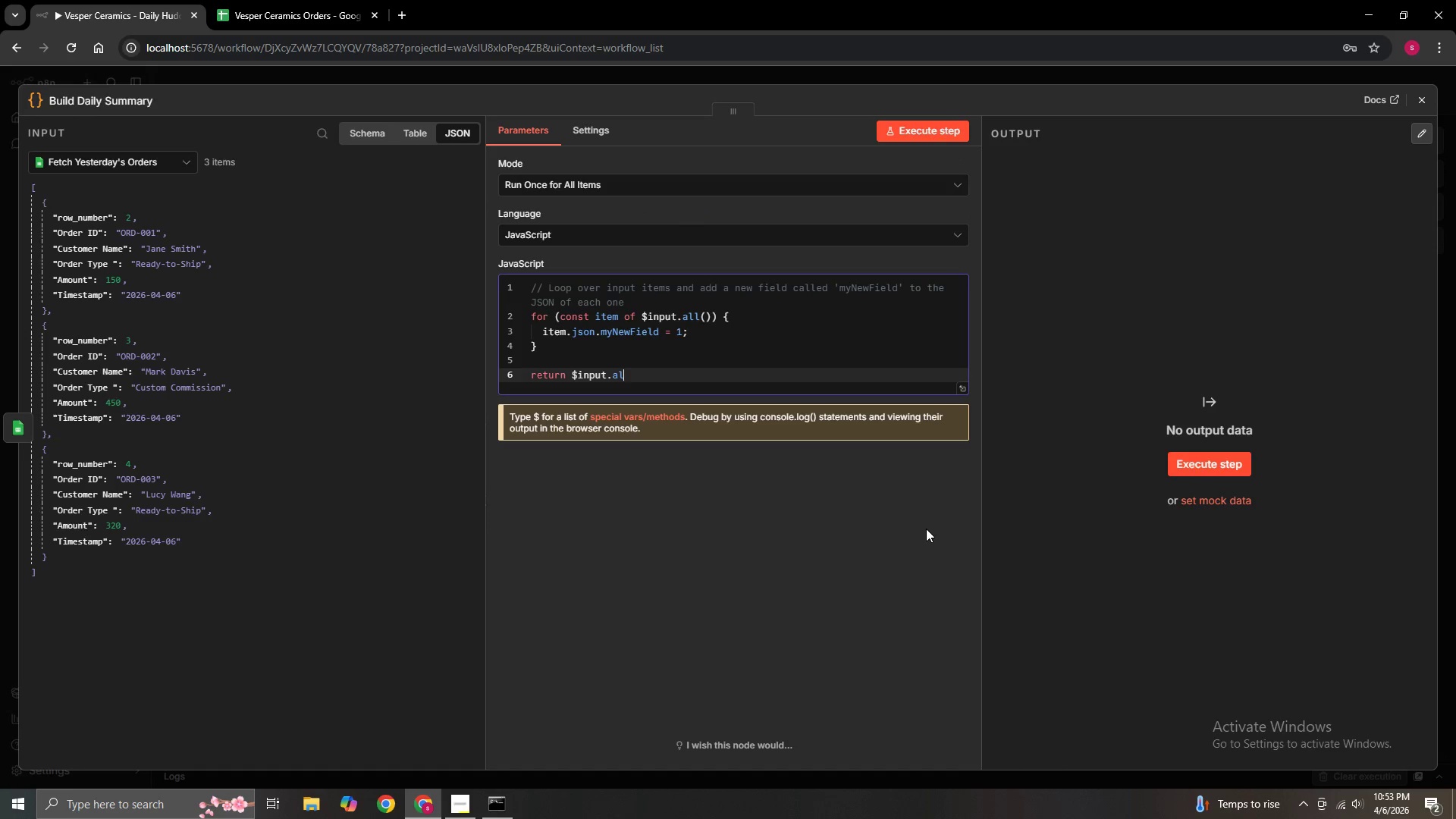 
key(Backspace)
 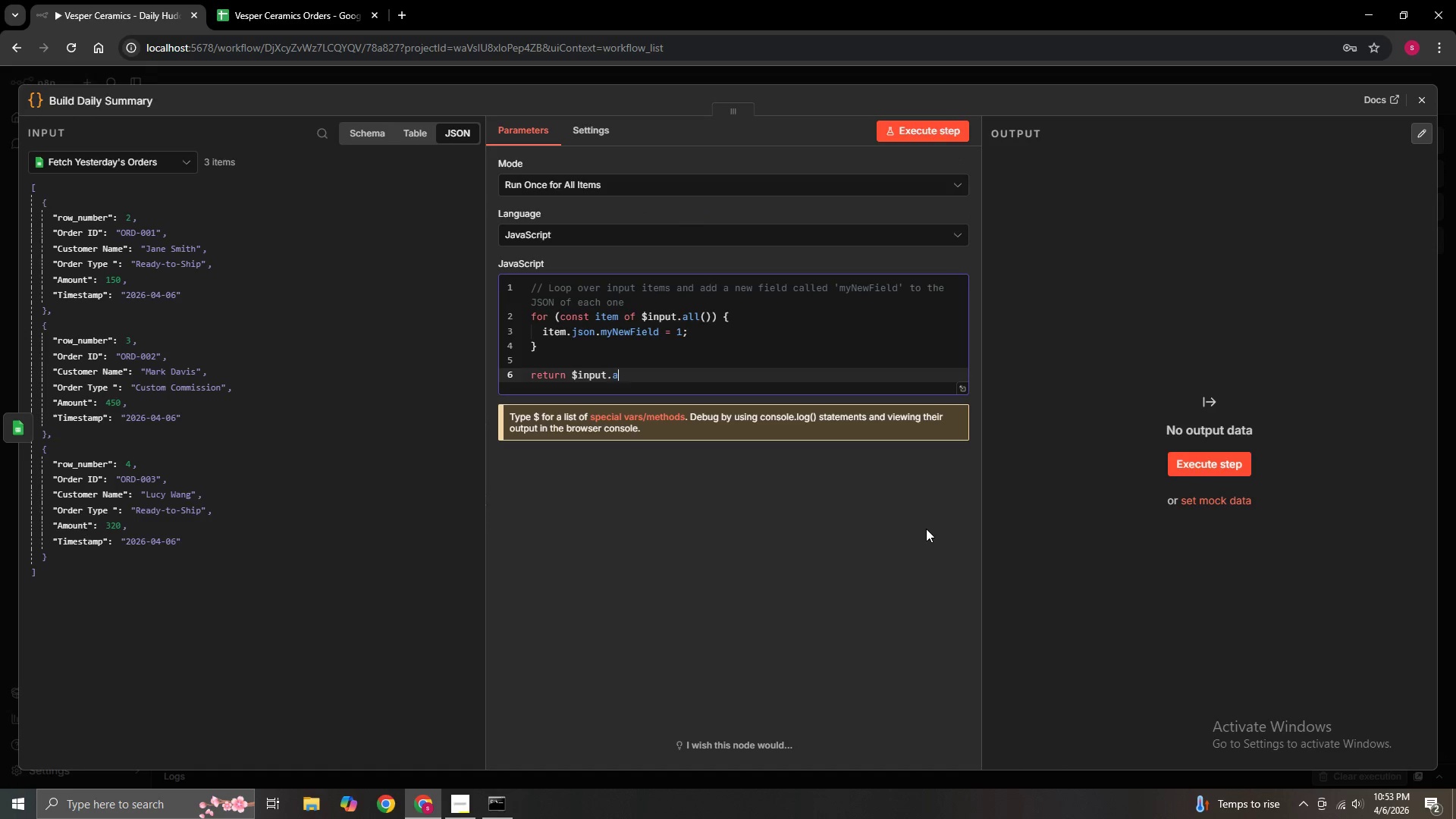 
key(Backspace)
 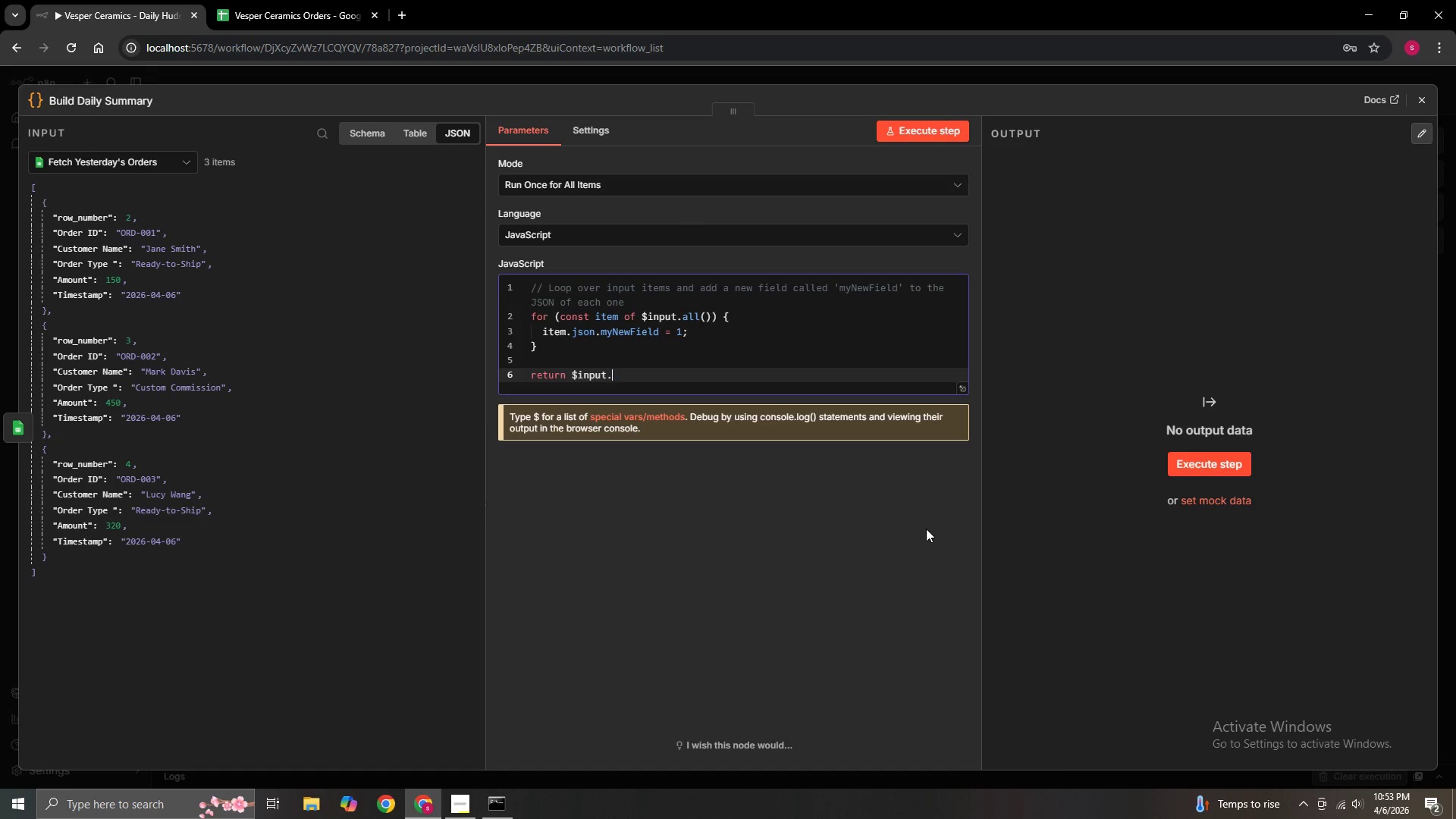 
key(Backspace)
 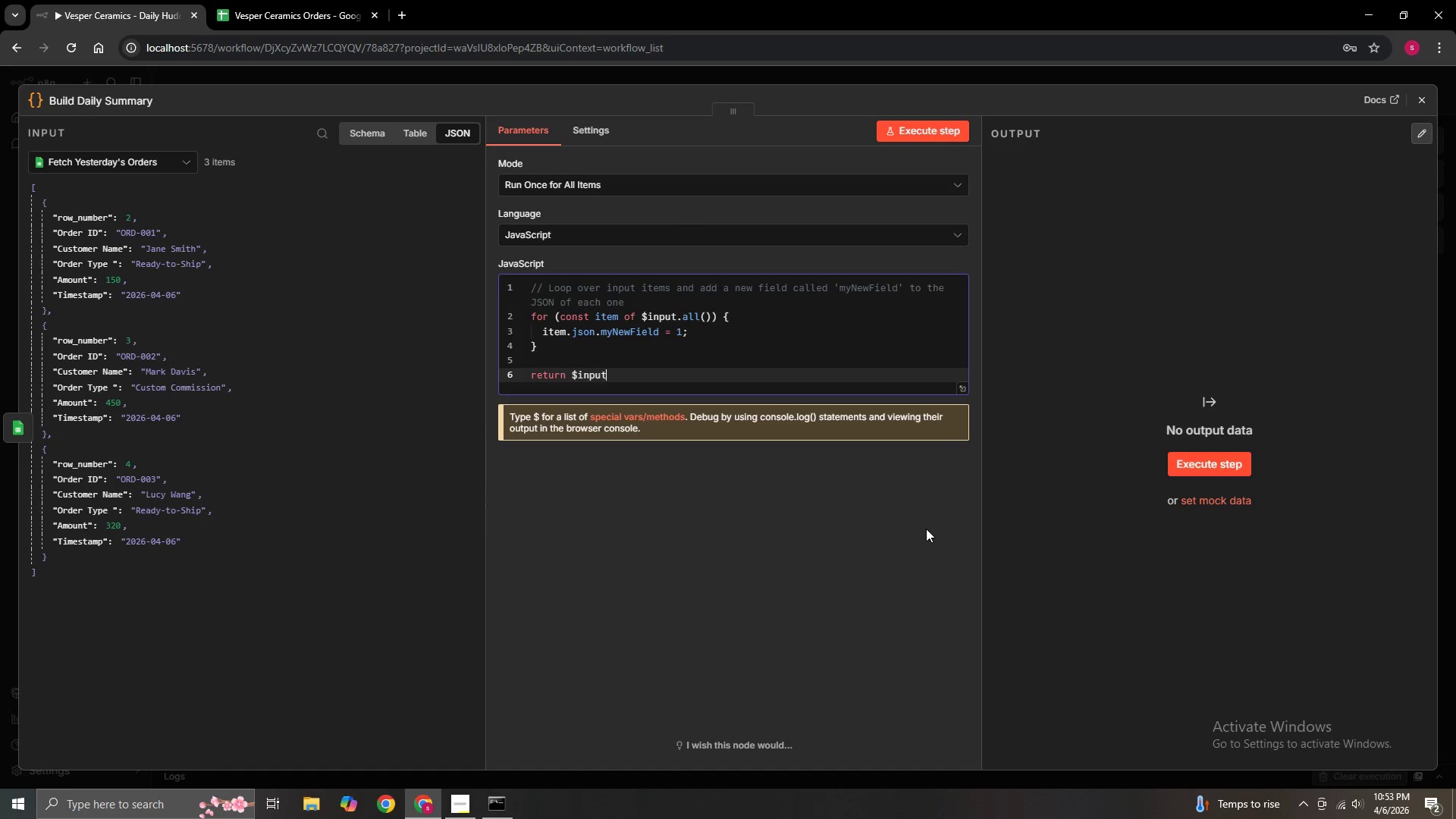 
key(Backspace)
 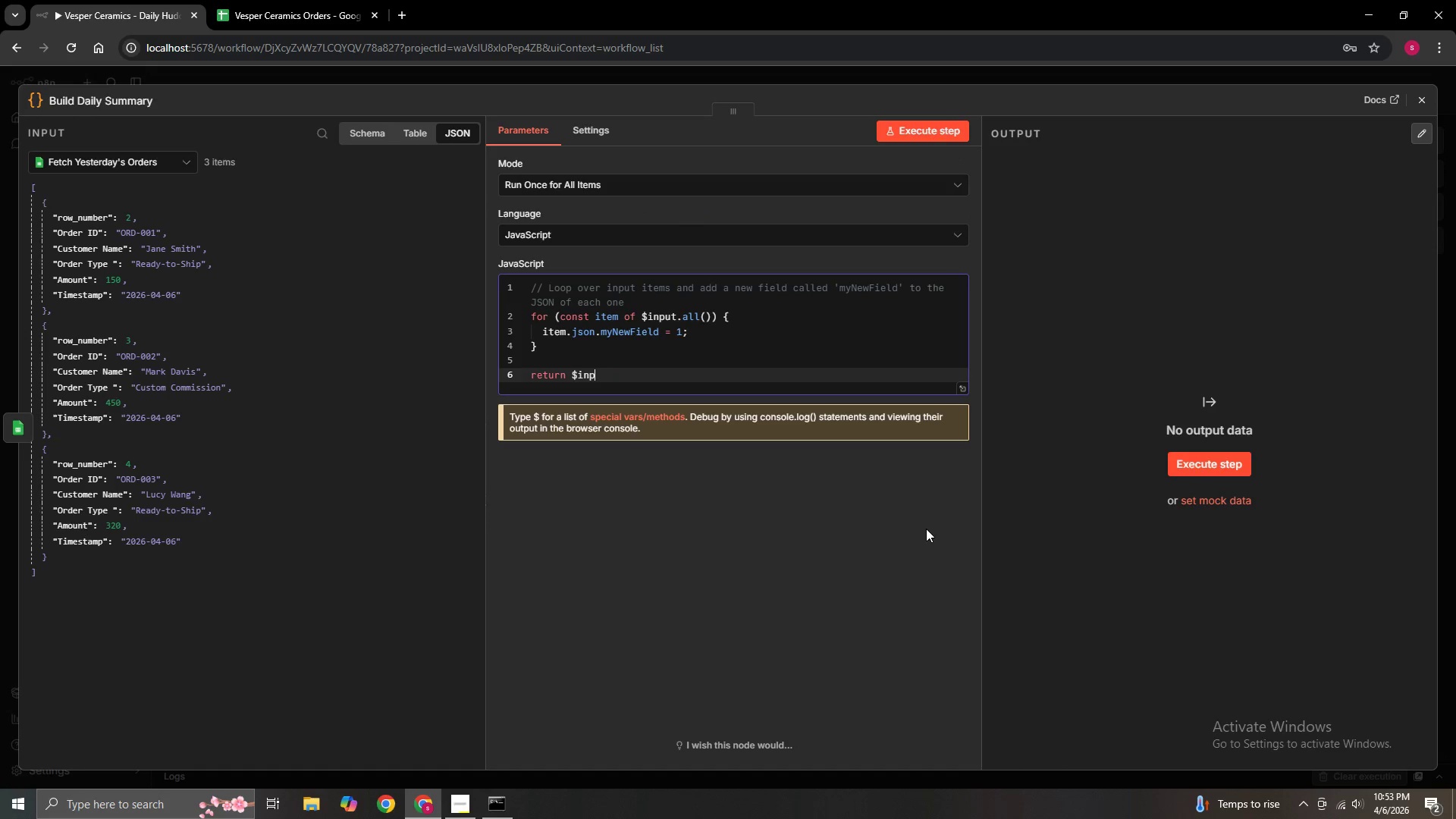 
key(Backspace)
 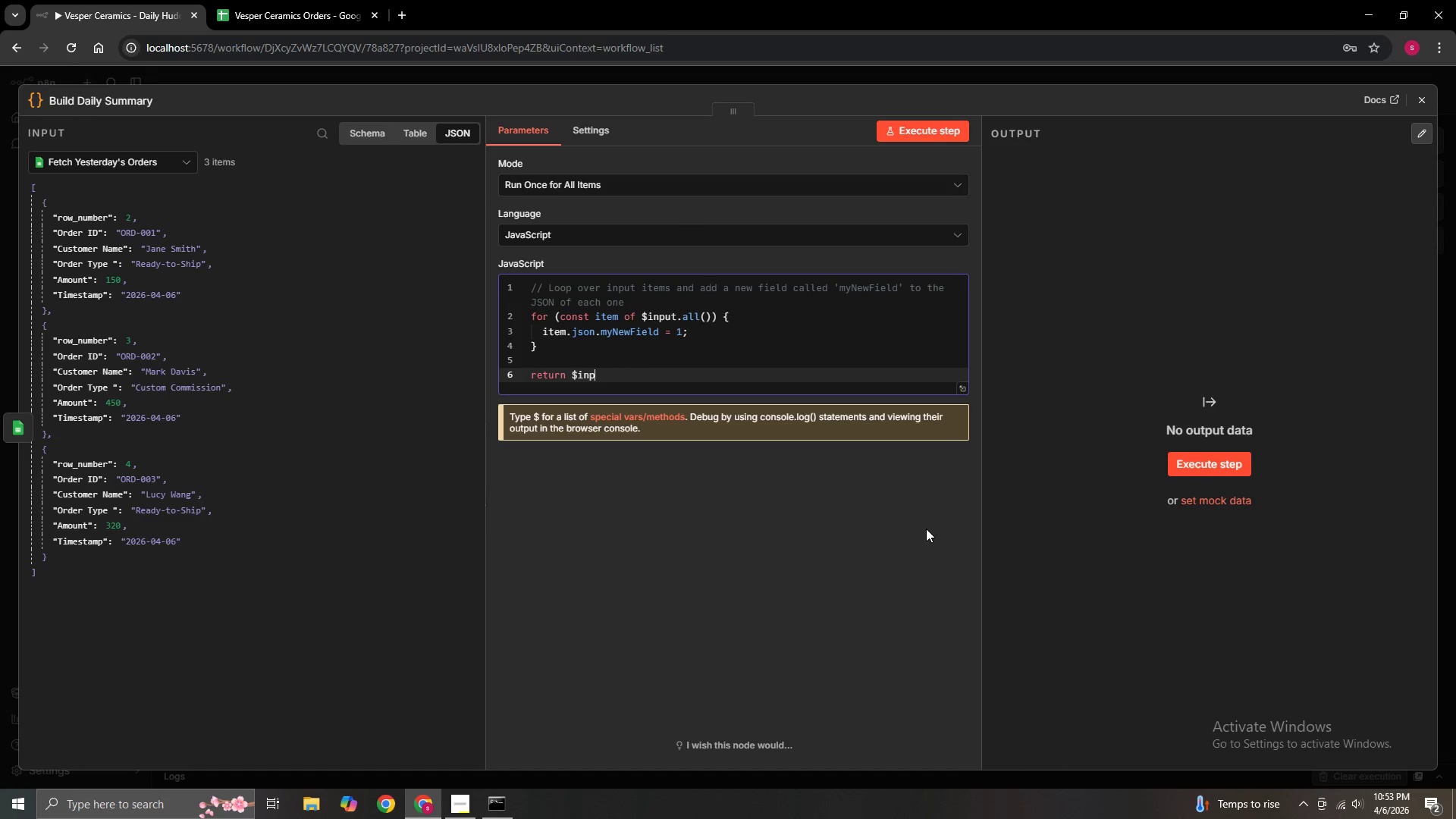 
key(Backspace)
 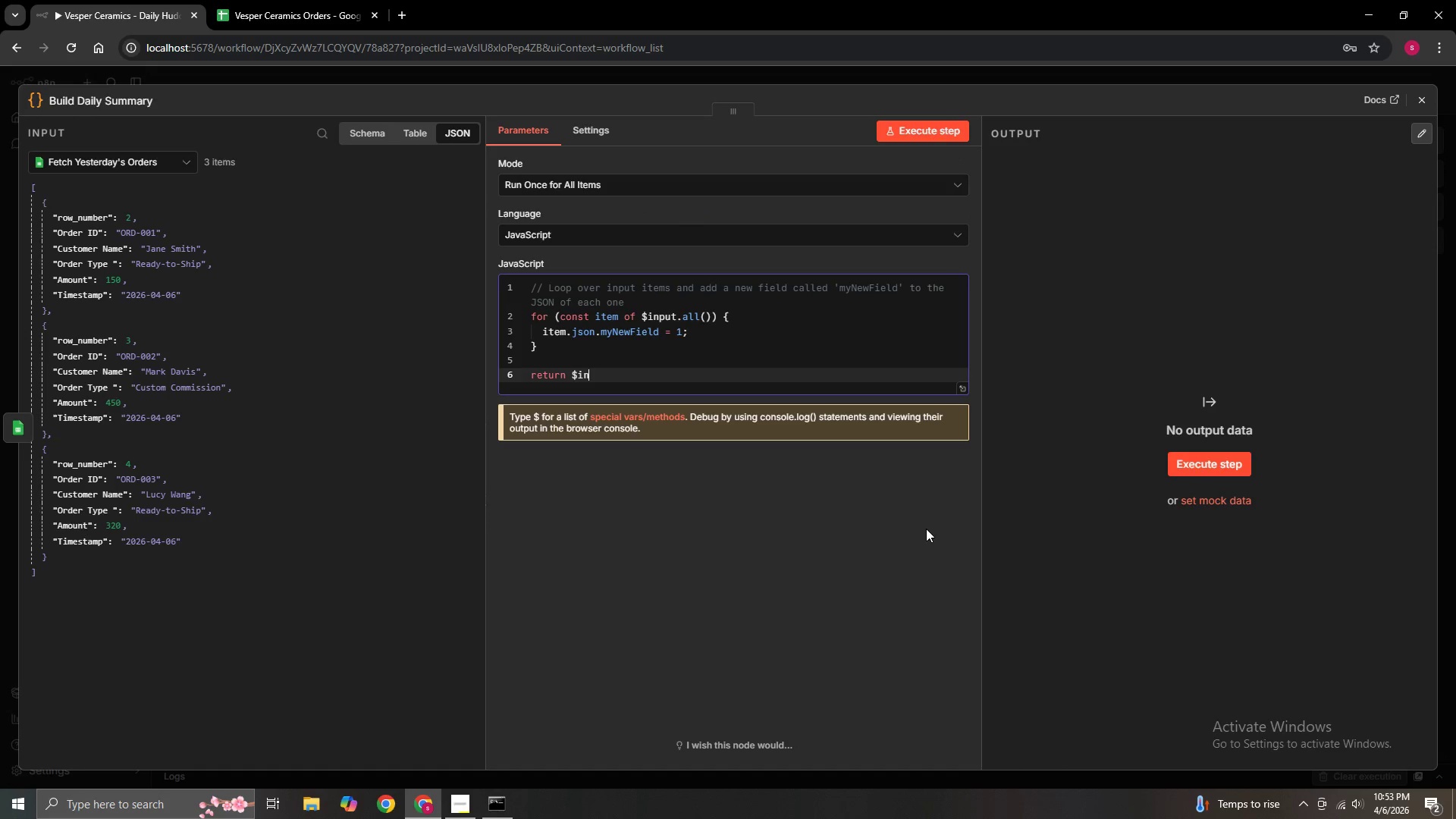 
key(Backspace)
 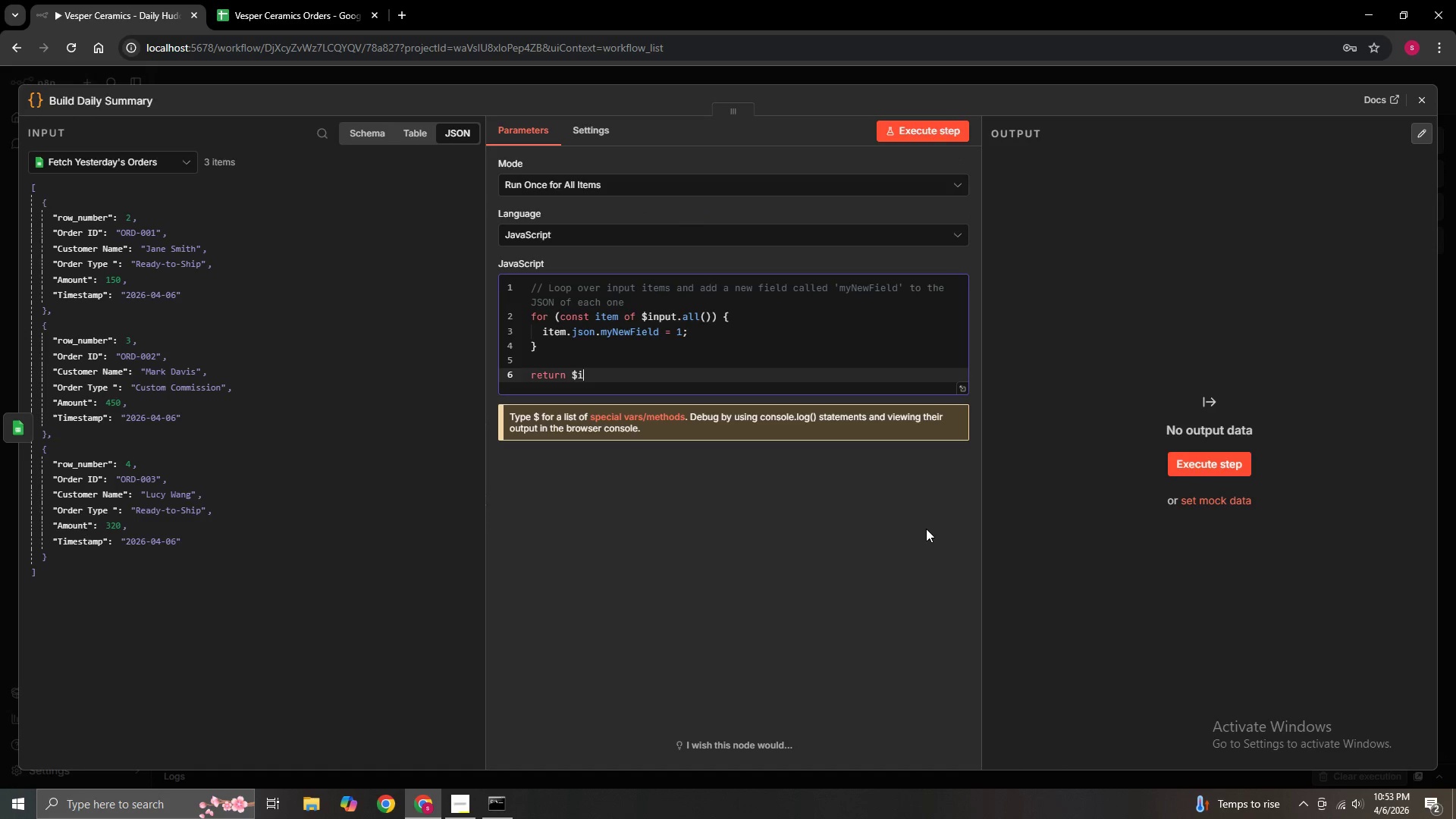 
key(Backspace)
 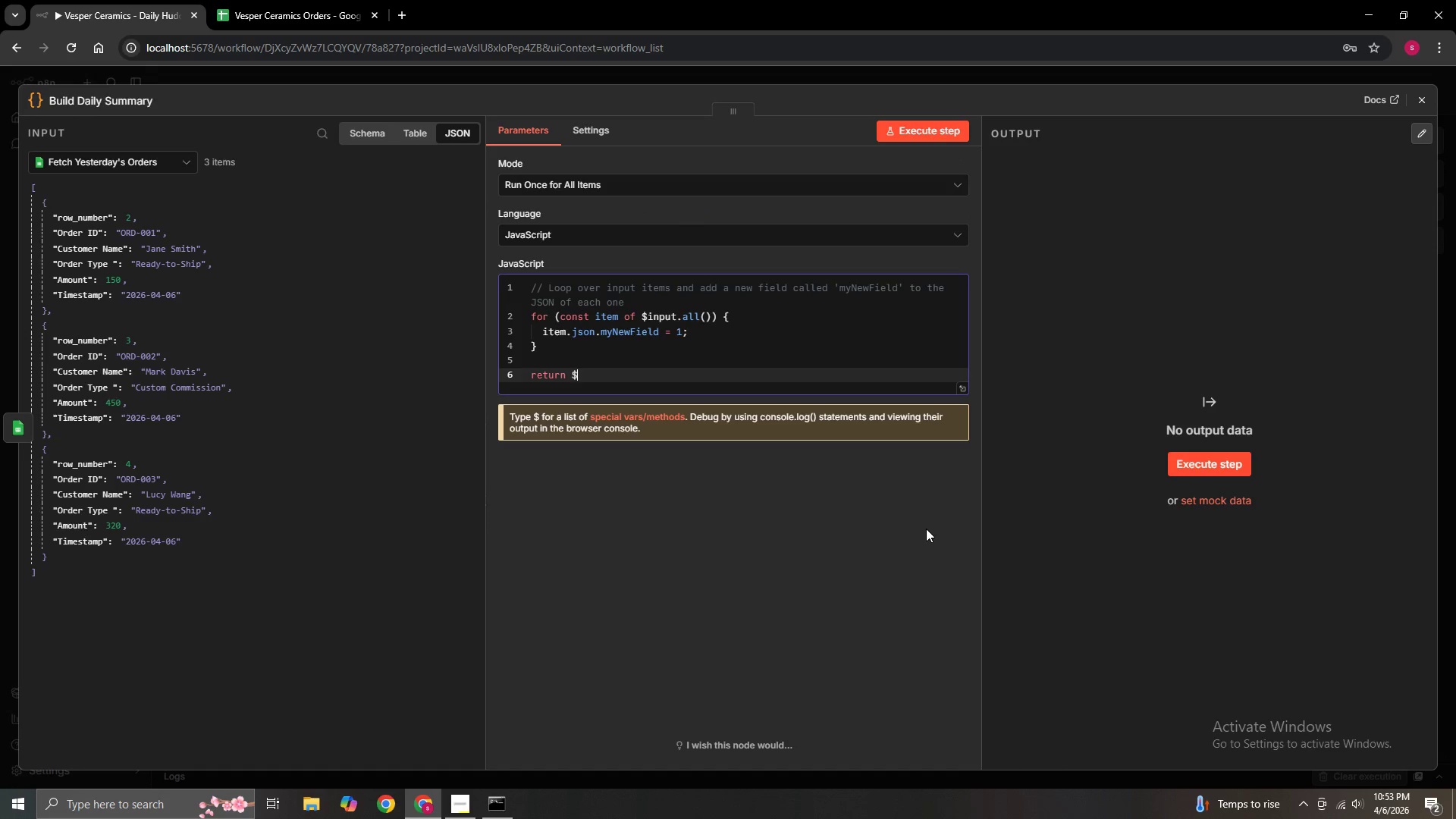 
key(Backspace)
 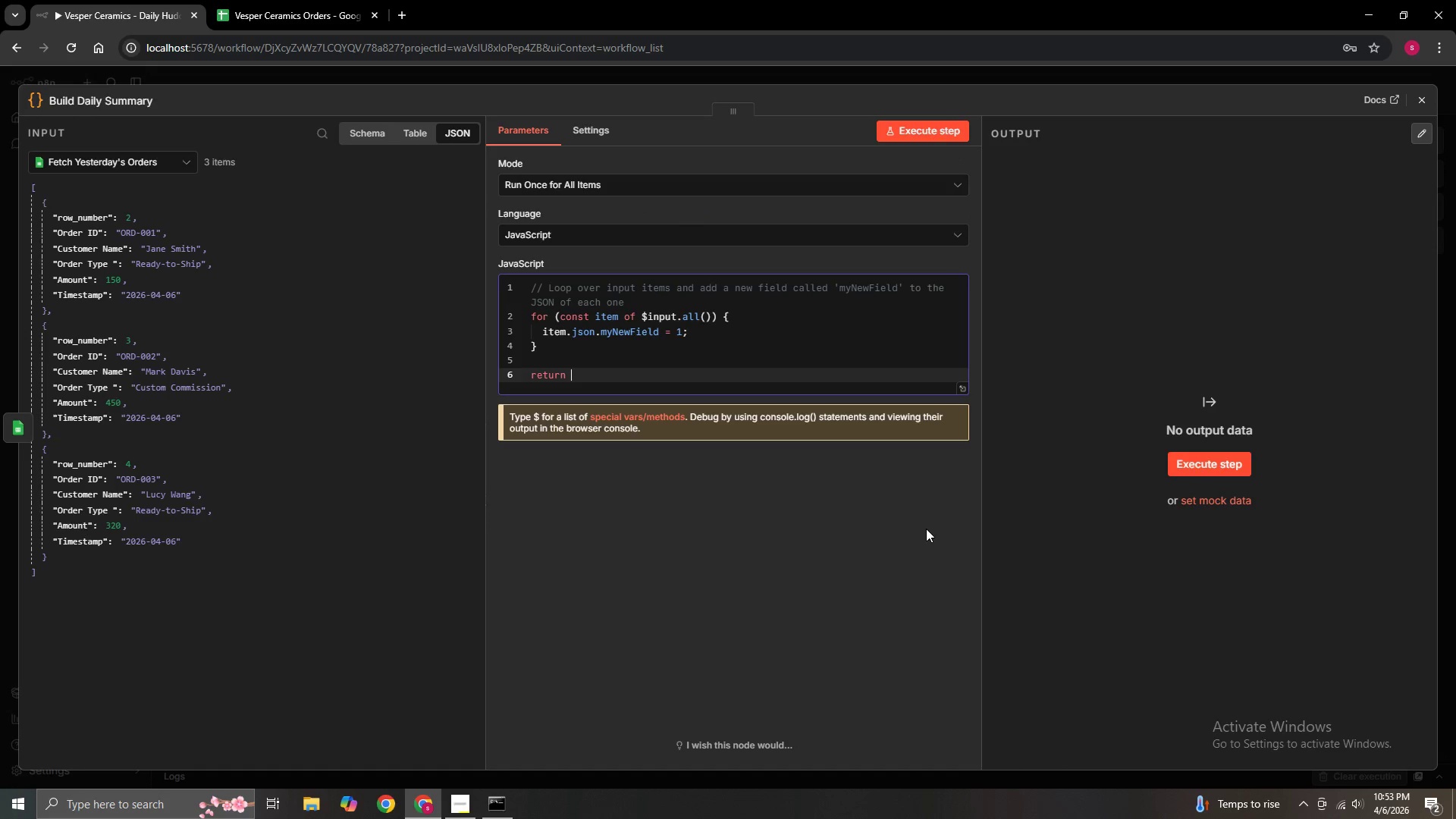 
key(Backspace)
 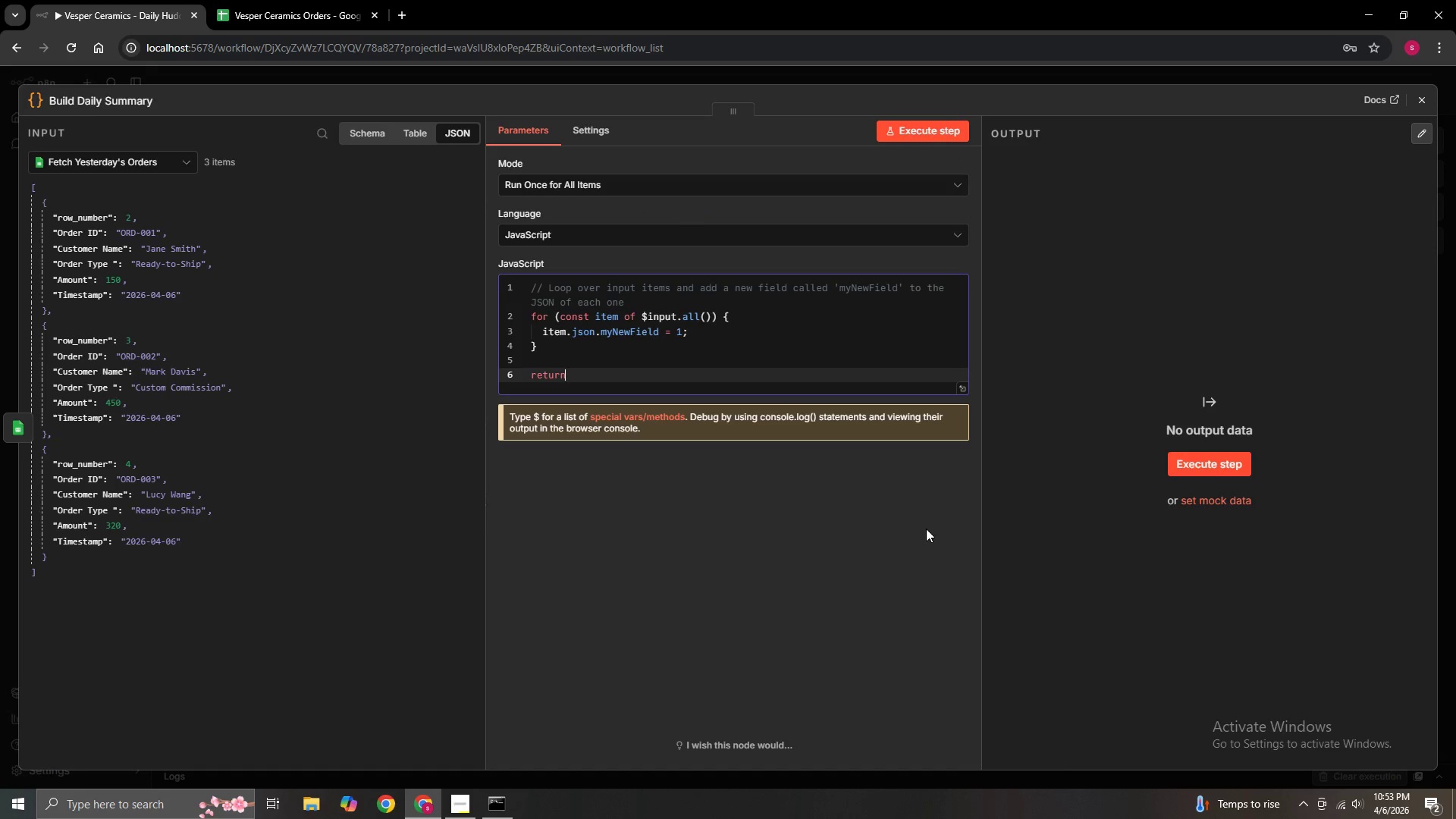 
key(Backspace)
 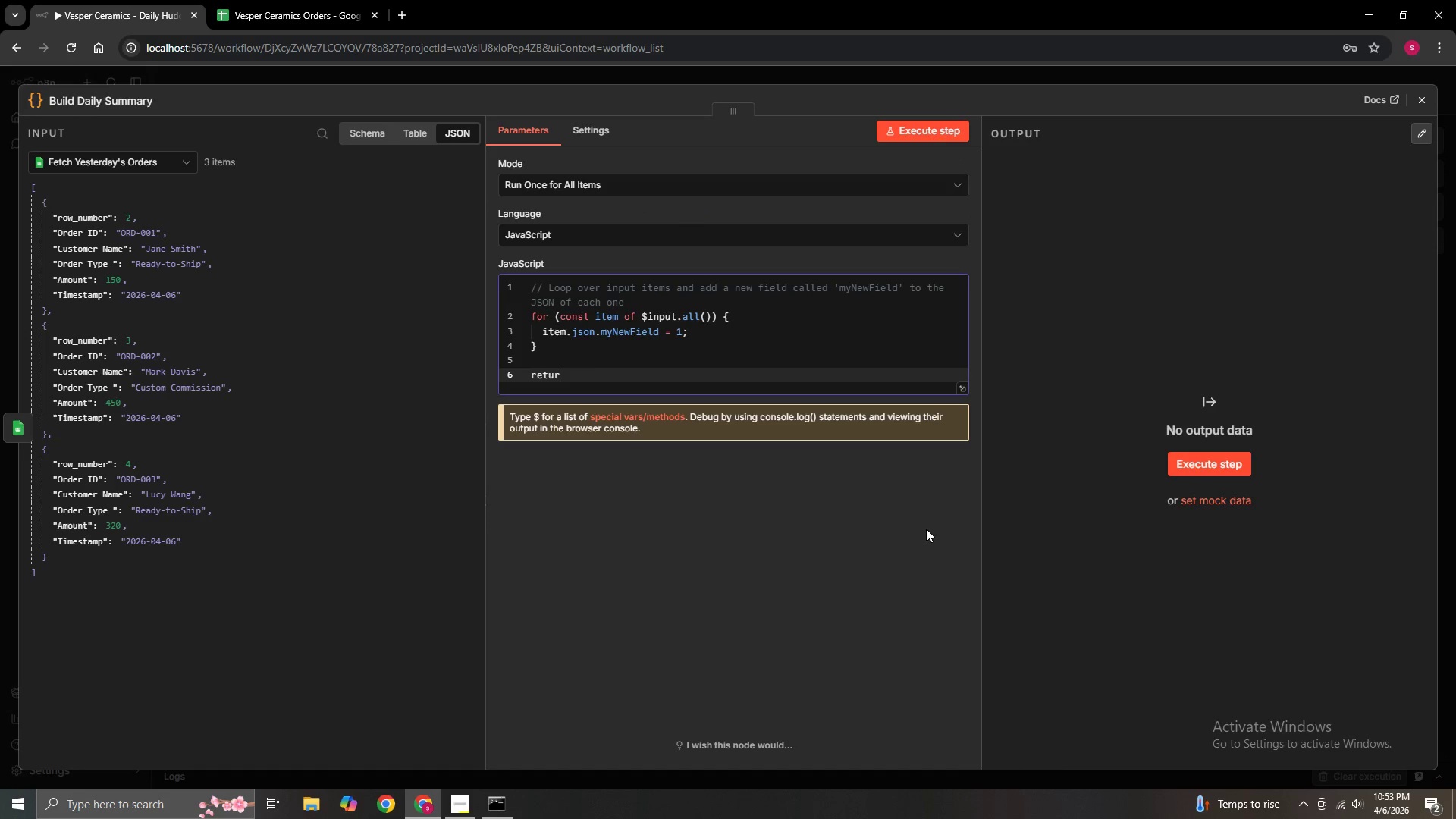 
key(Backspace)
 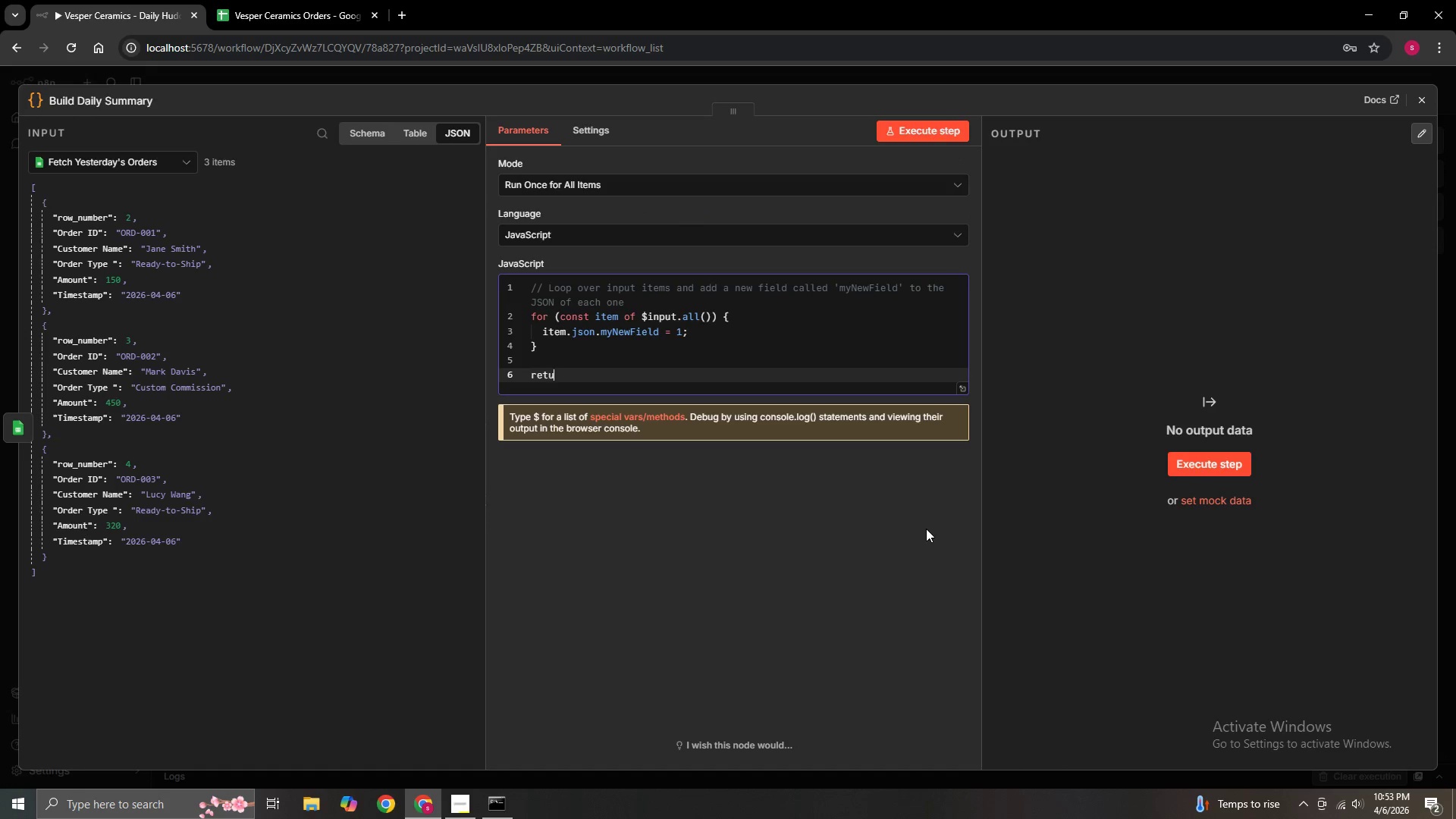 
key(Backspace)
 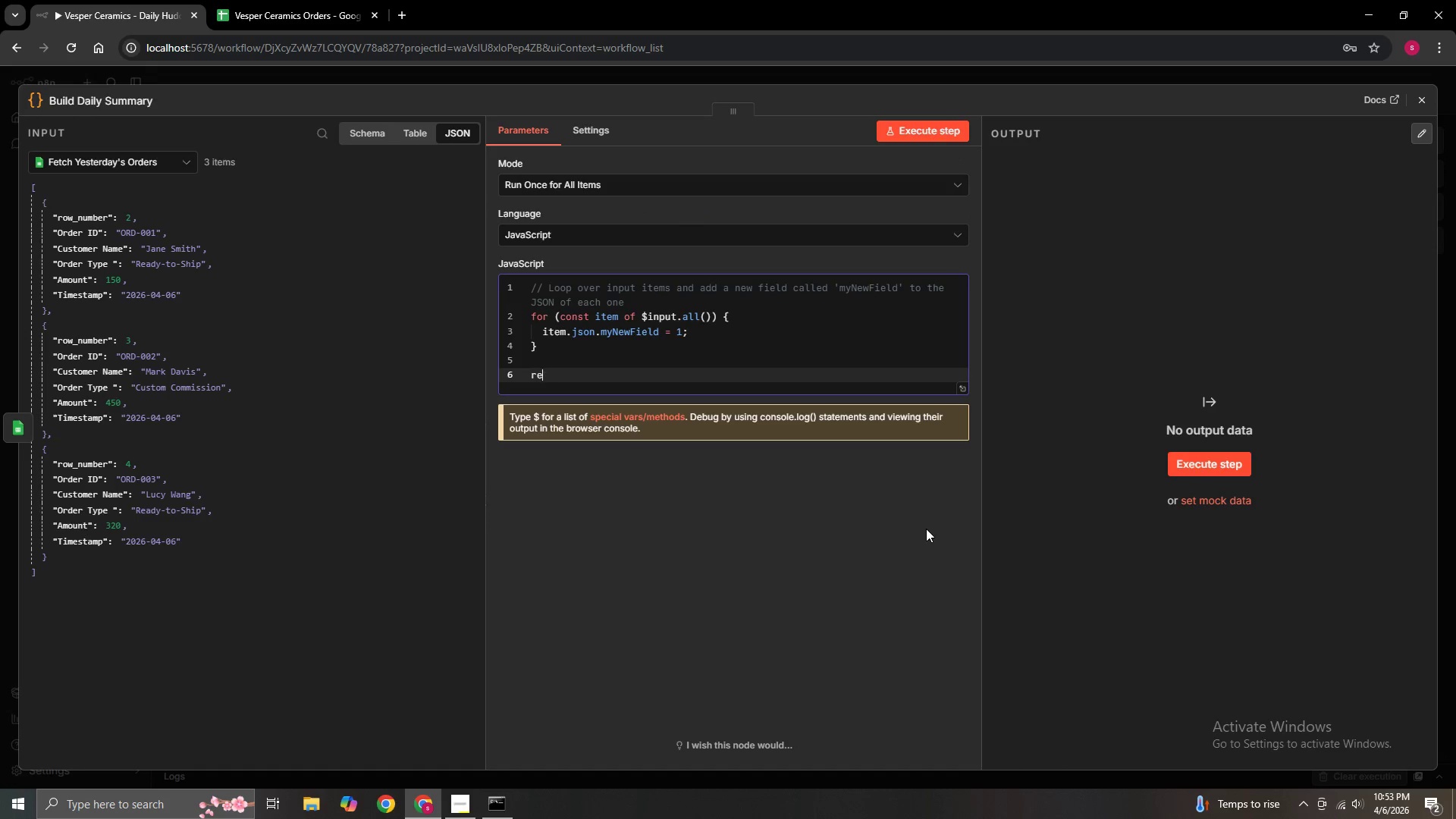 
key(Backspace)
 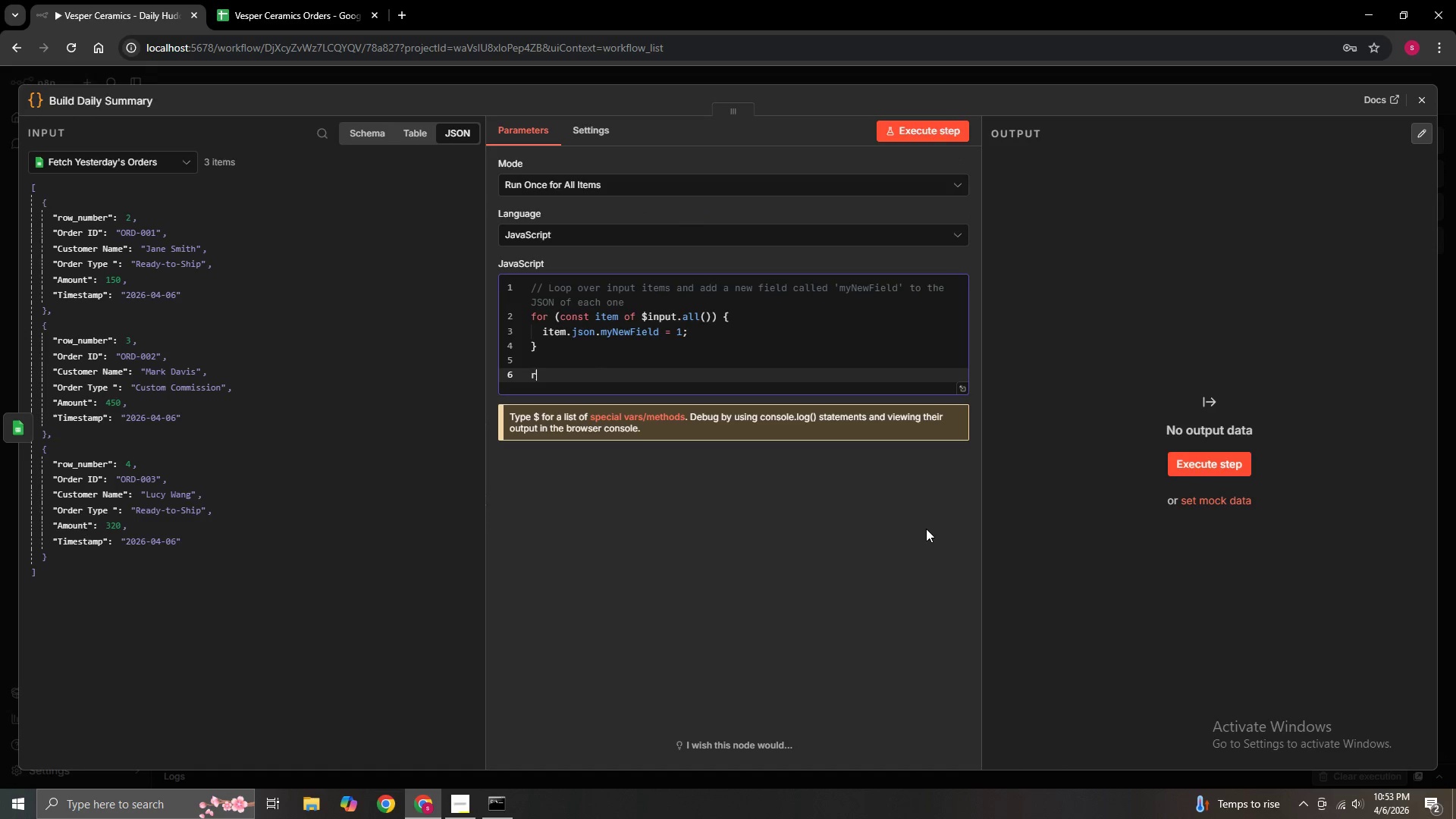 
key(Backspace)
 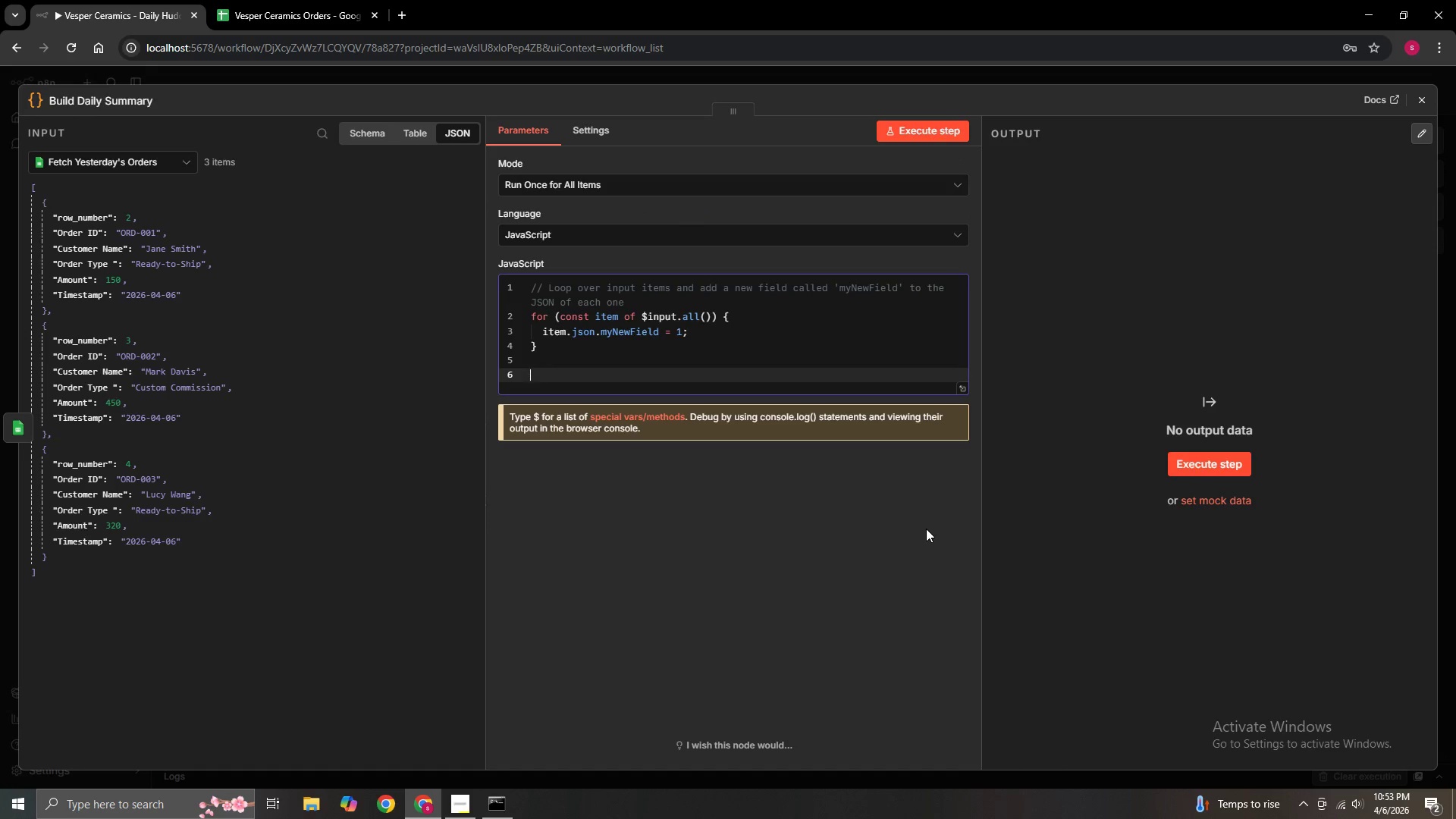 
key(Backspace)
 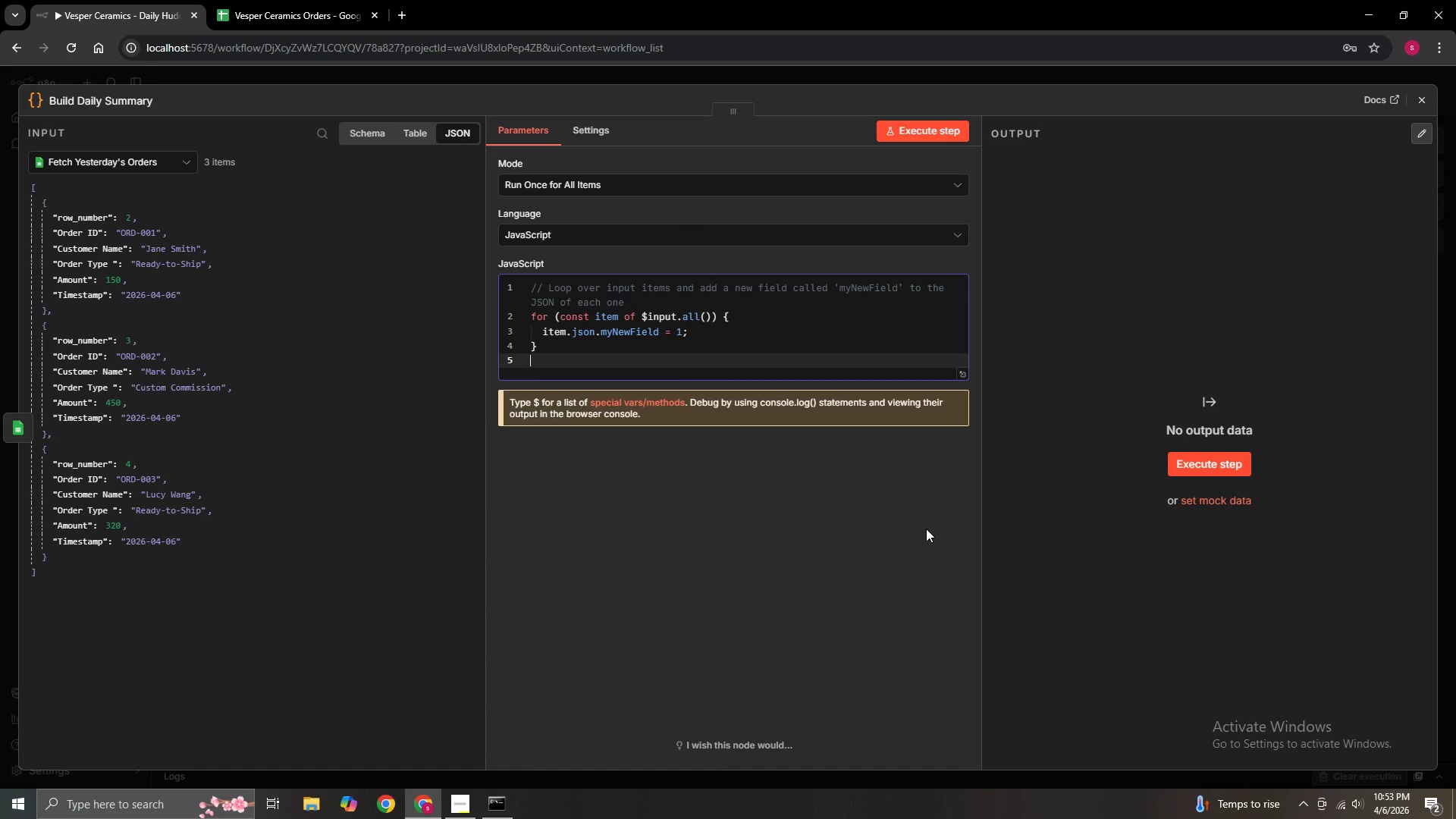 
key(Backspace)
 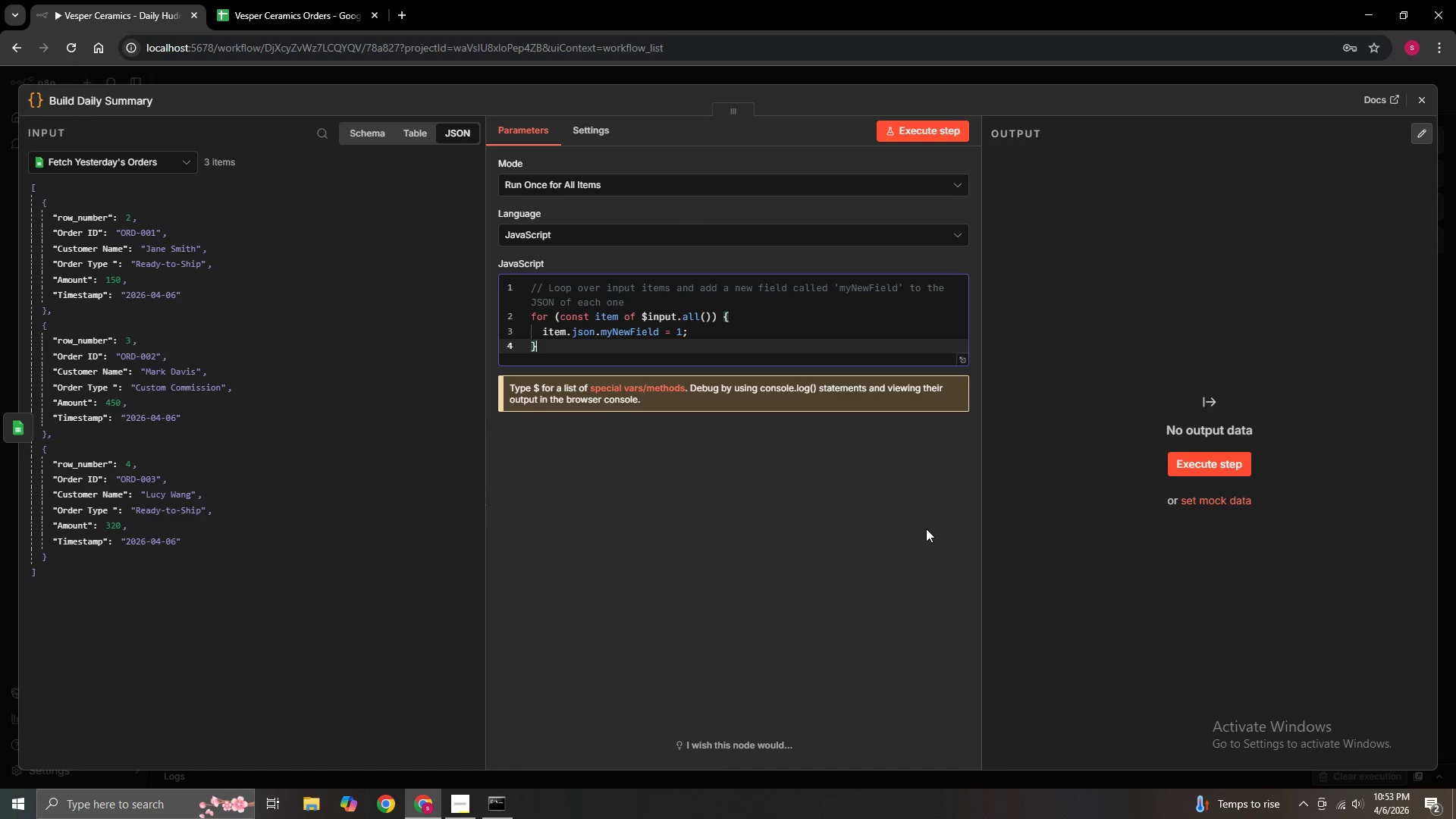 
key(Backspace)
 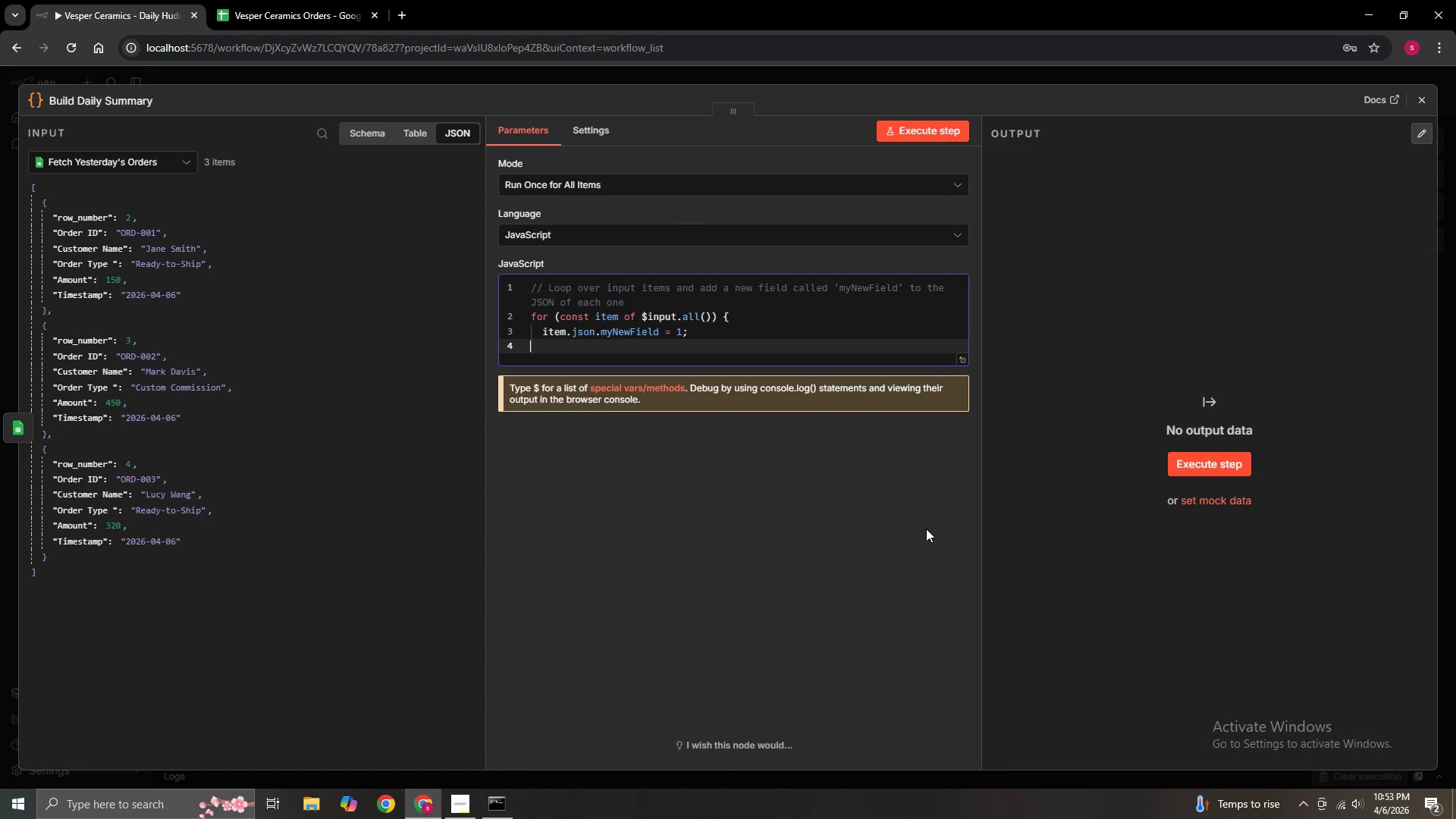 
key(Backspace)
 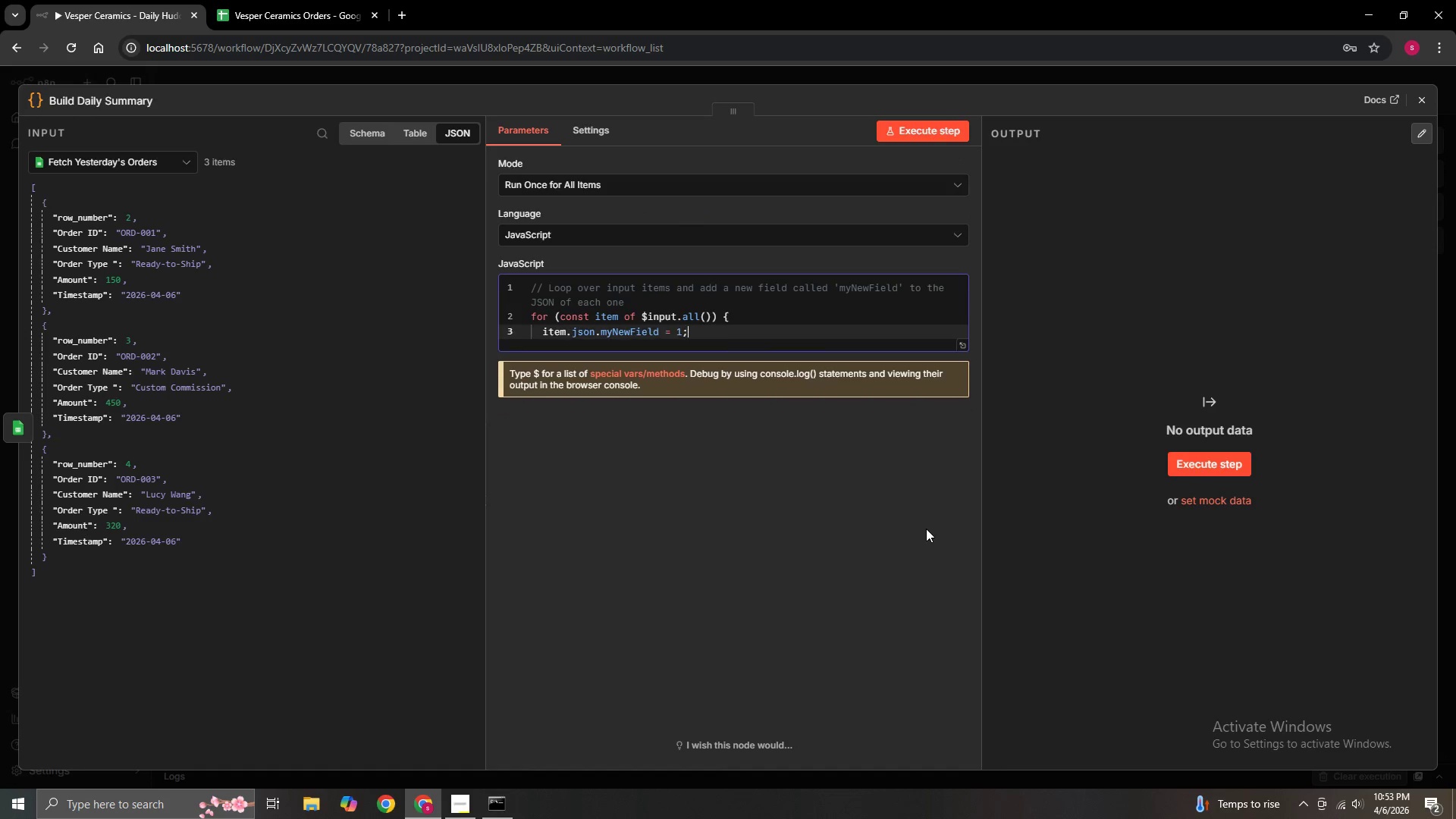 
key(Backspace)
 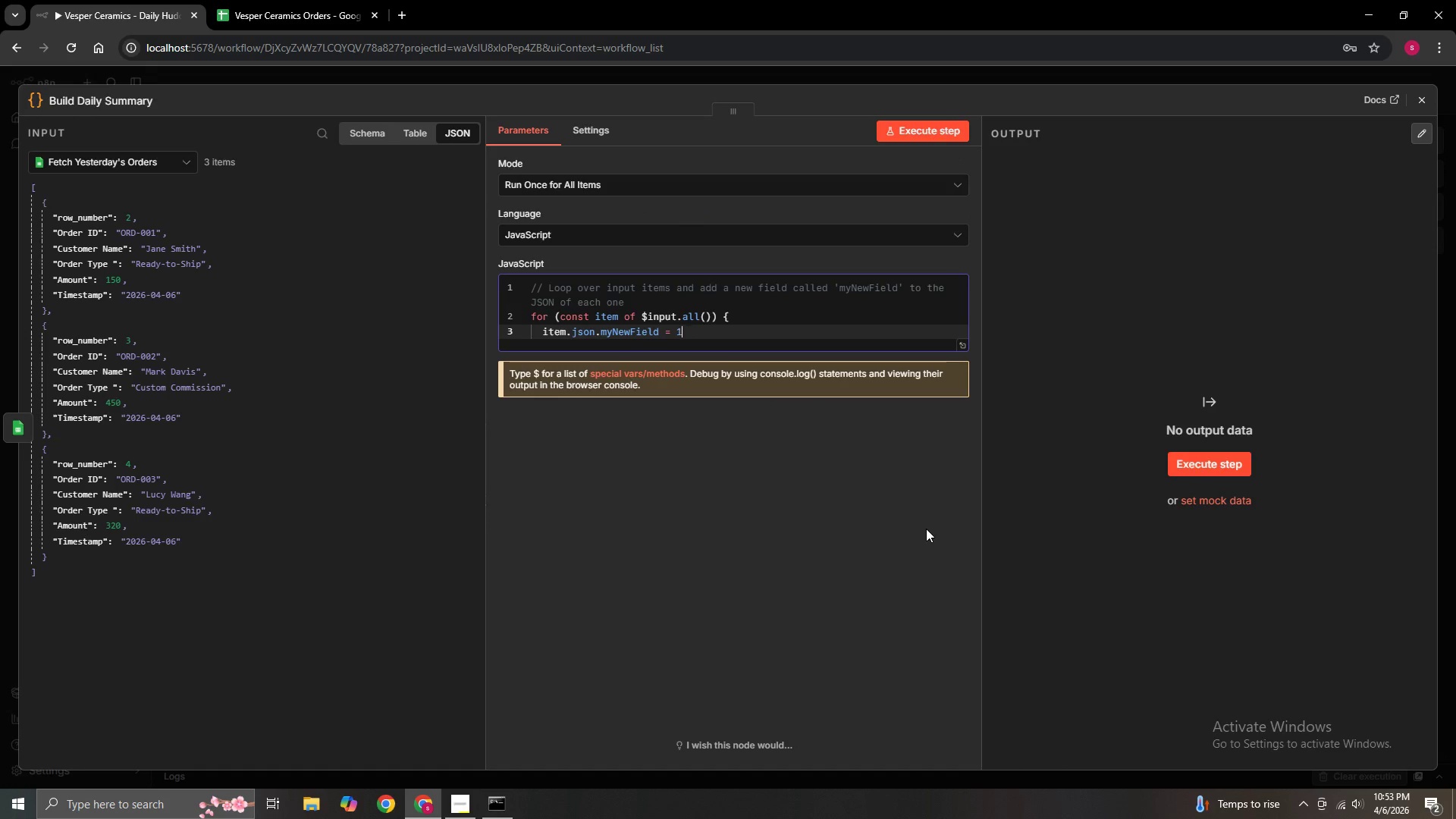 
key(Backspace)
 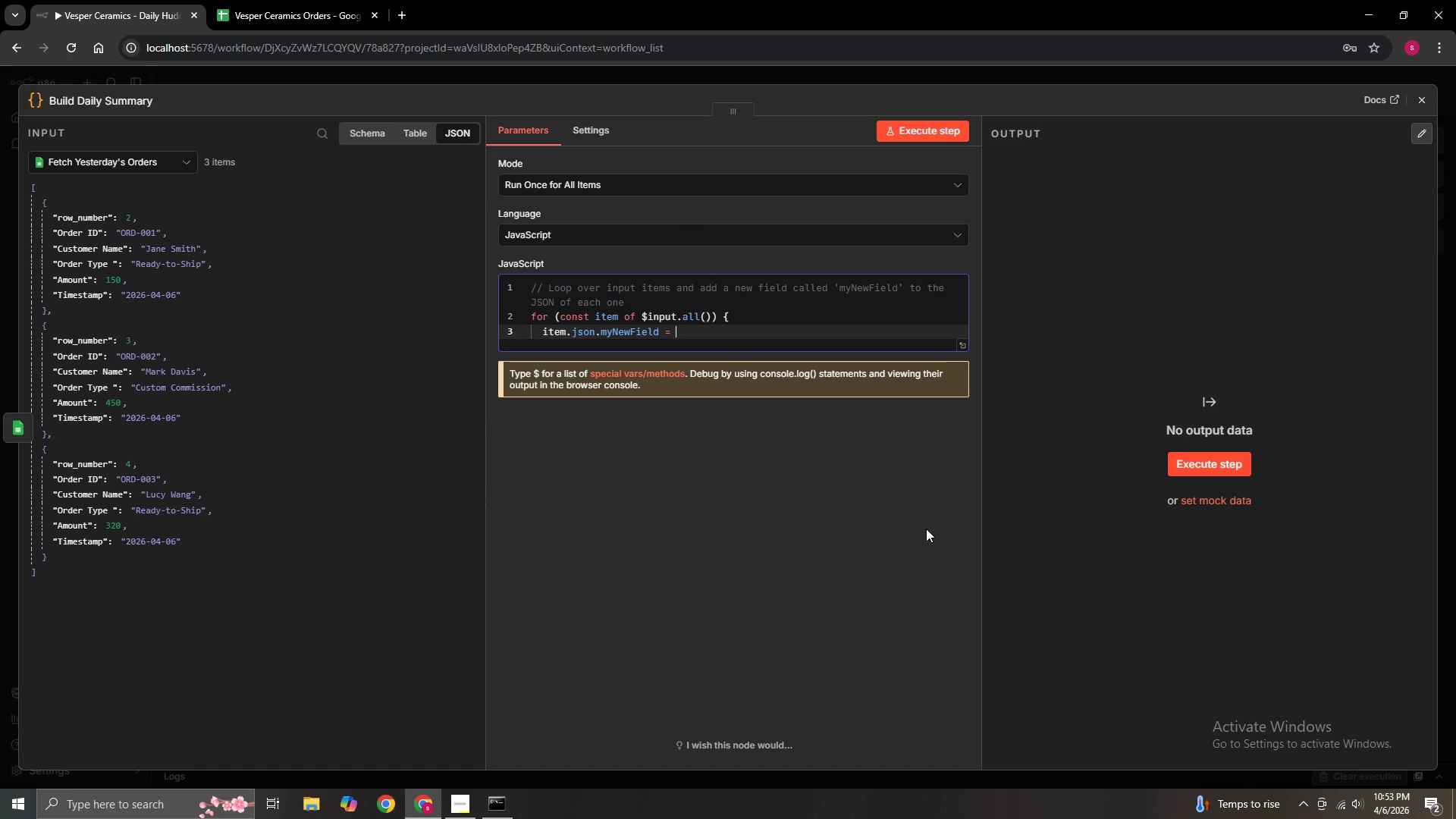 
key(Backspace)
 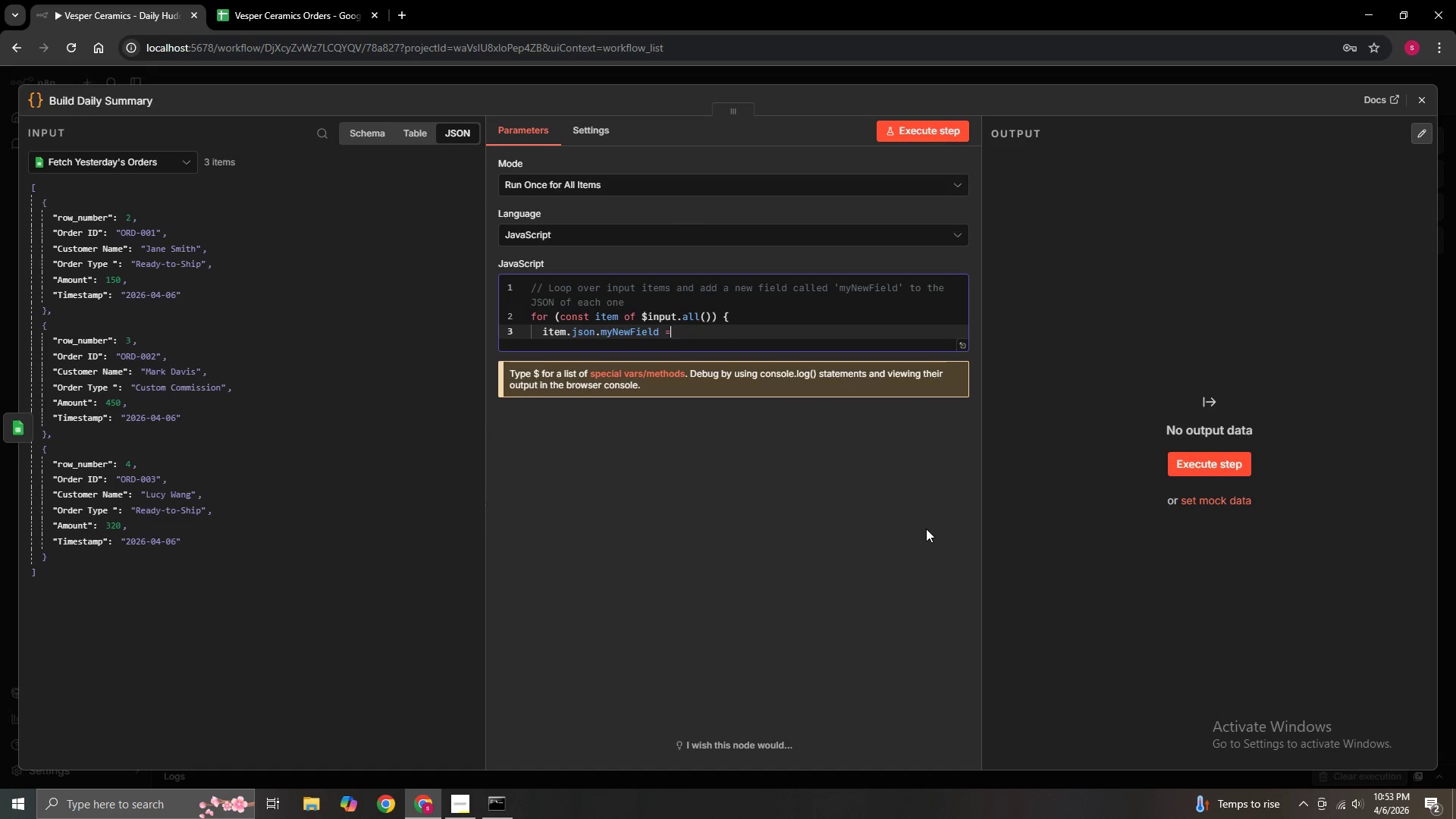 
key(Backspace)
 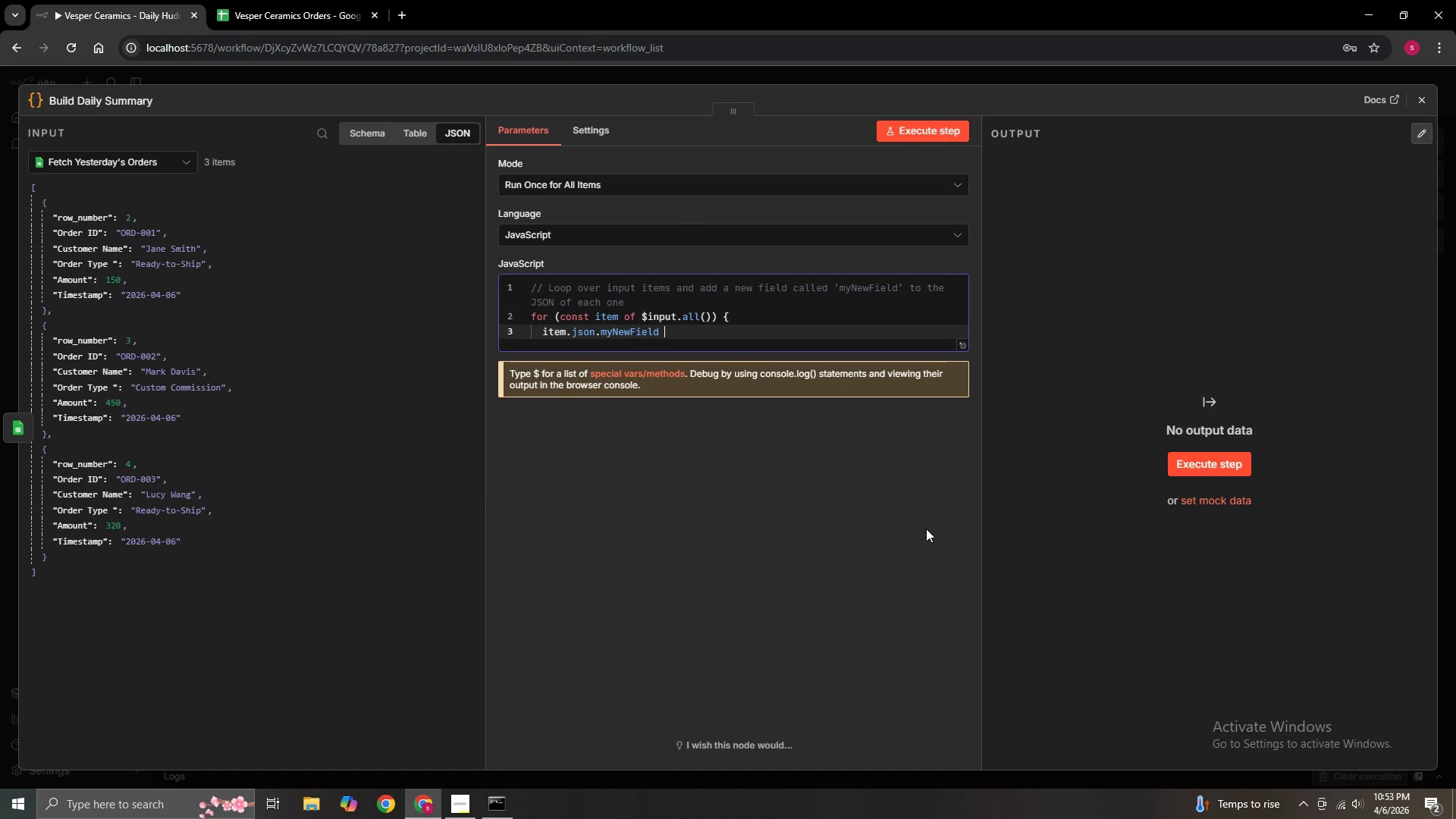 
key(Backspace)
 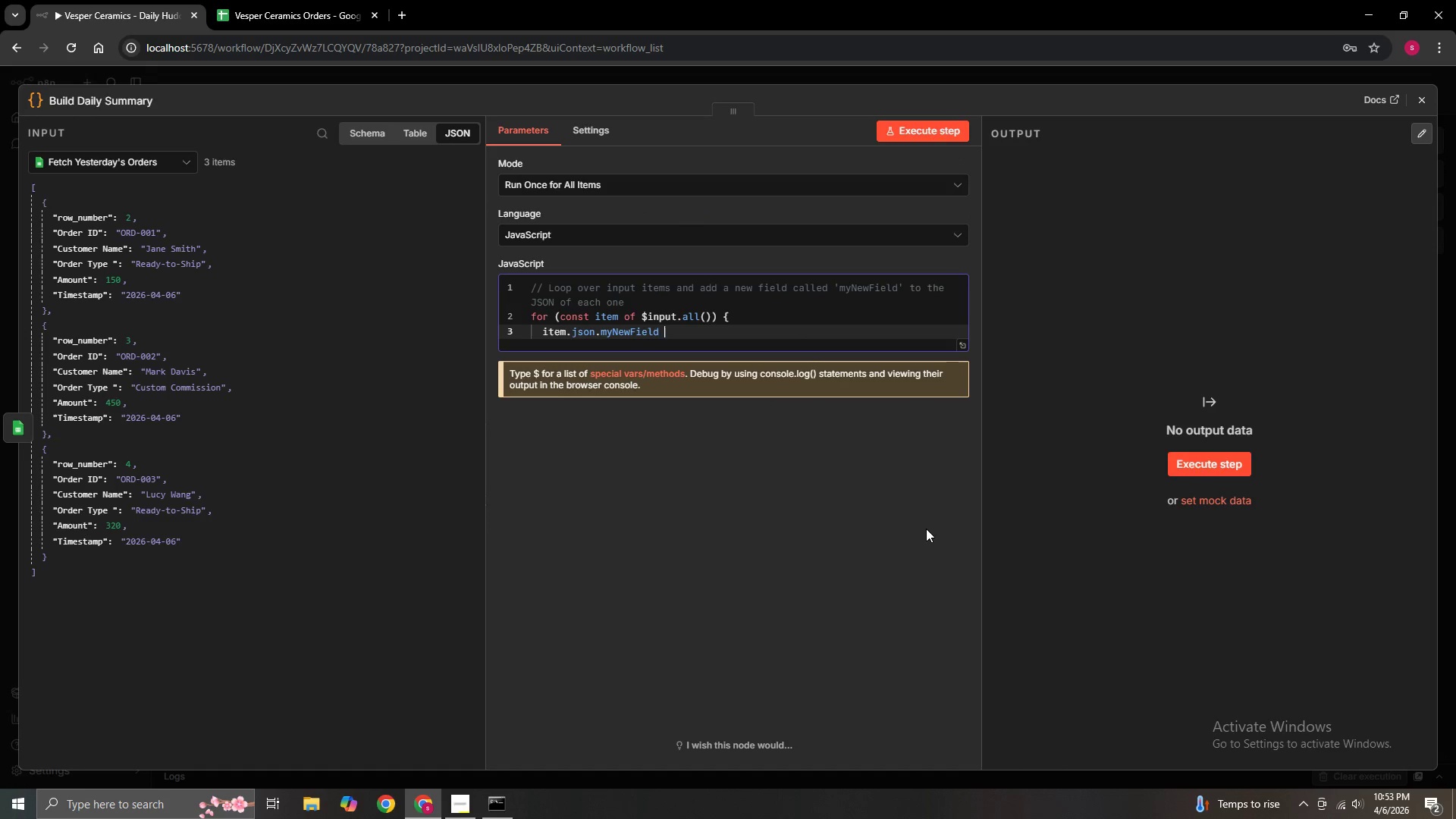 
key(Backspace)
 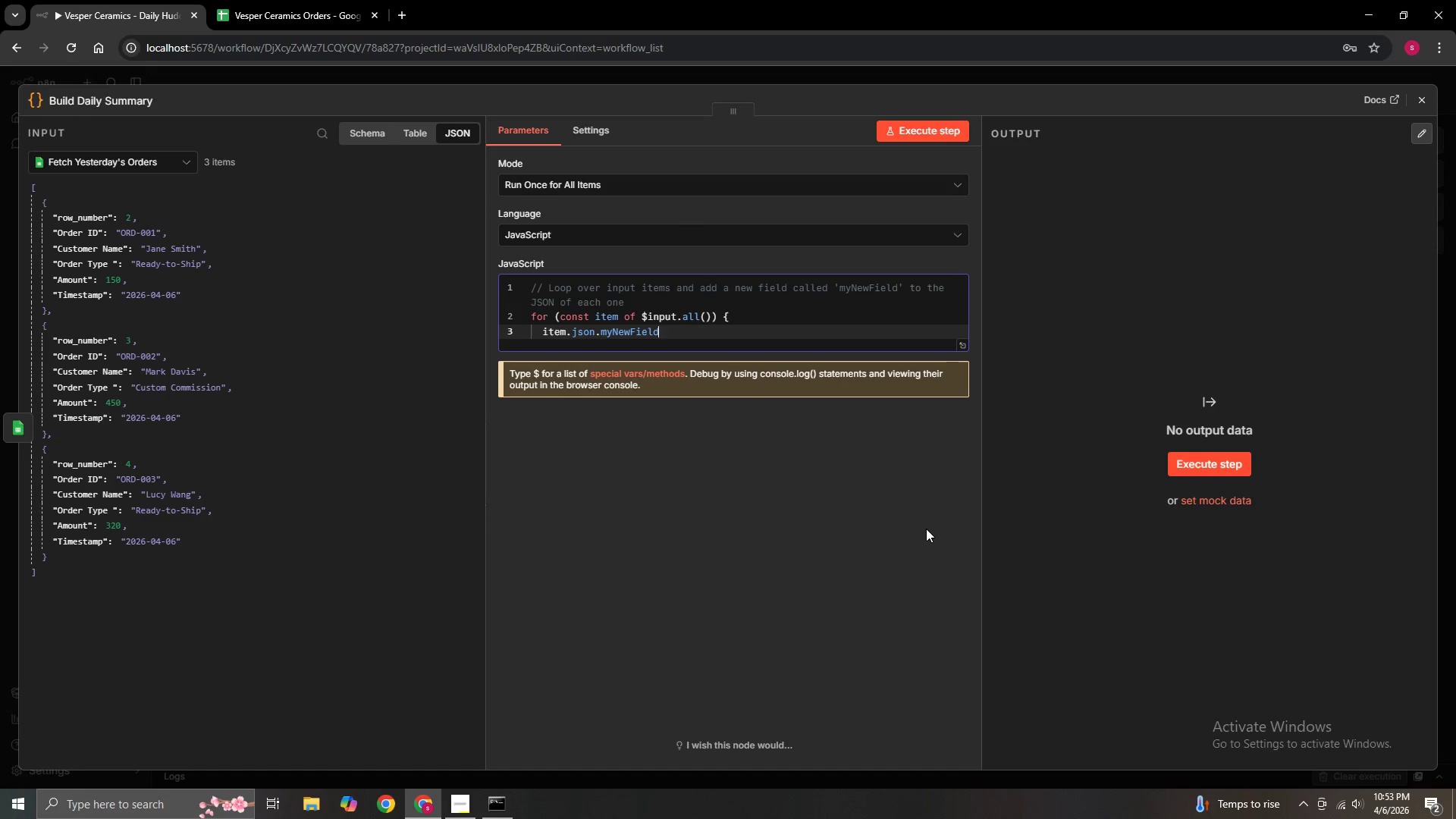 
key(Backspace)
 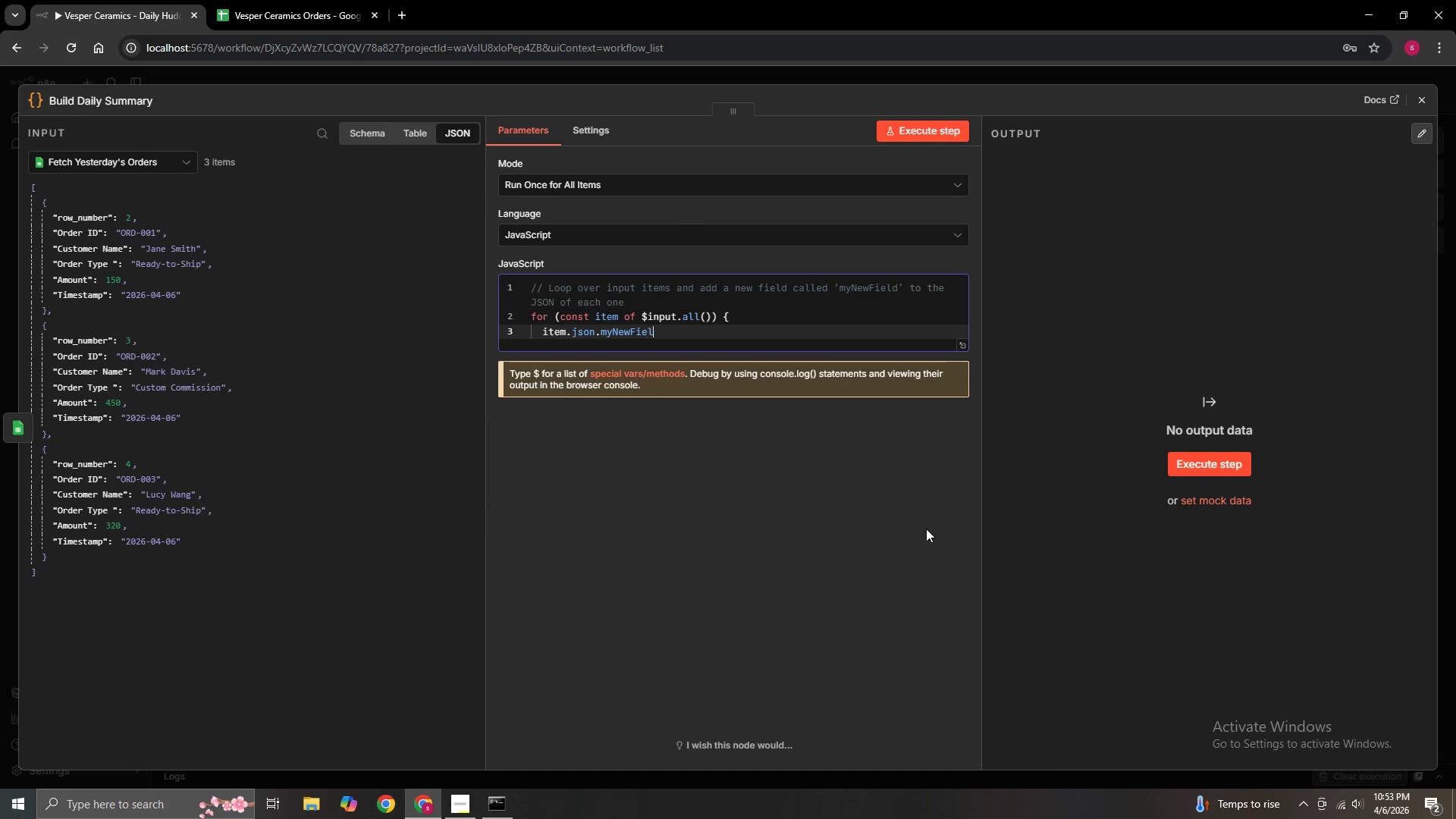 
key(Backspace)
 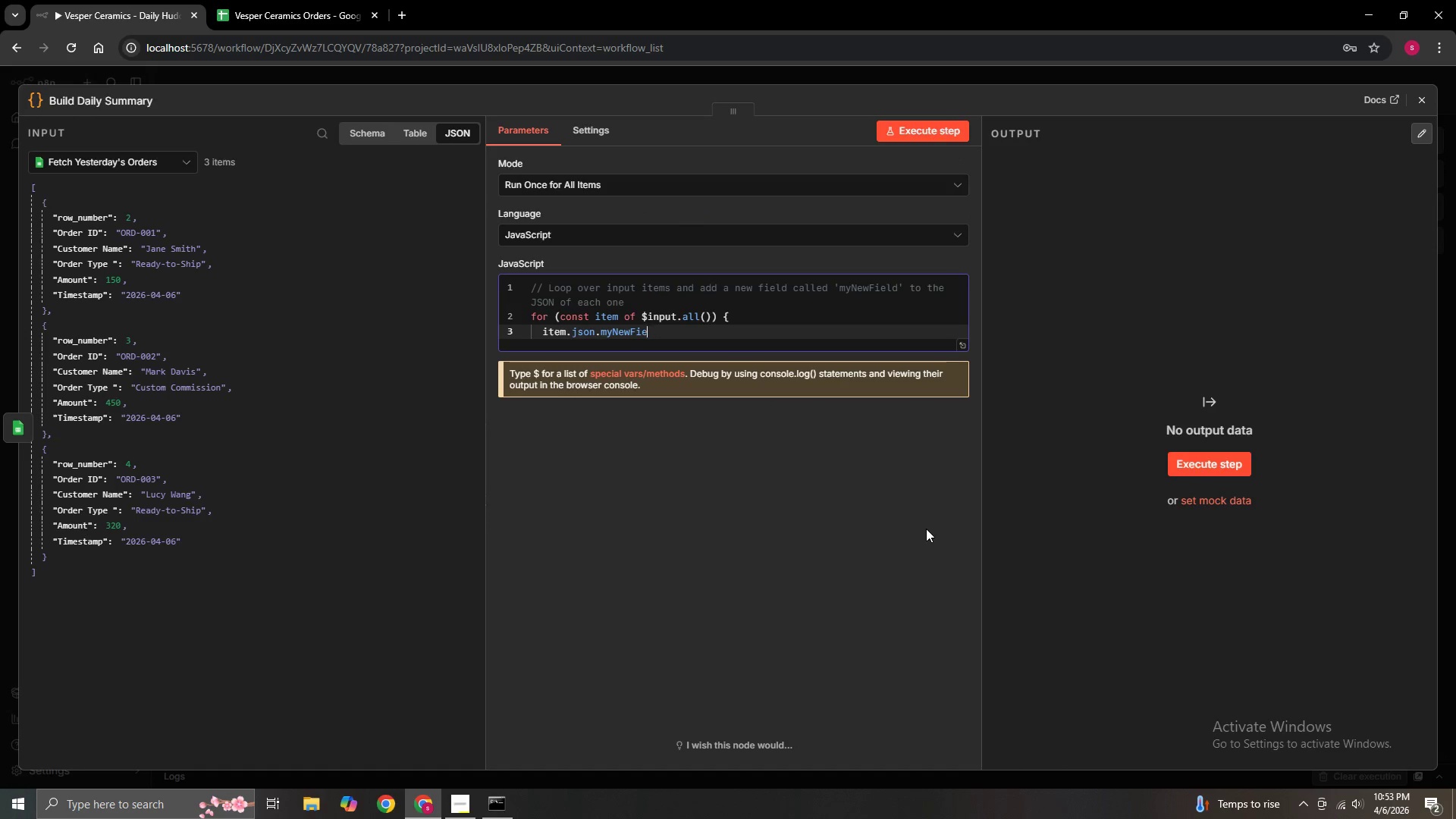 
key(Backspace)
 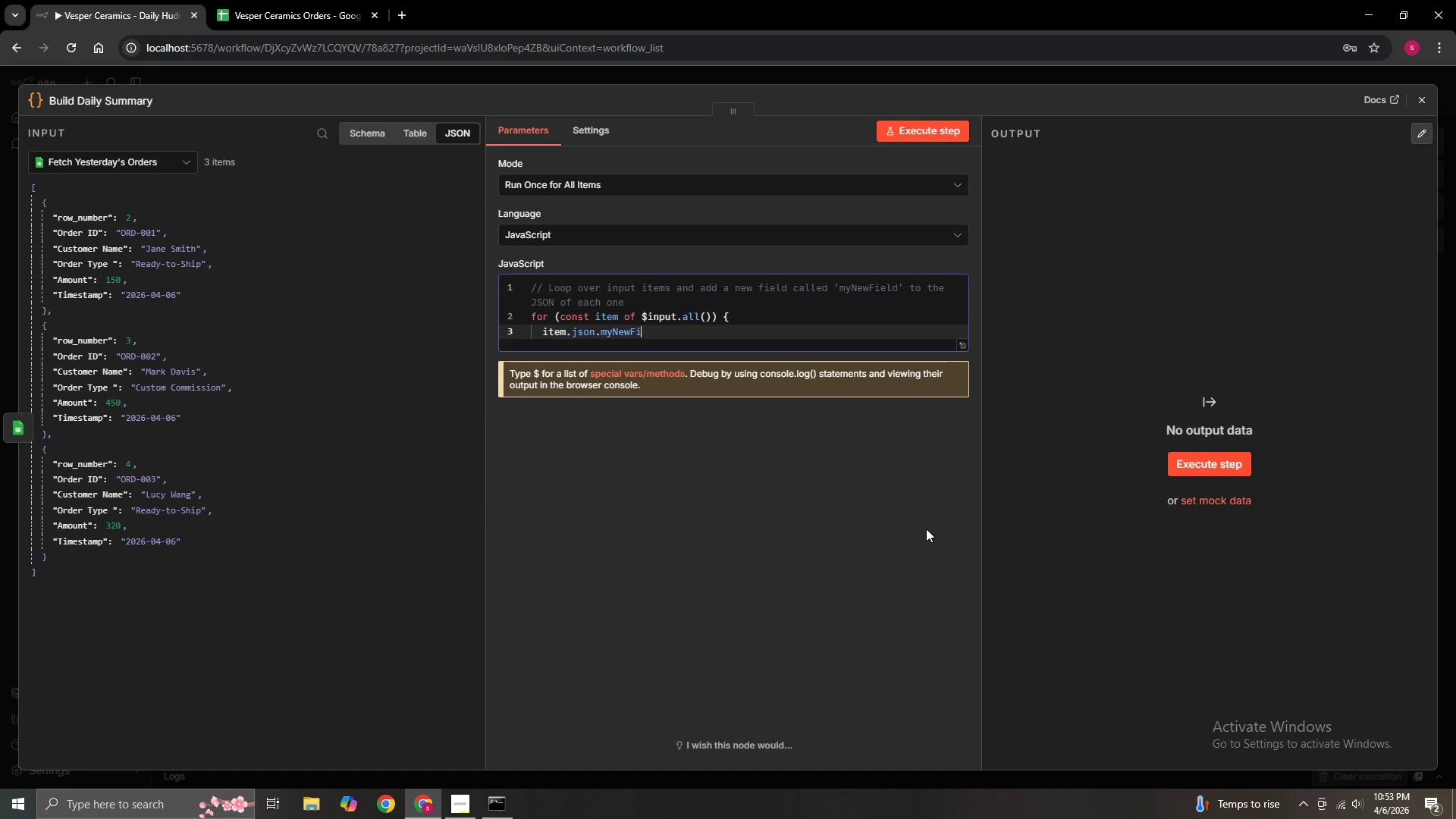 
key(Backspace)
 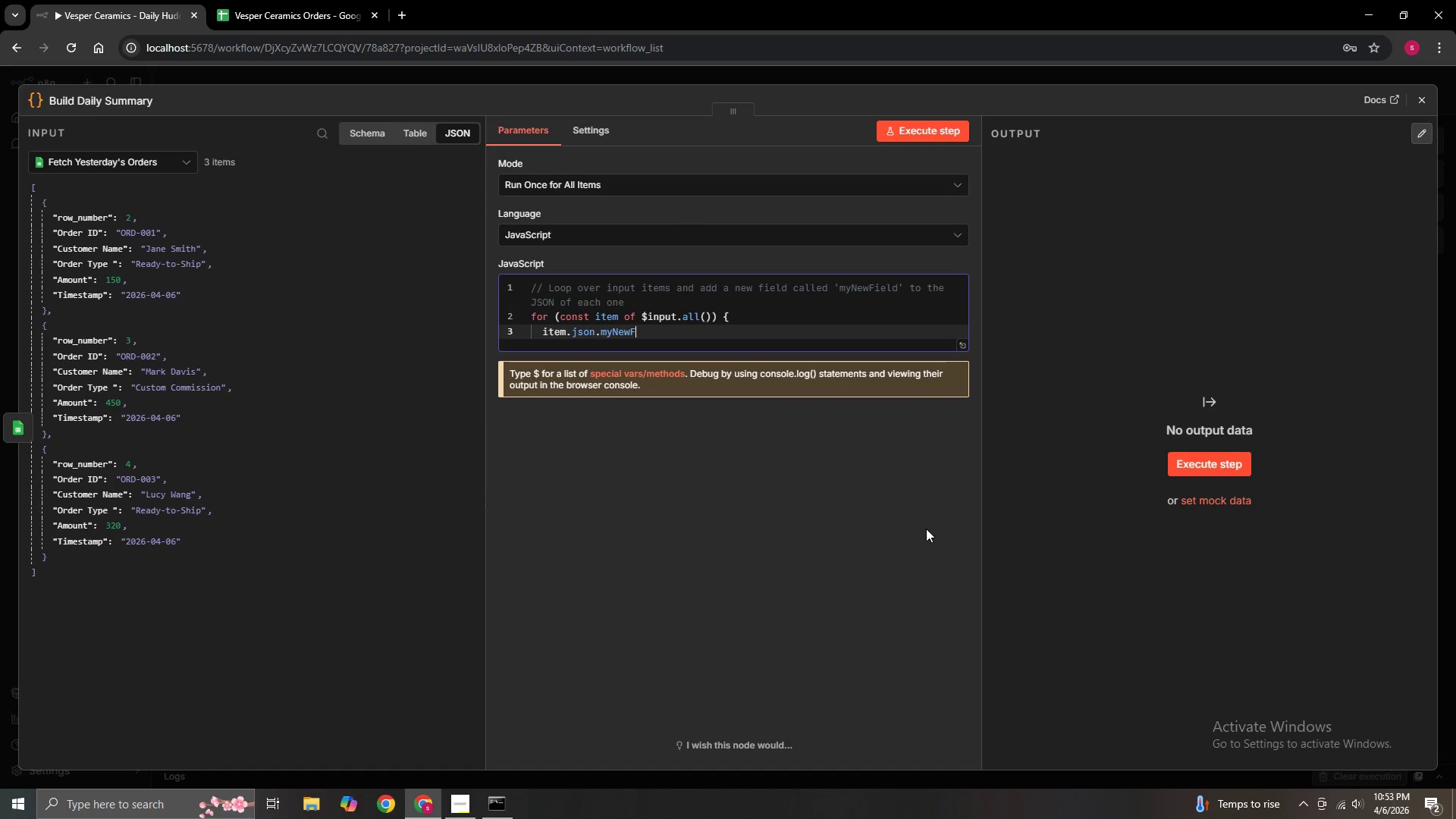 
key(Backspace)
 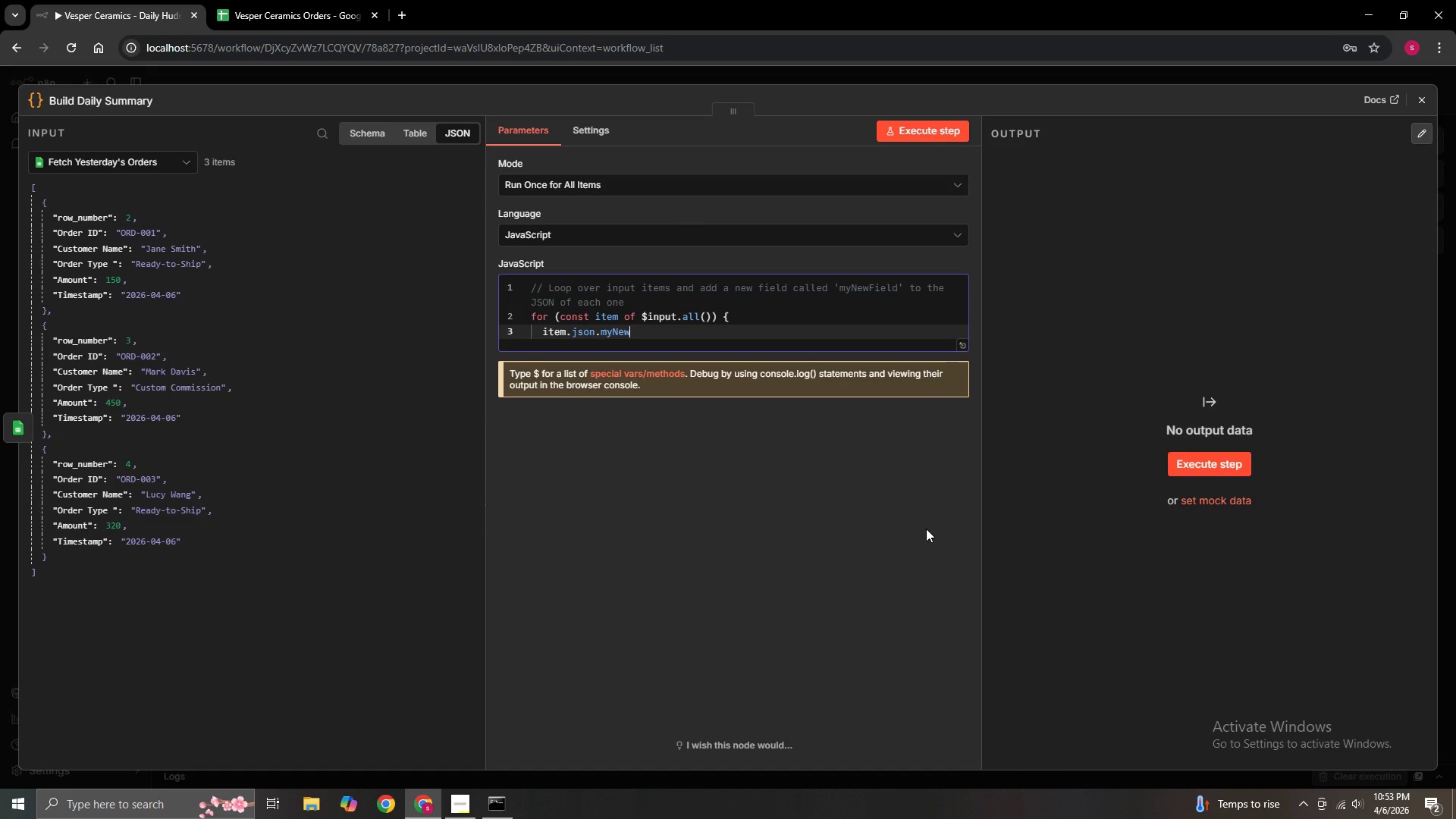 
key(Backspace)
 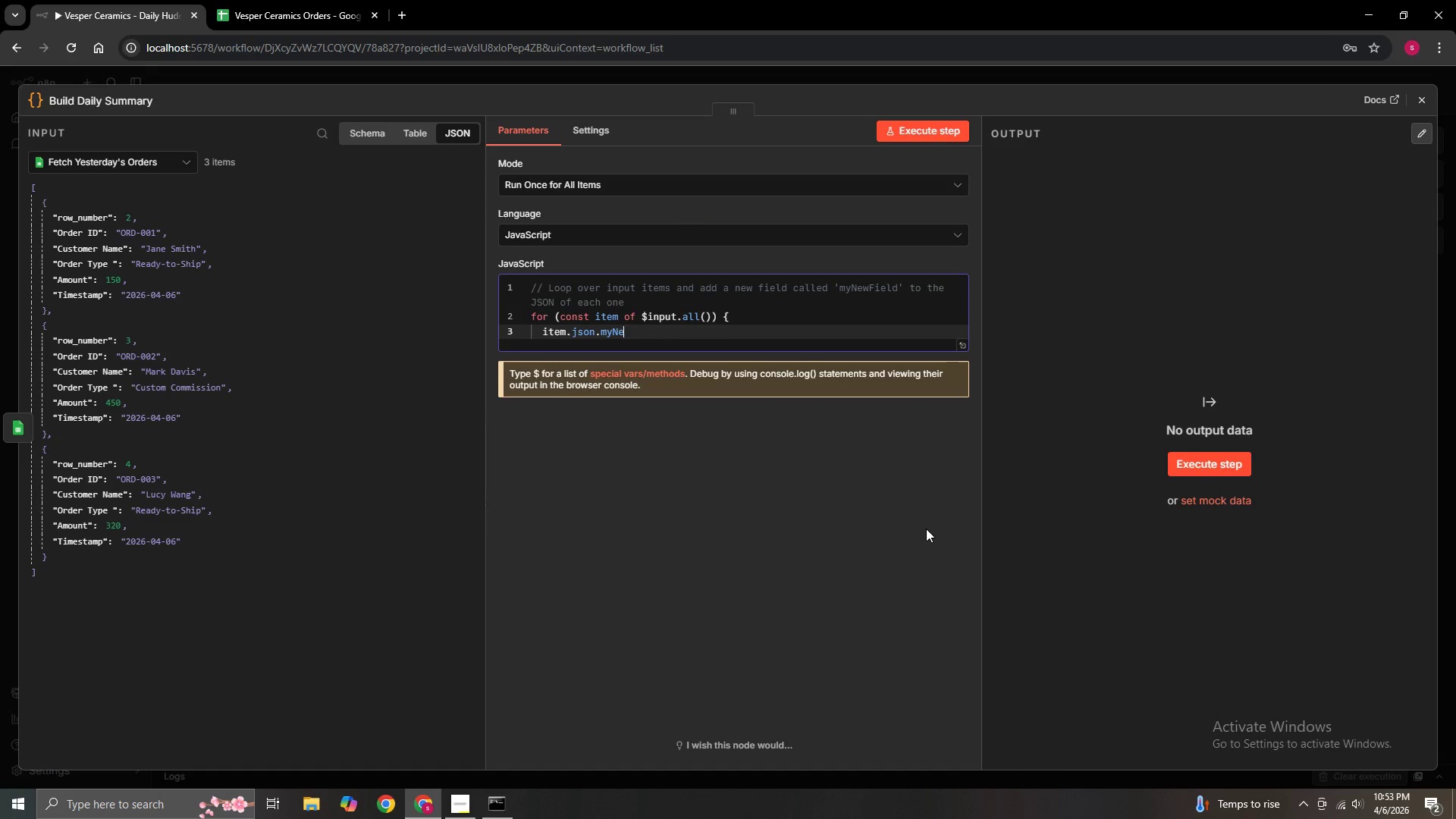 
key(Backspace)
 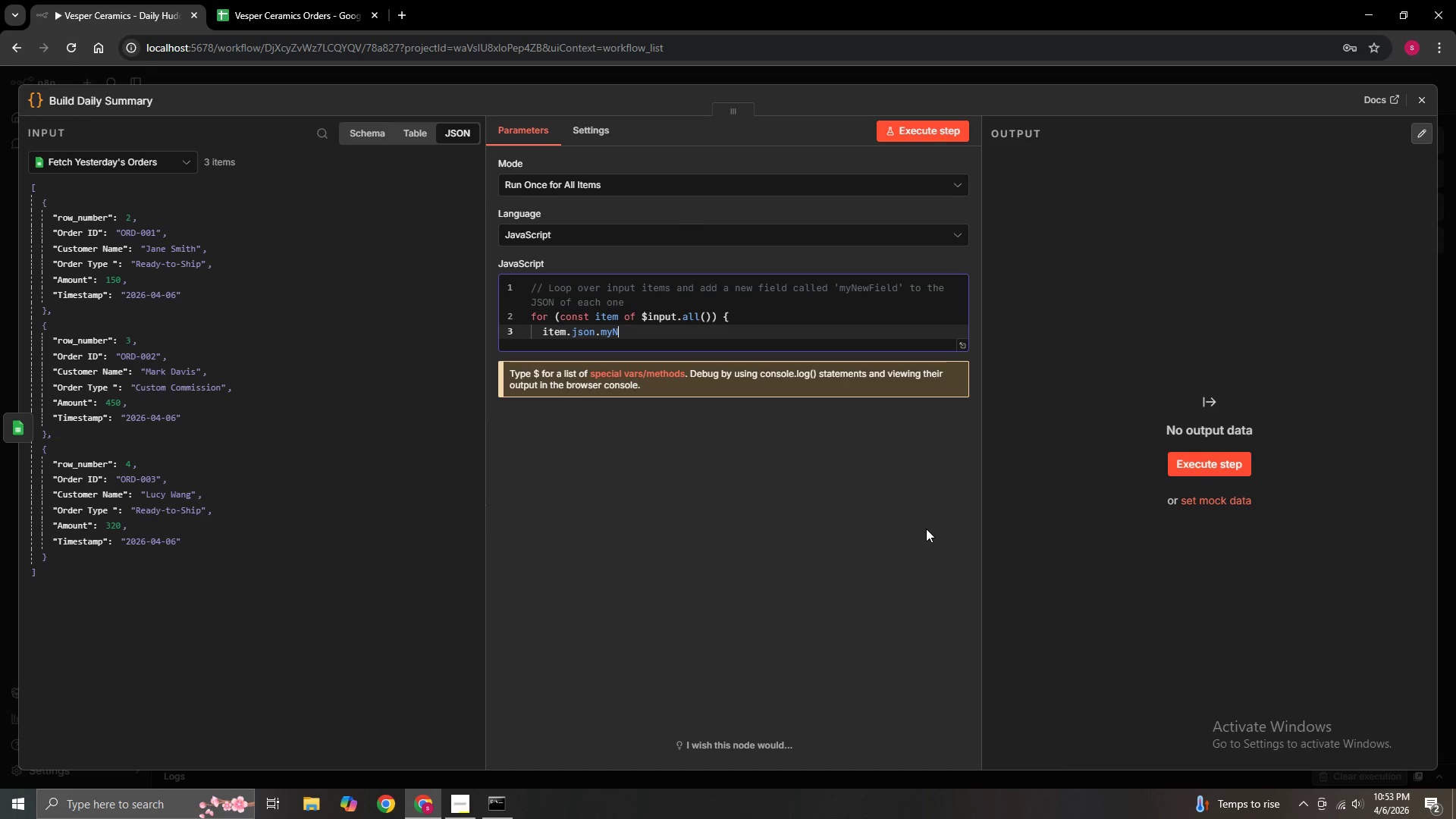 
key(Backspace)
 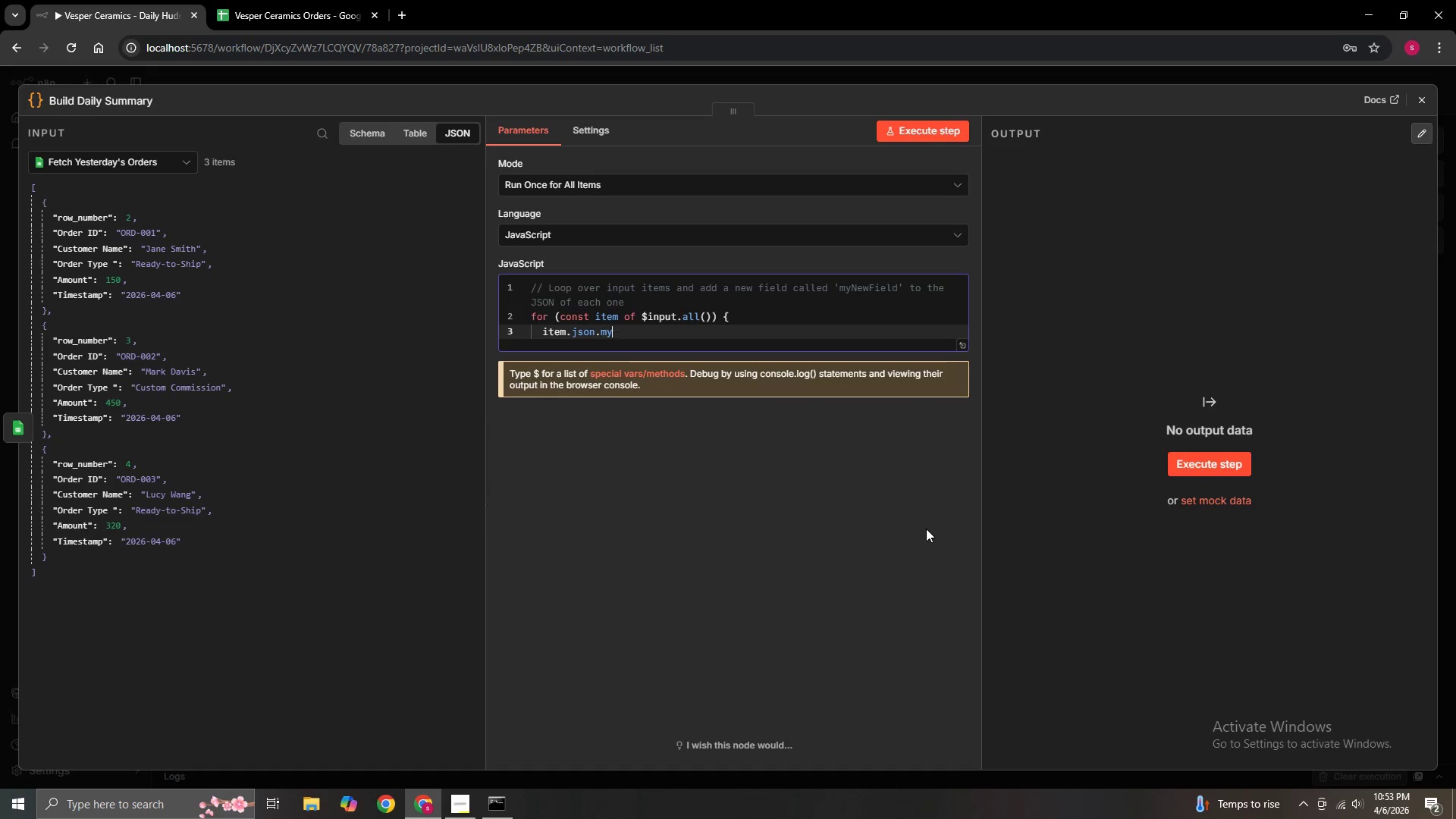 
key(Backspace)
 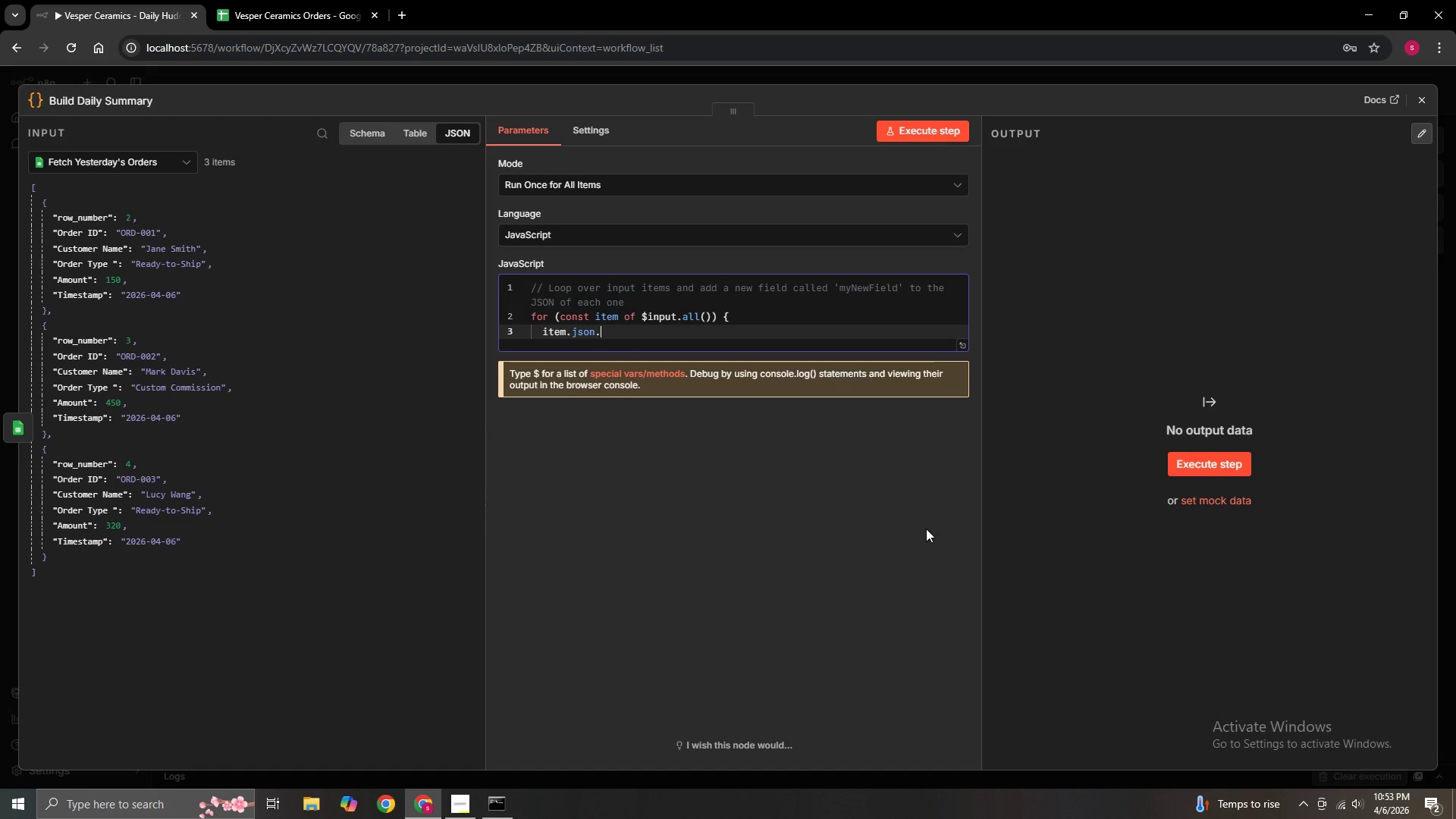 
key(Backspace)
 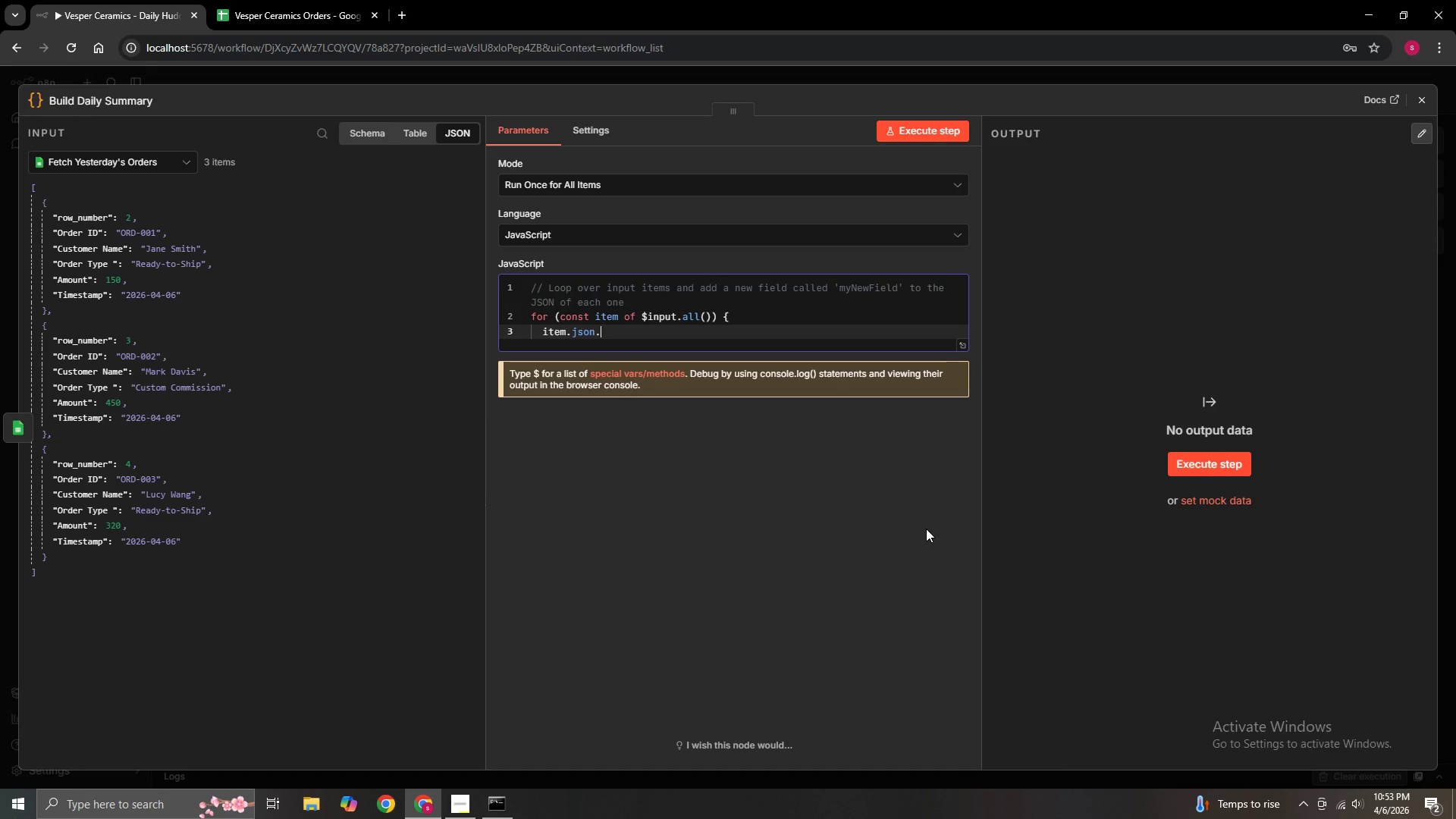 
key(Backspace)
 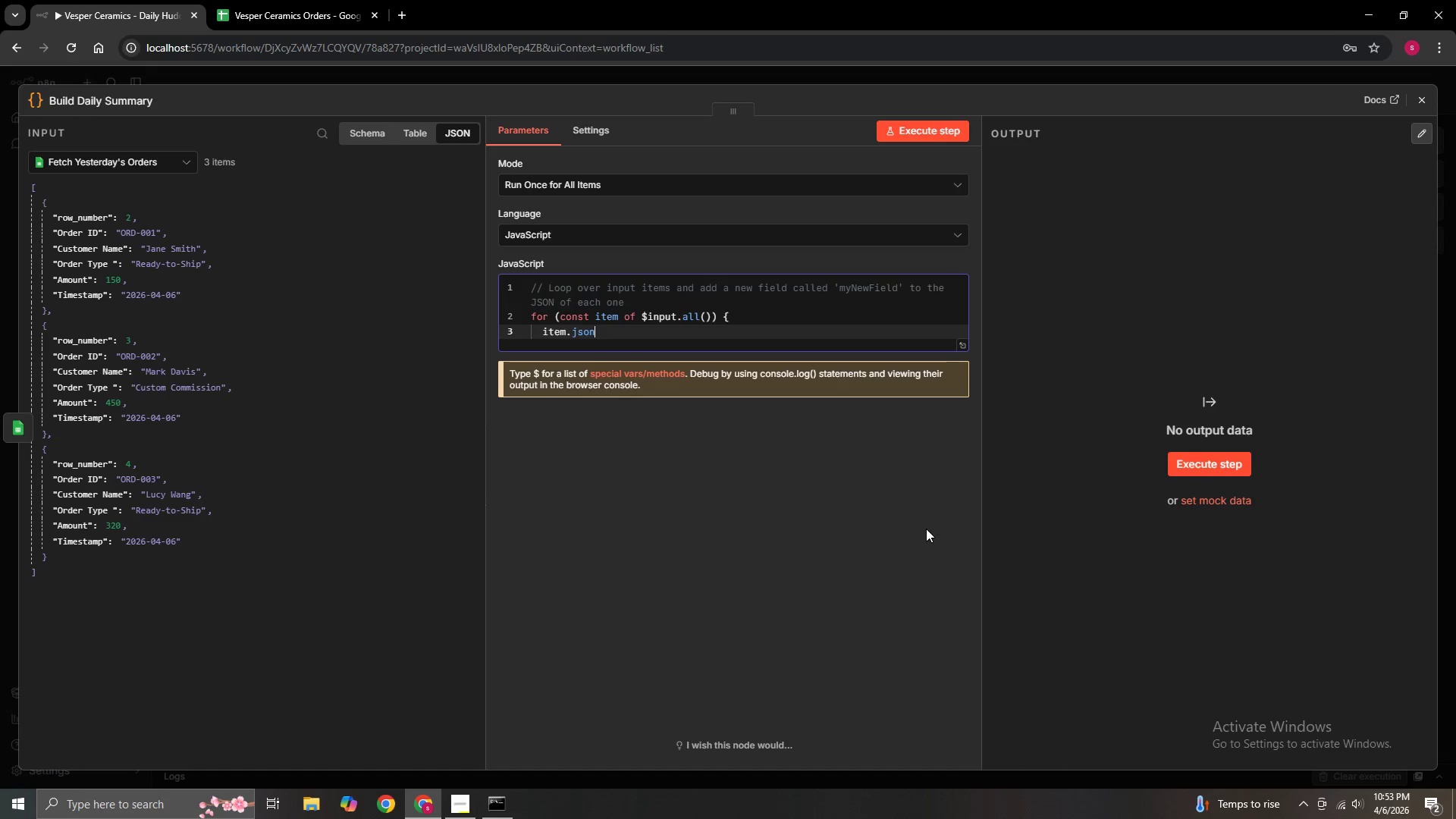 
key(Backspace)
 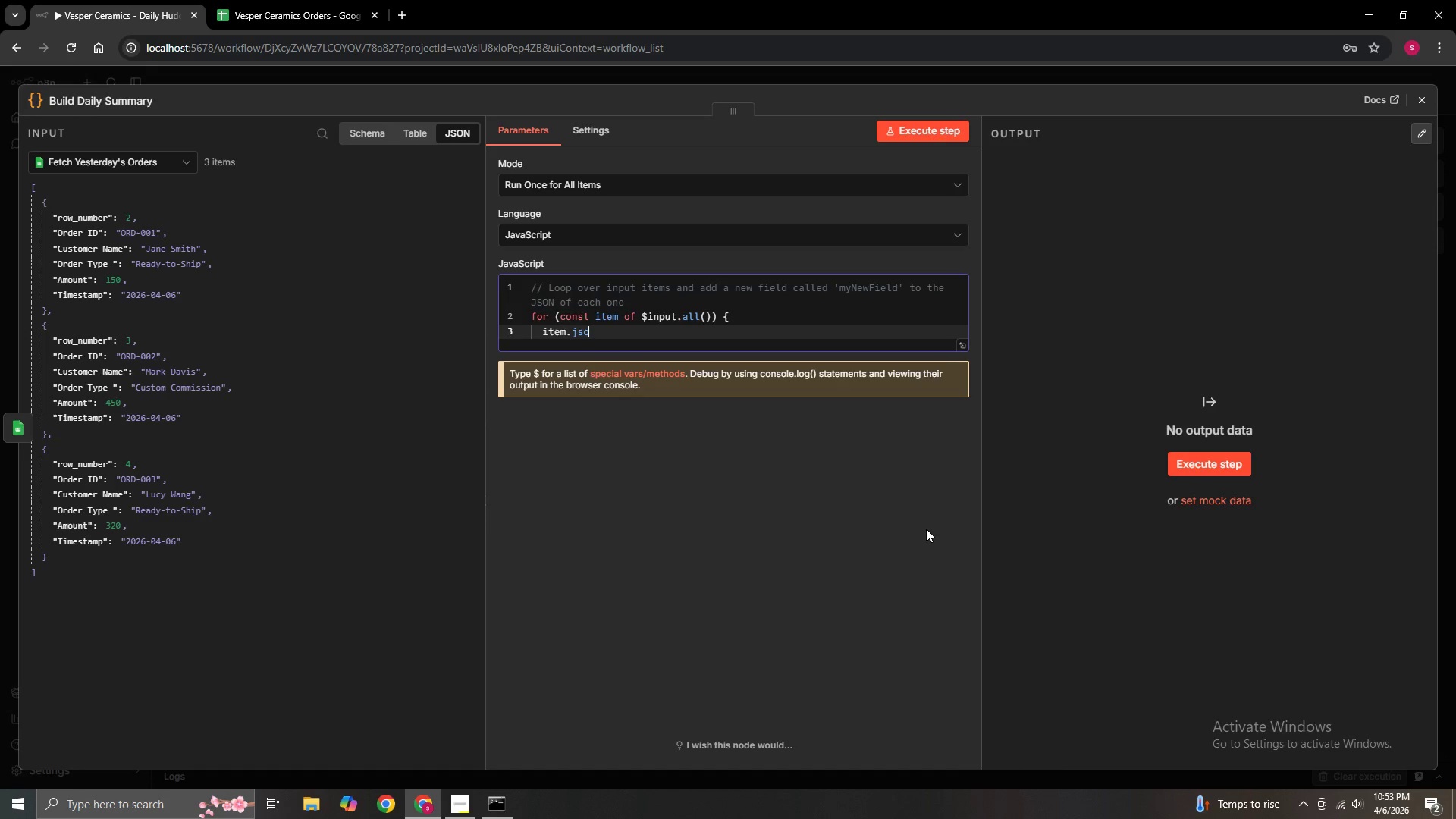 
key(Backspace)
 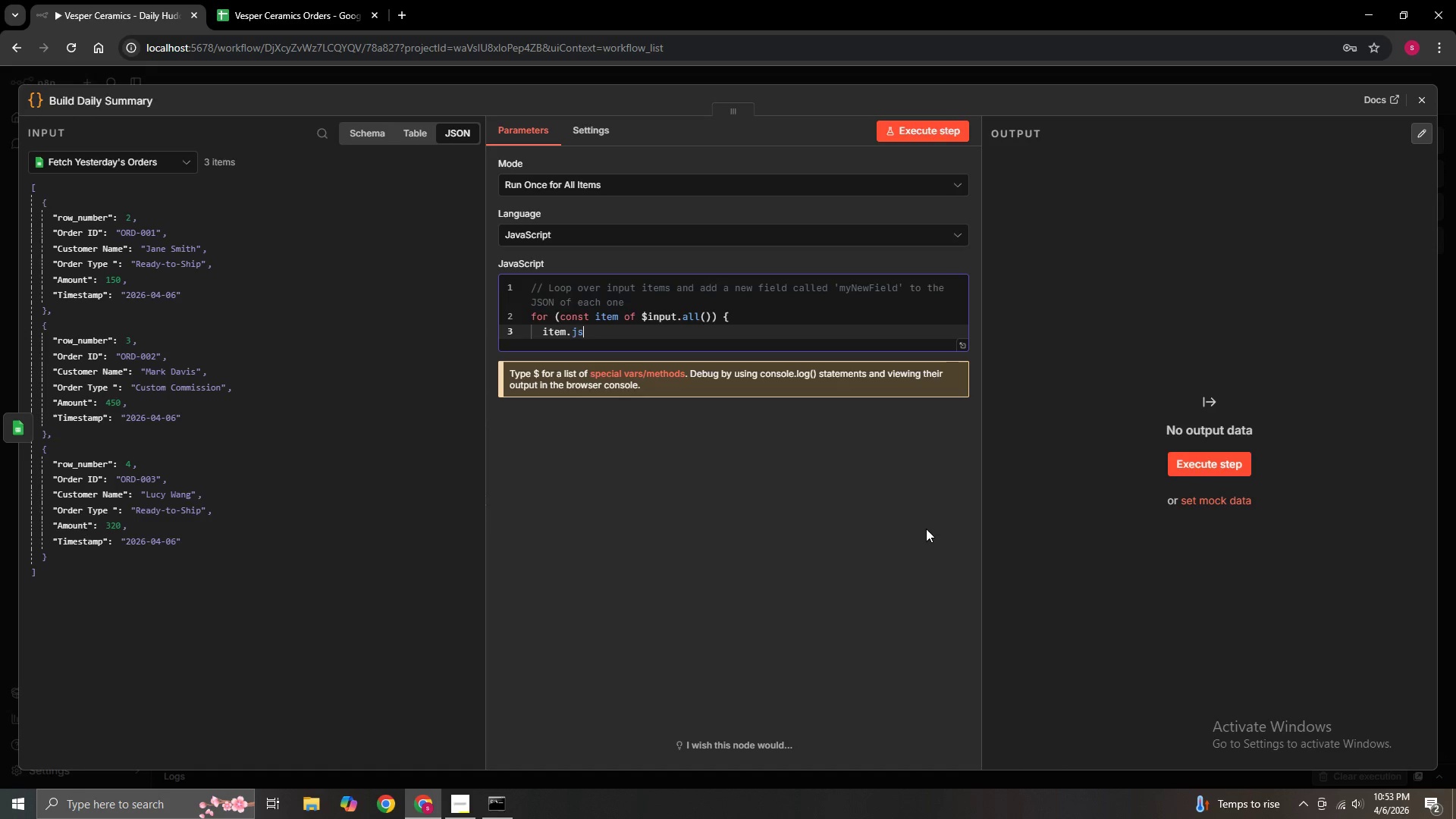 
key(Backspace)
 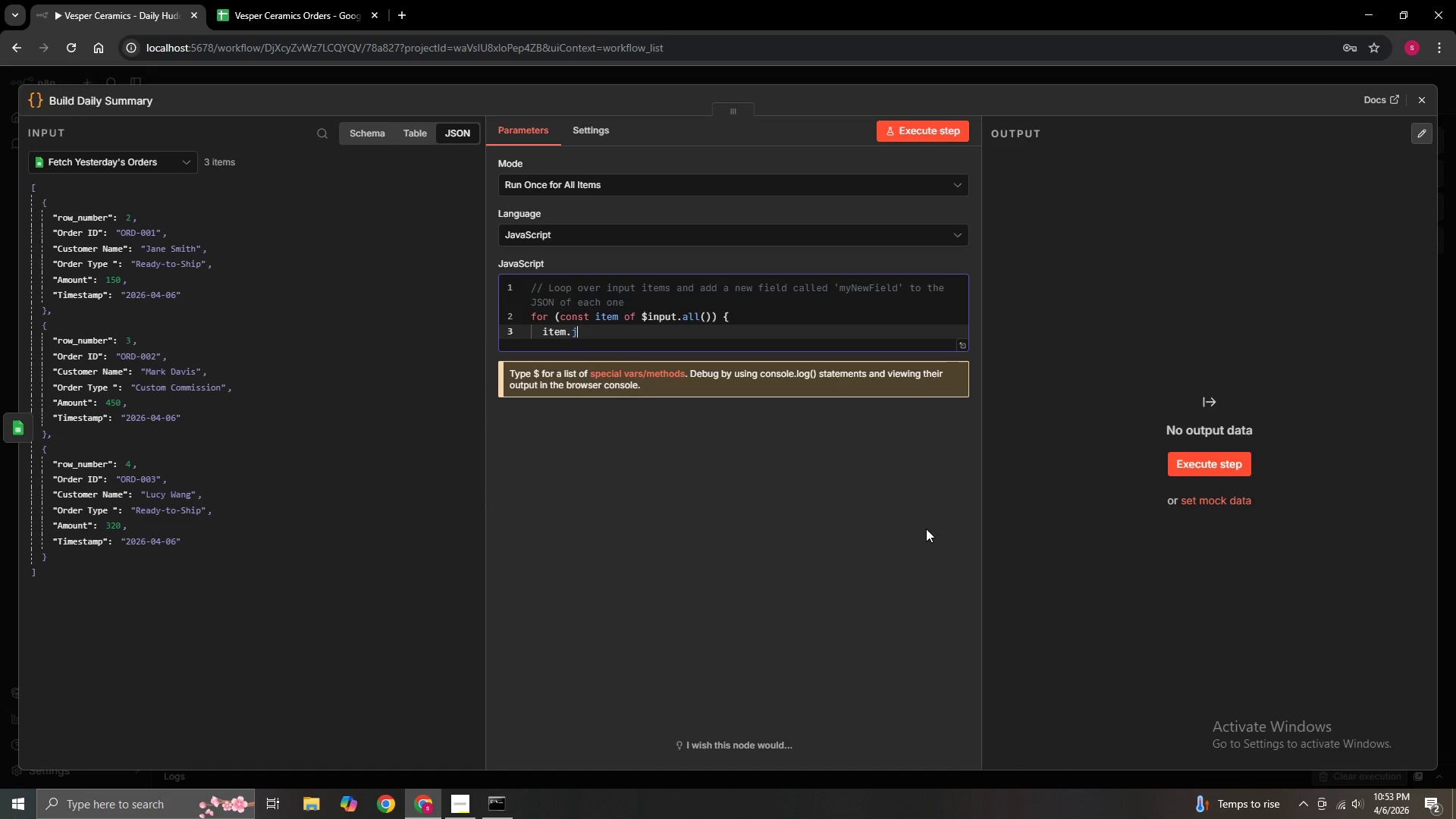 
key(Backspace)
 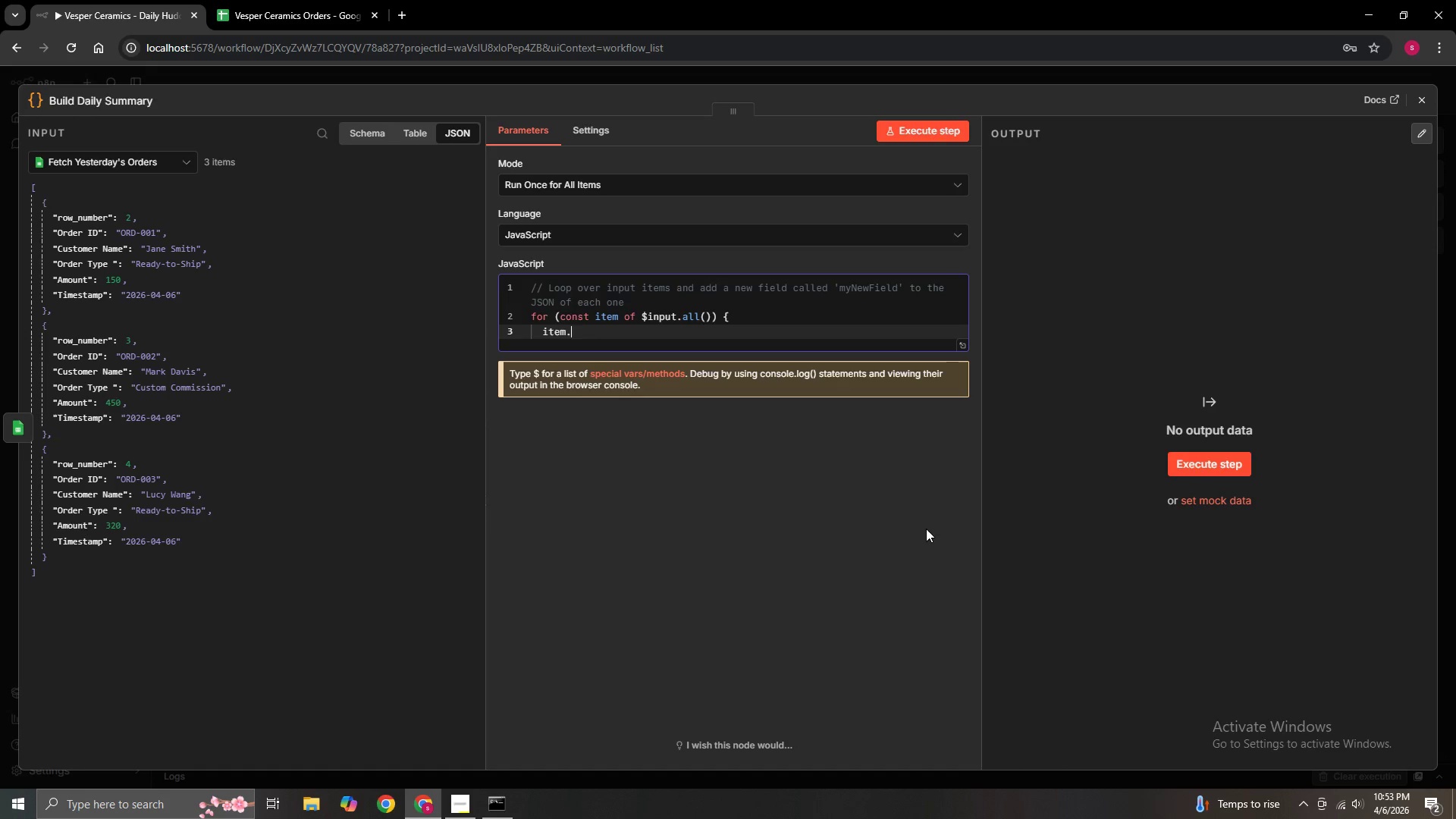 
key(Backspace)
 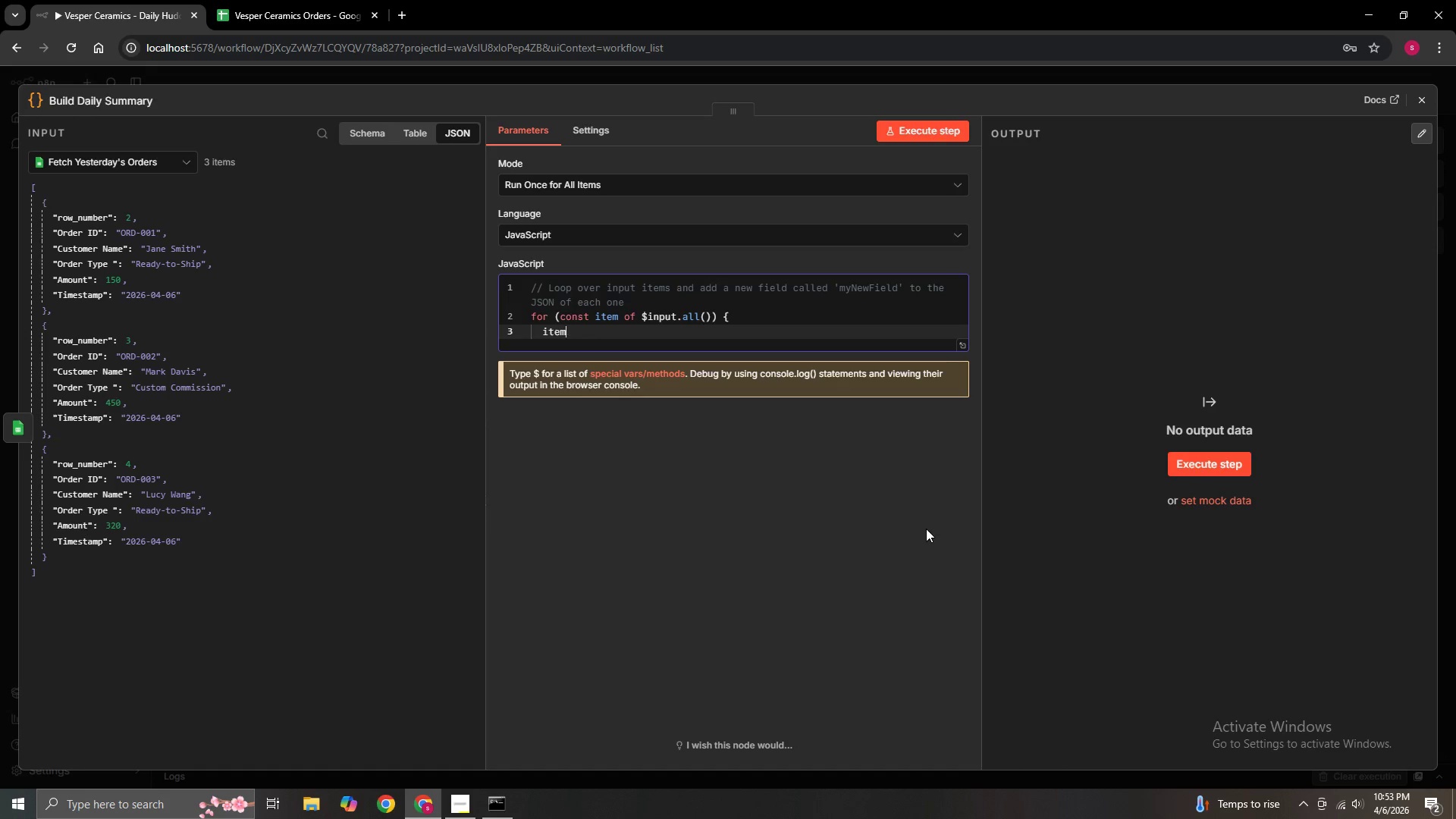 
key(Backspace)
 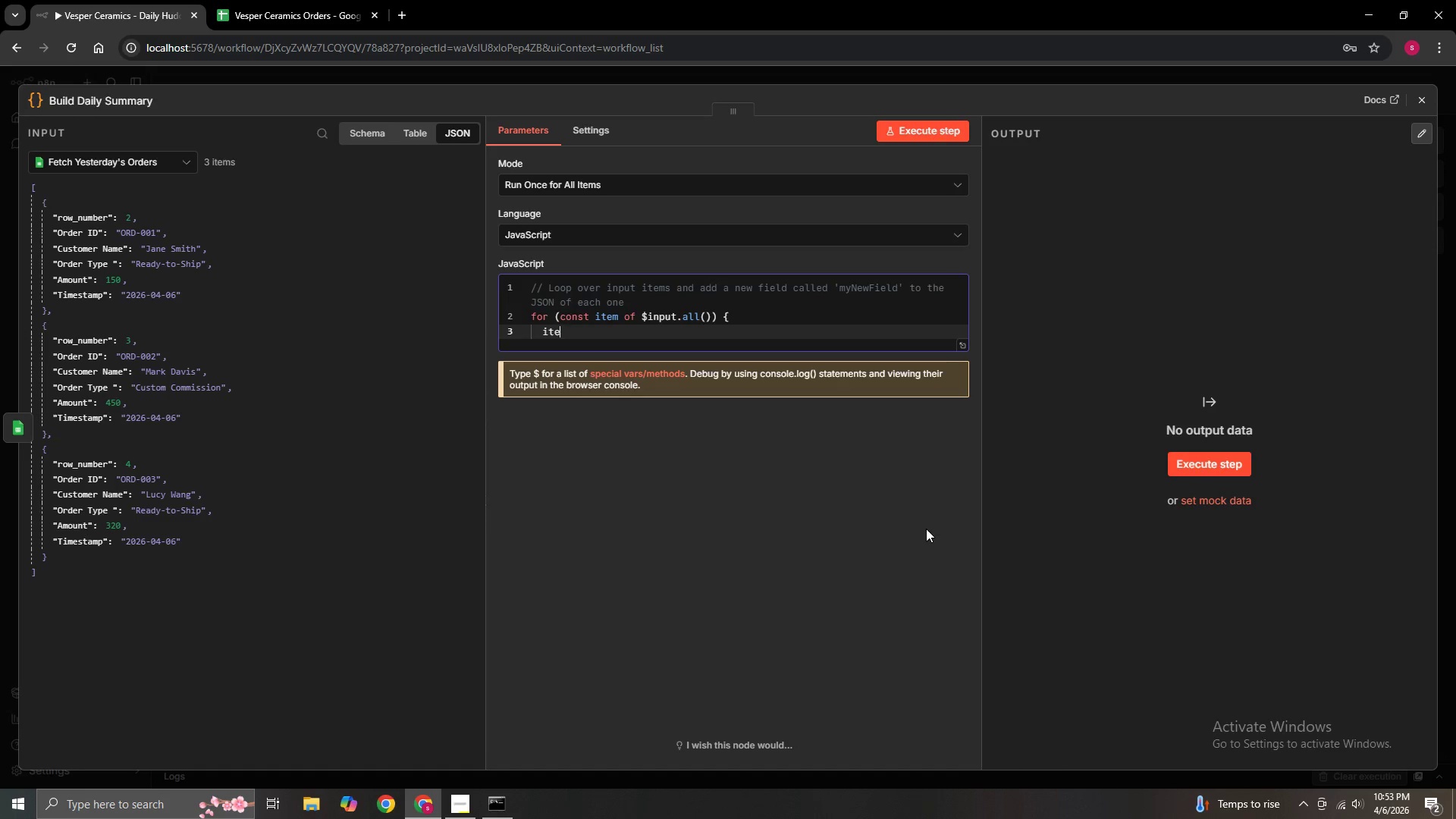 
key(Backspace)
 